 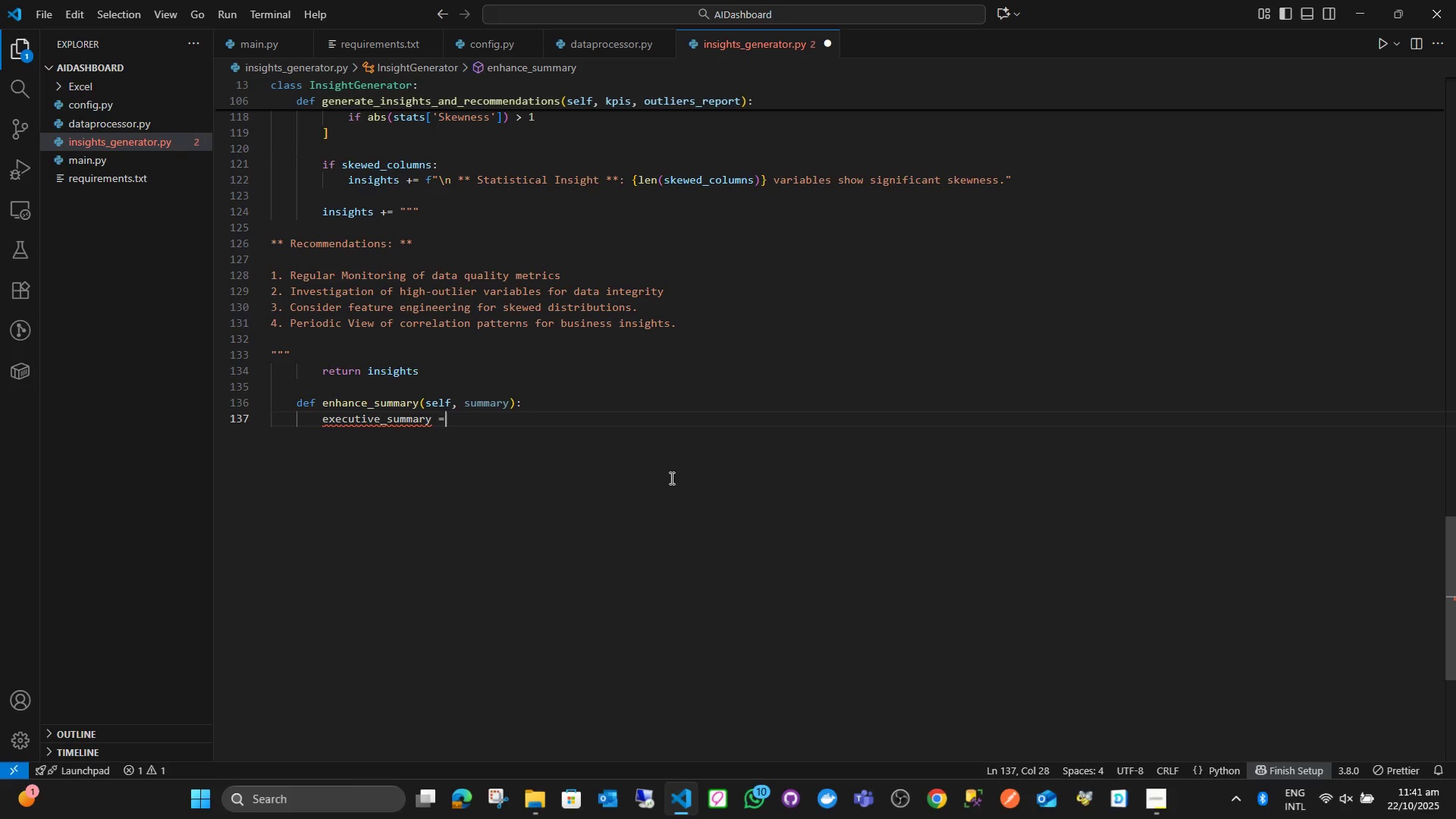 
key(Equal)
 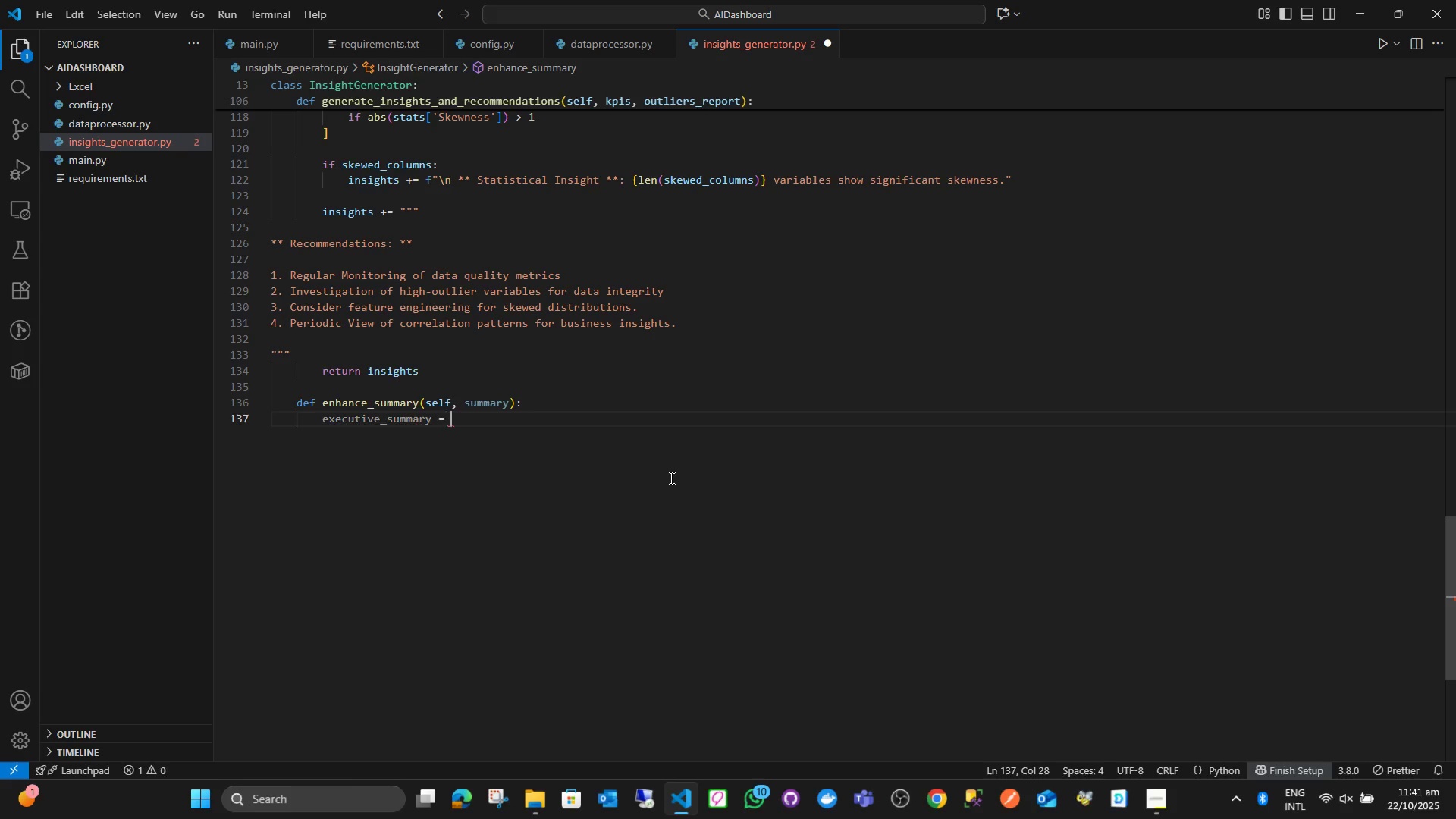 
key(Space)
 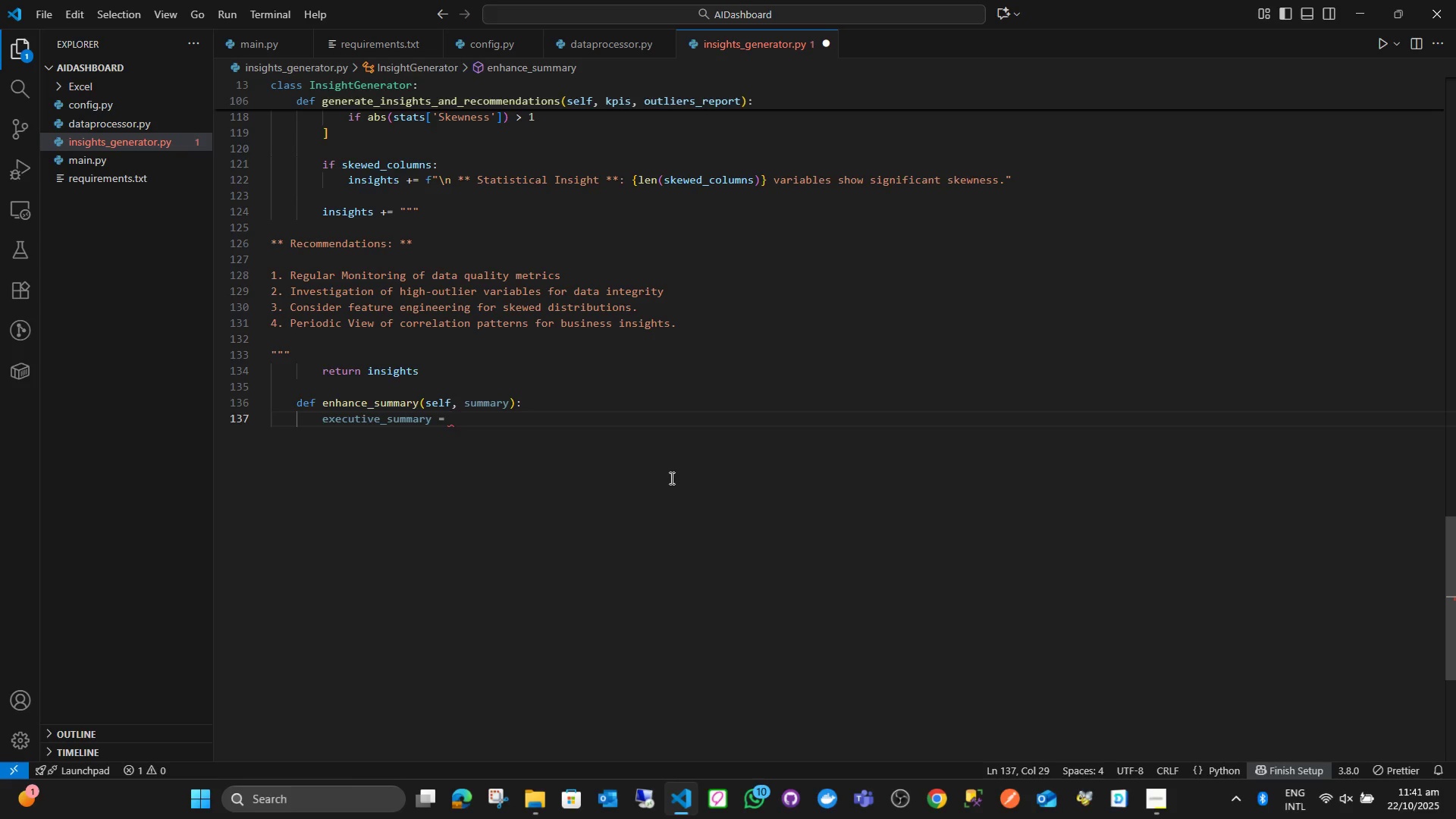 
key(Shift+Quote)
 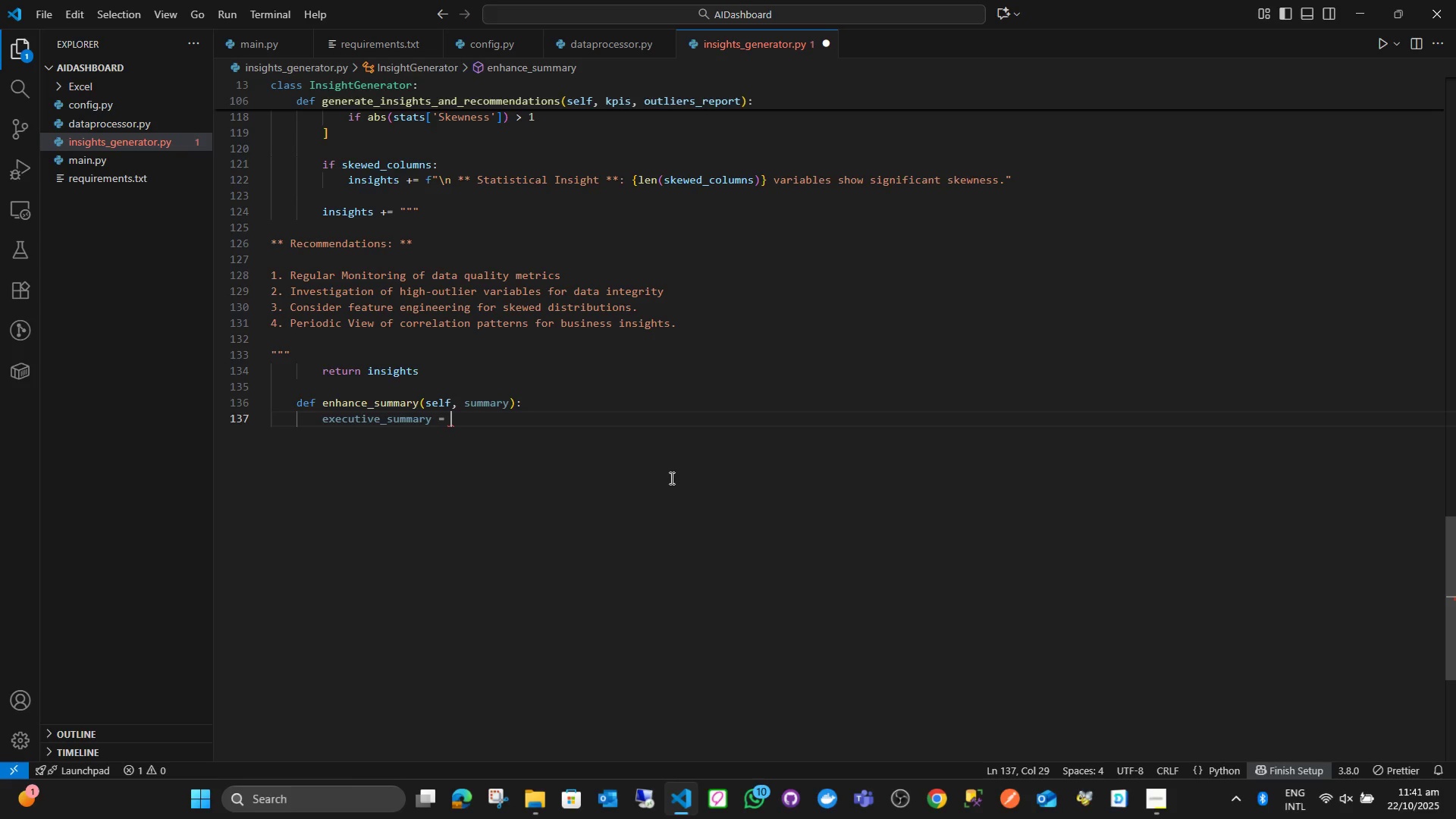 
key(Shift+Quote)
 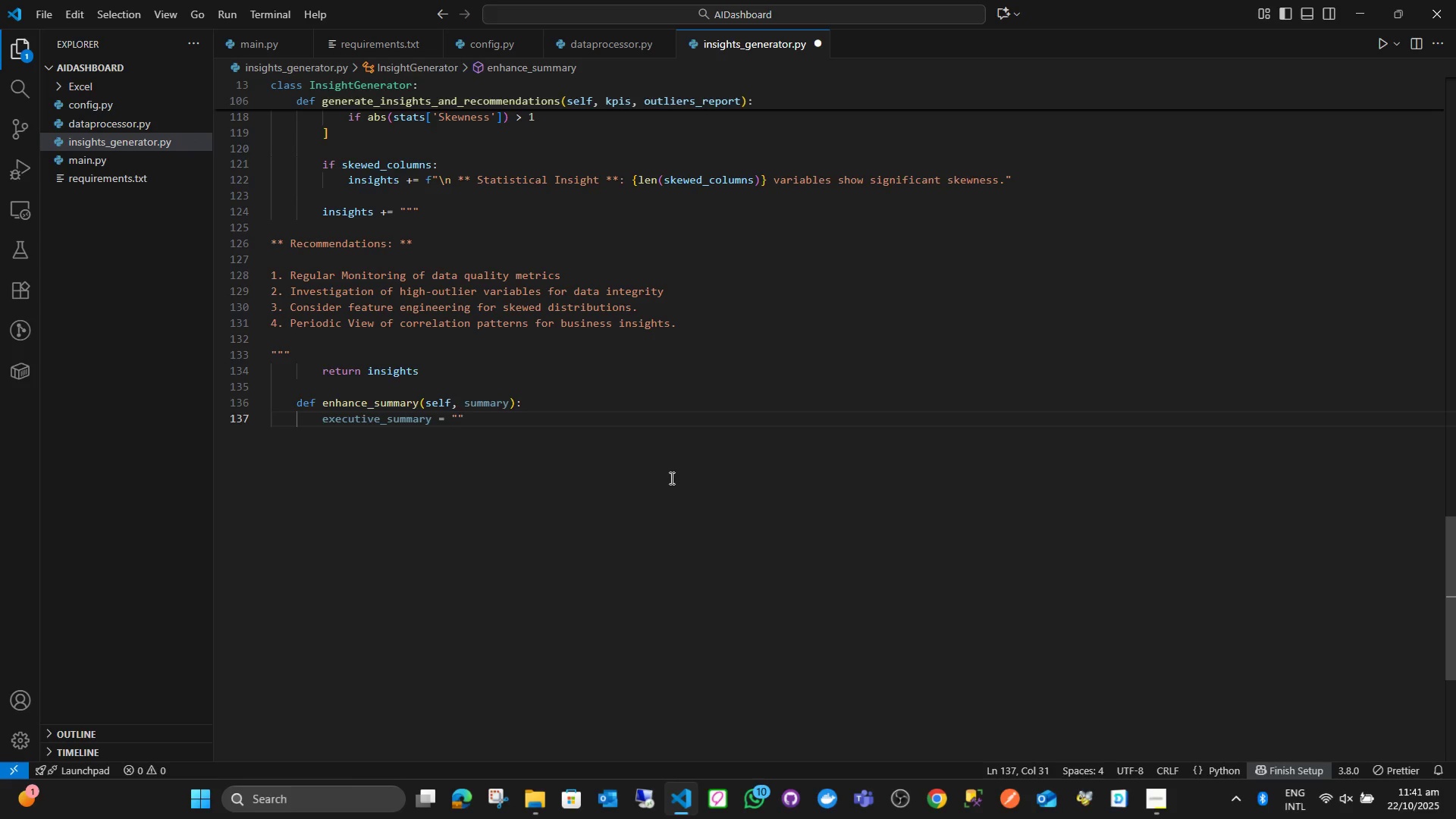 
key(ArrowLeft)
 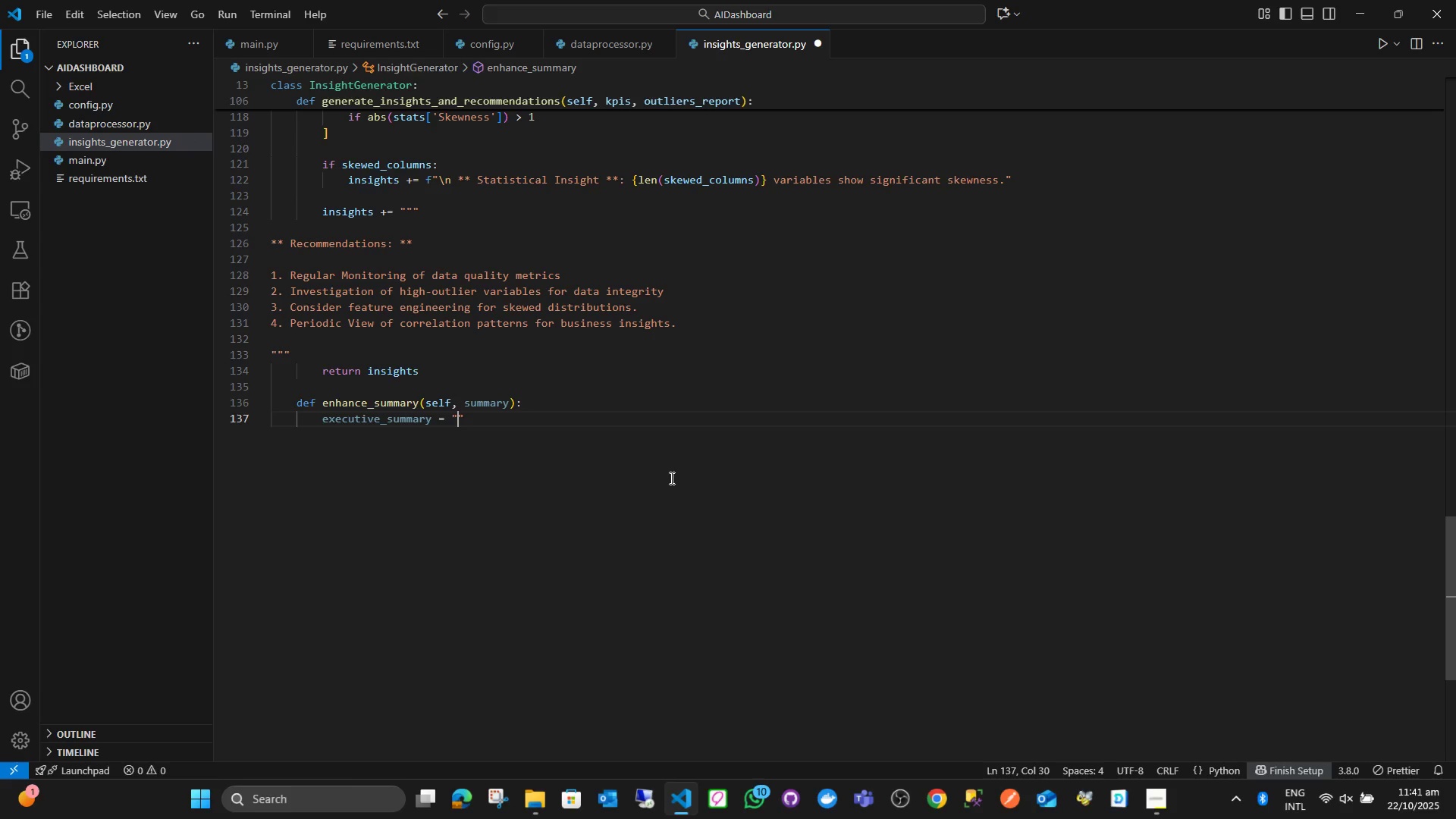 
type(Exc)
key(Backspace)
type(eci)
key(Backspace)
type(utive Summary \n)
 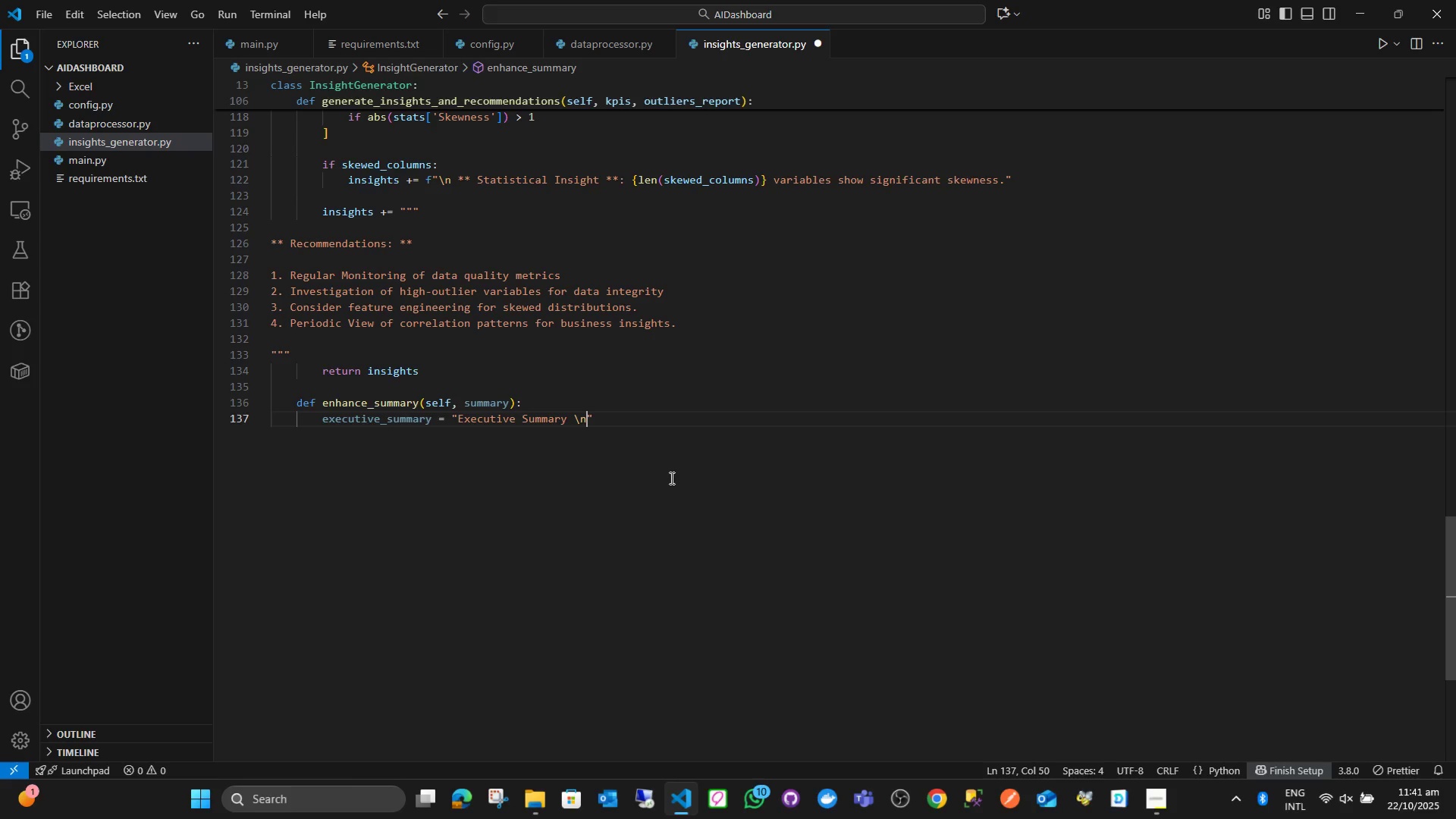 
key(ArrowRight)
 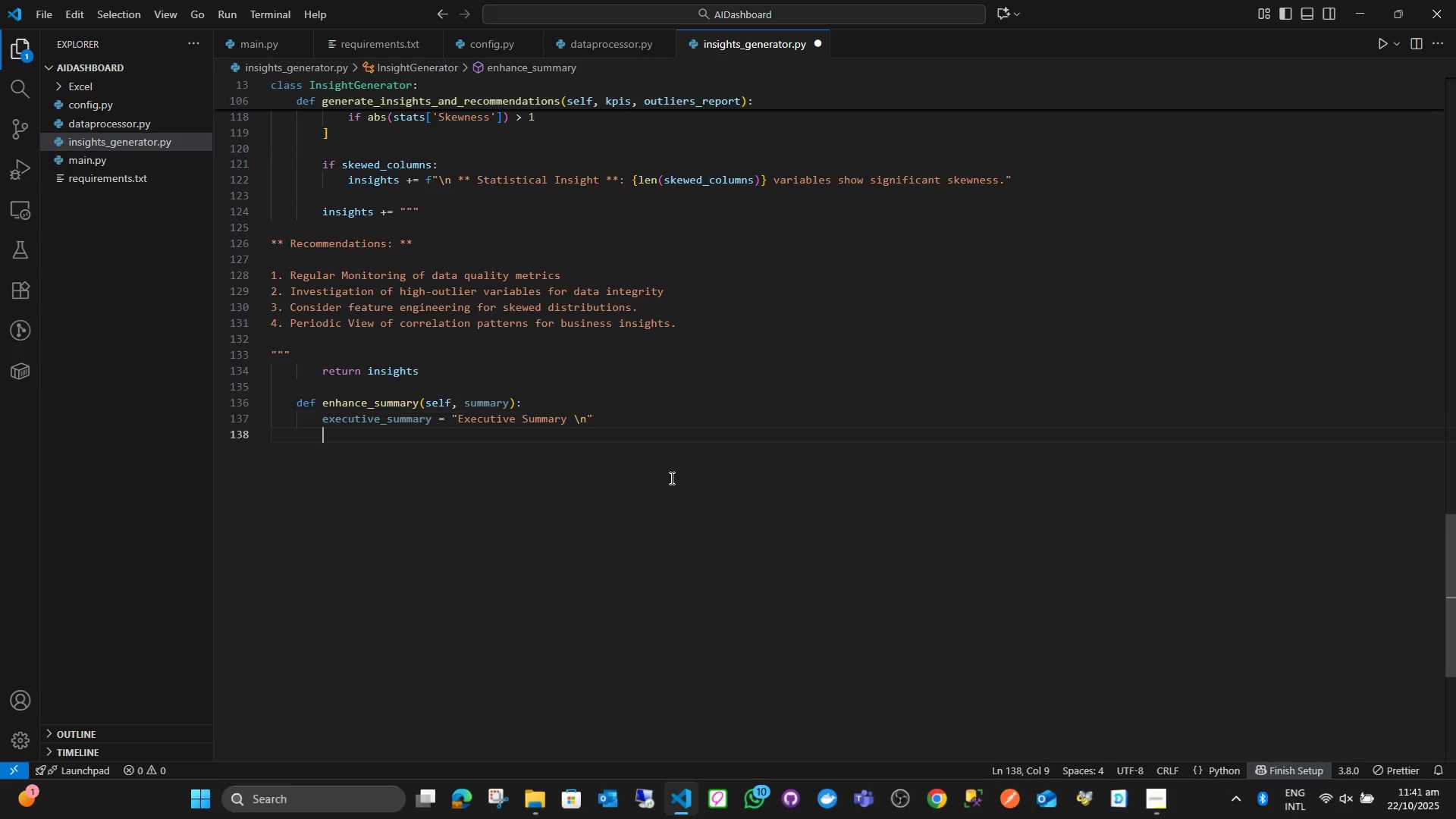 
key(Enter)
 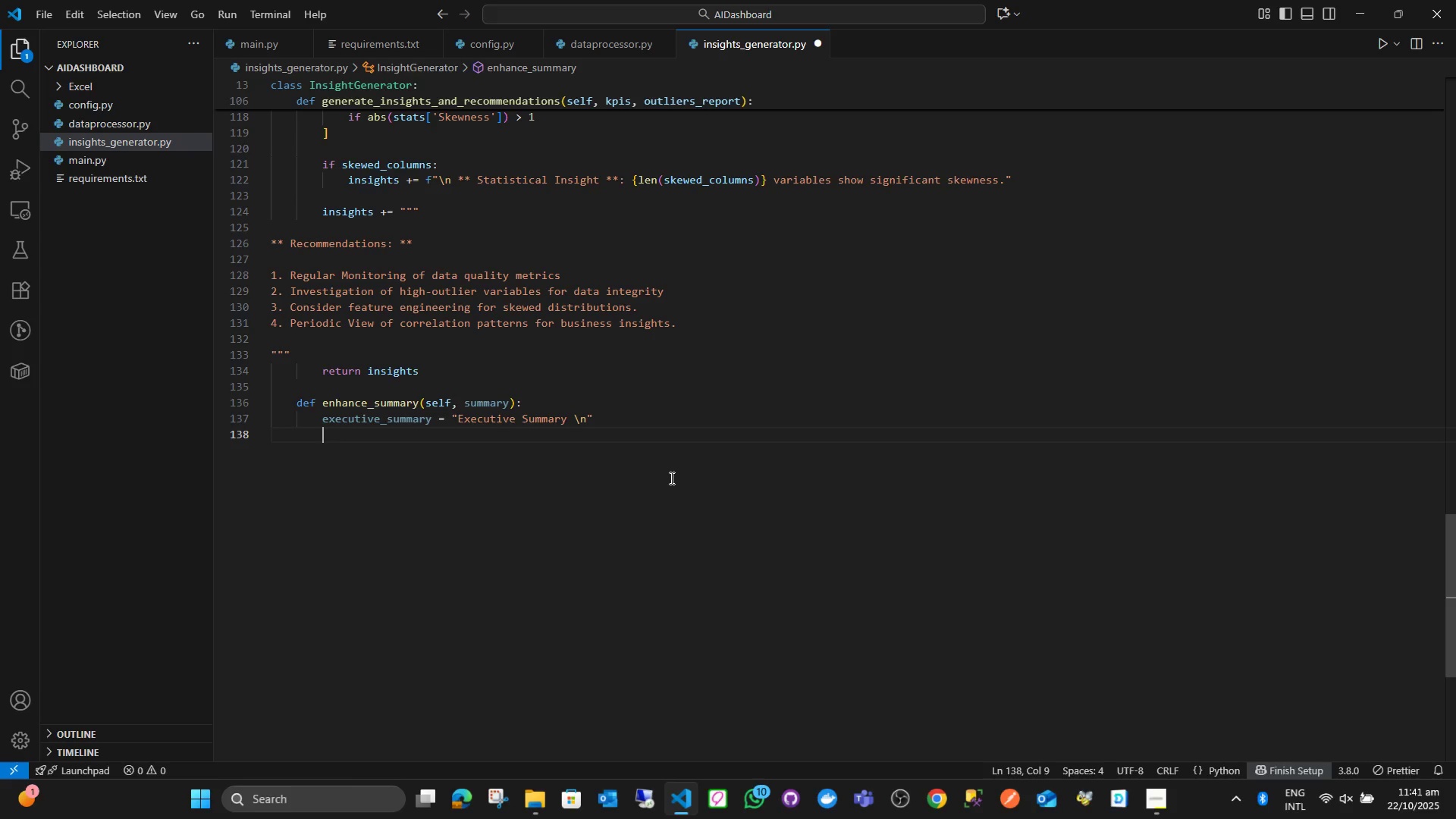 
key(Enter)
 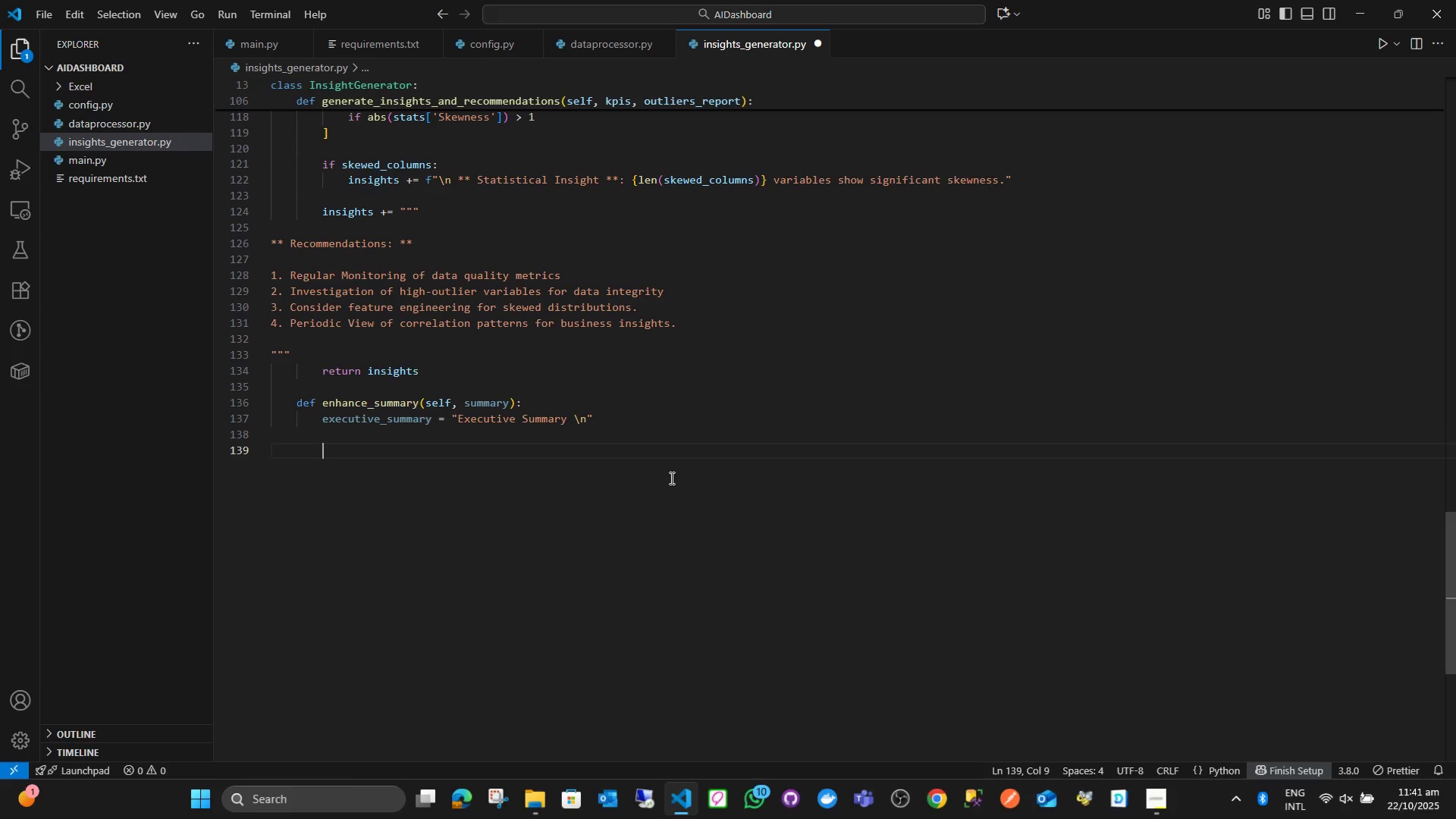 
type(enhanced = ex)
 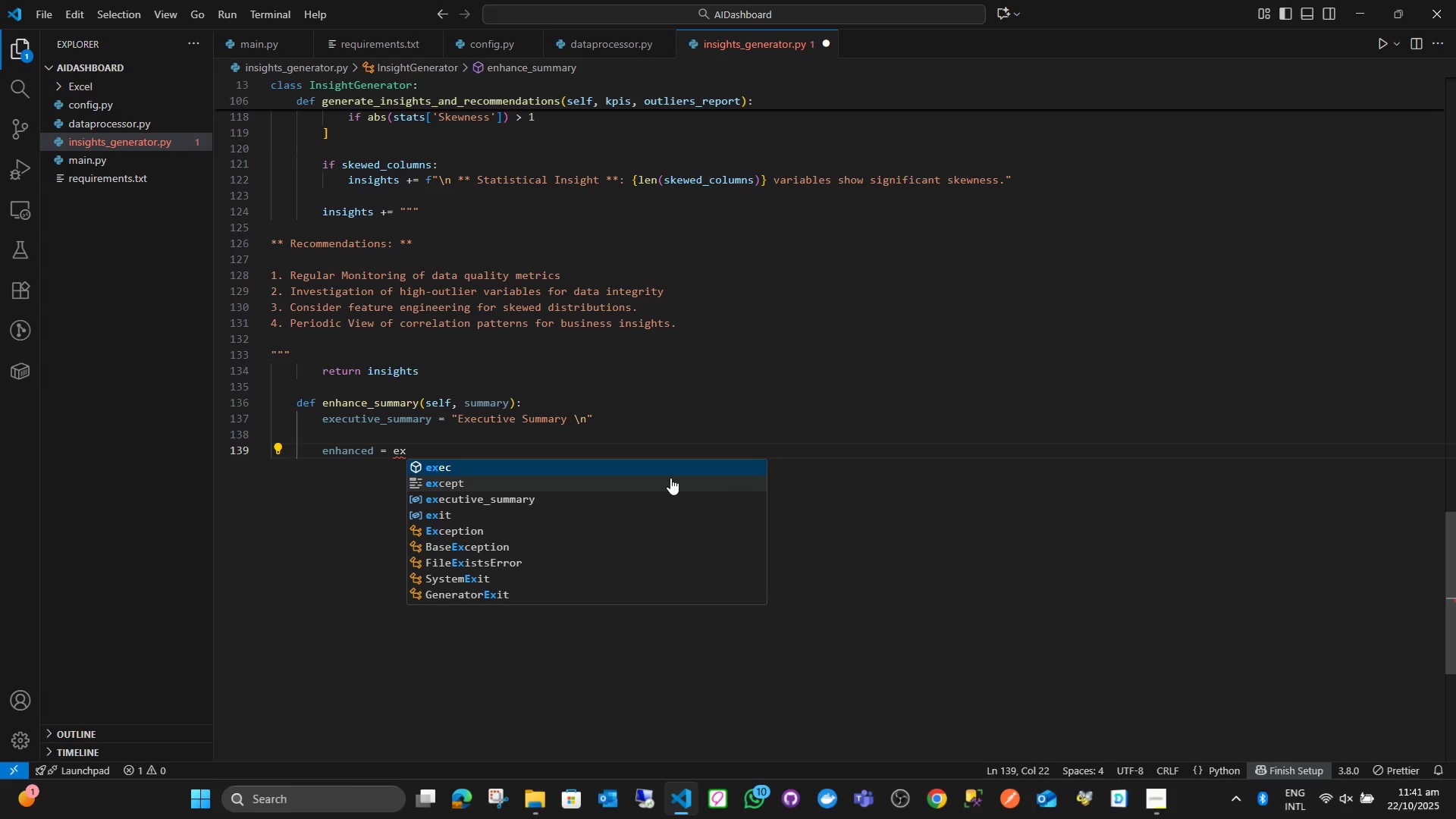 
key(ArrowDown)
 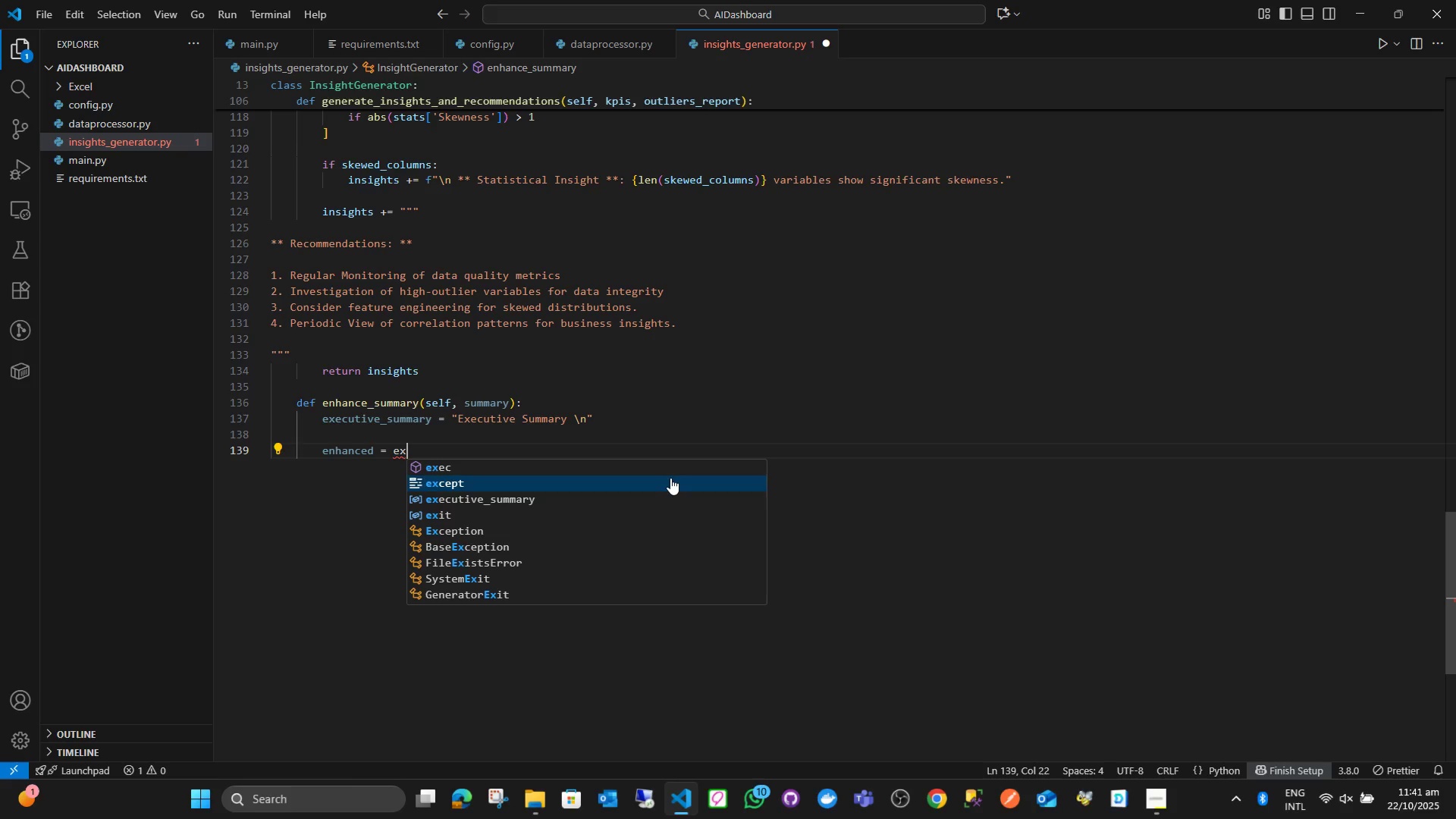 
key(ArrowDown)
 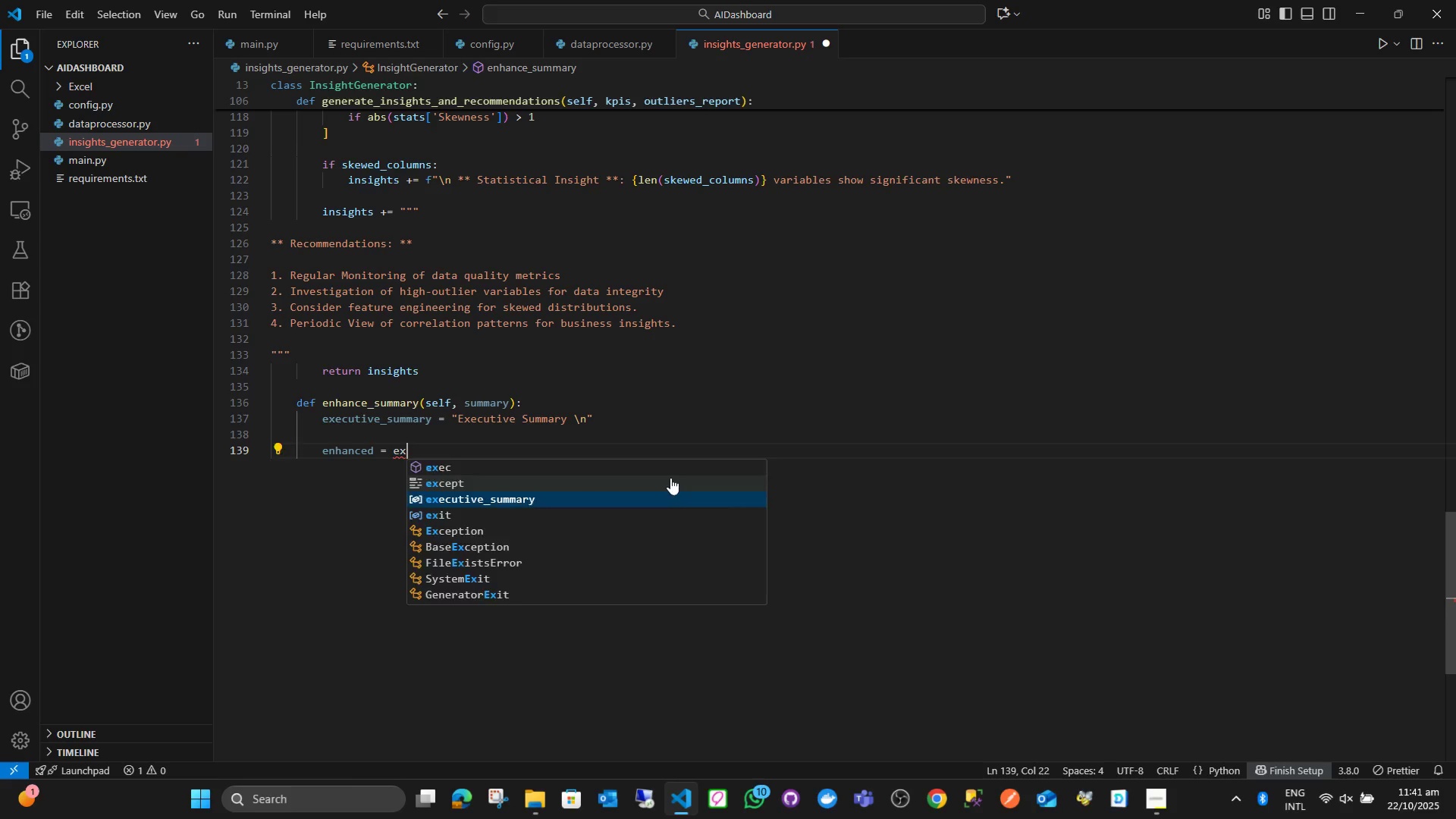 
key(Enter)
 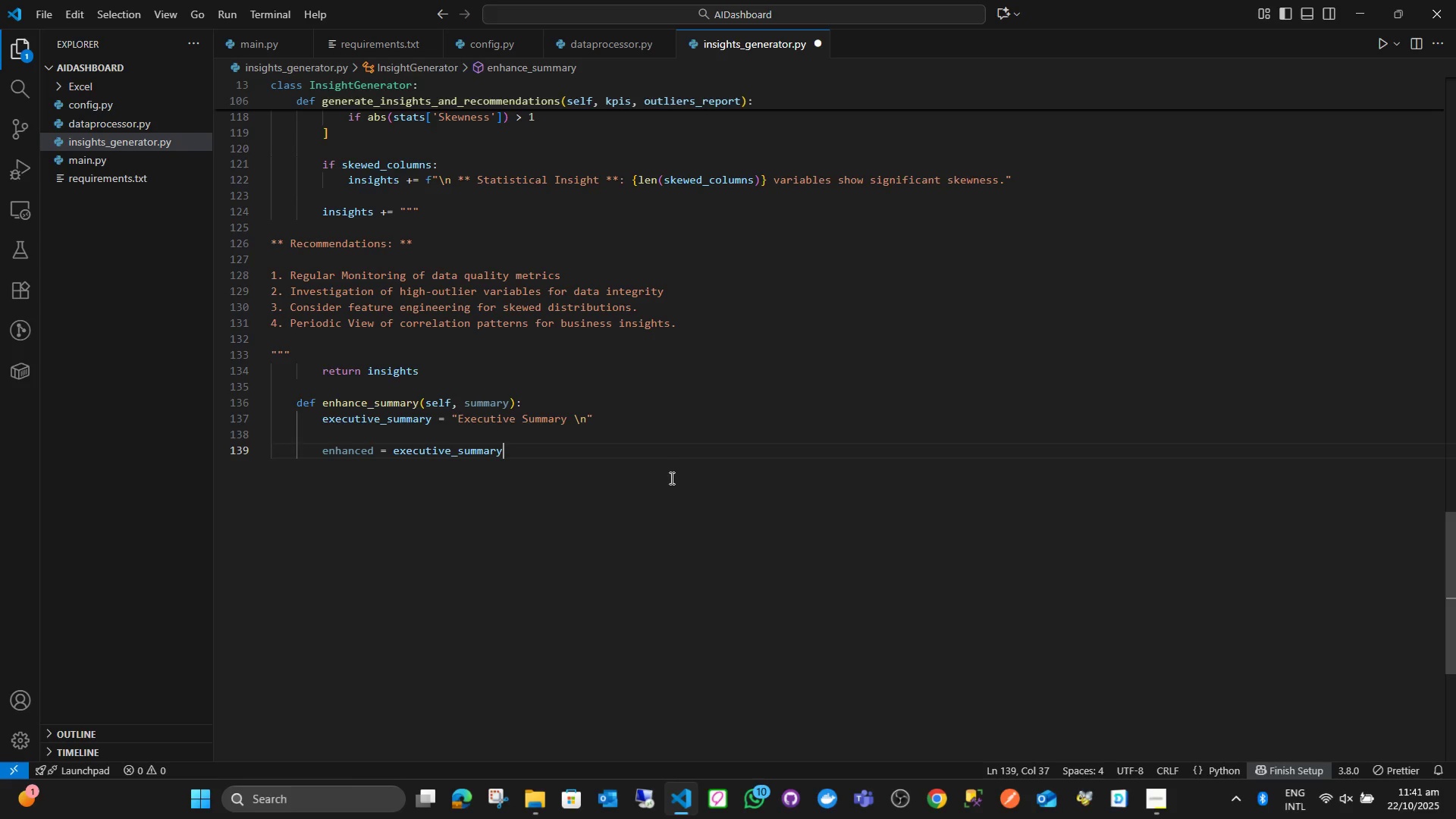 
type(+ summ)
 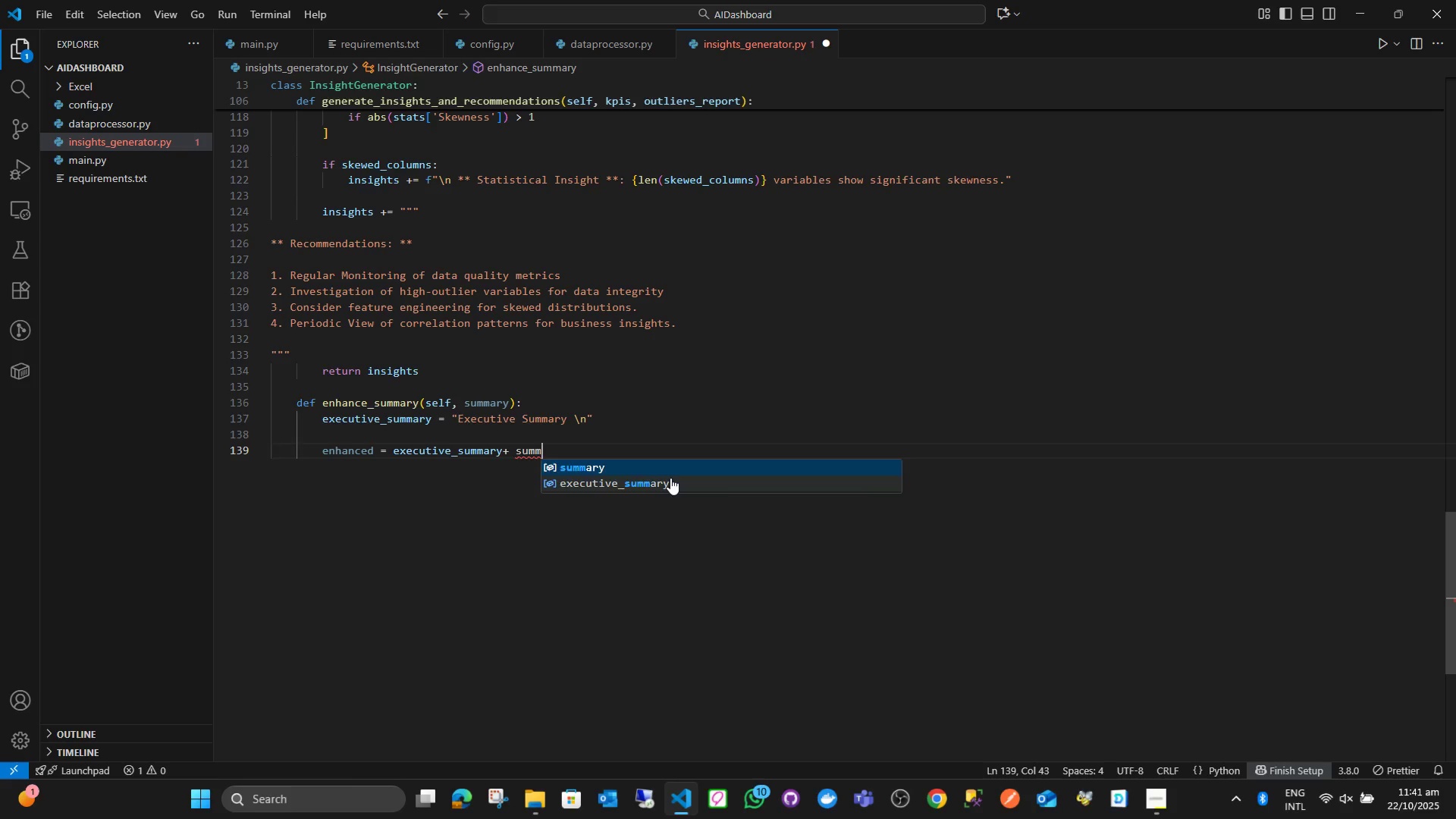 
key(Enter)
 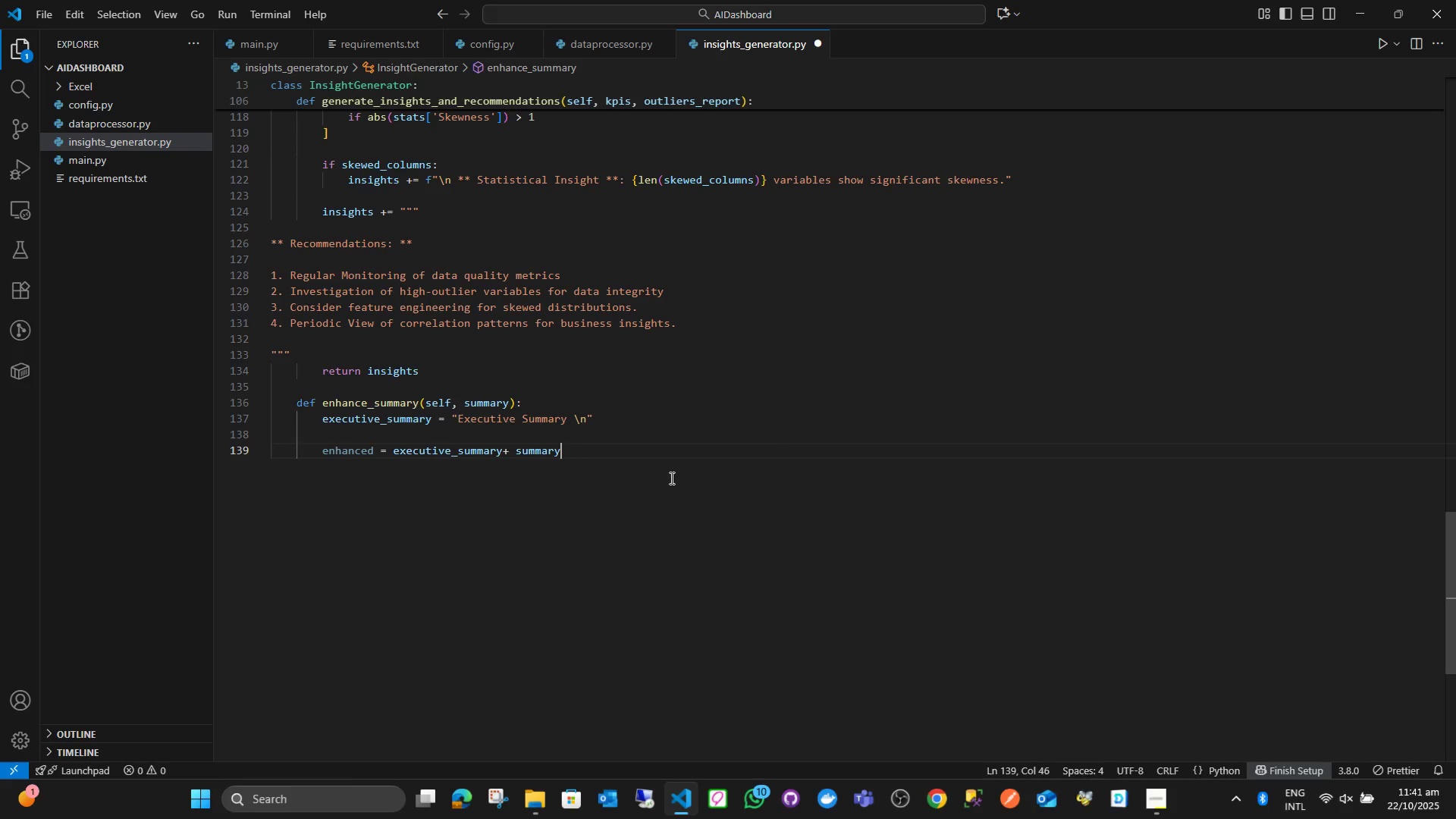 
key(Enter)
 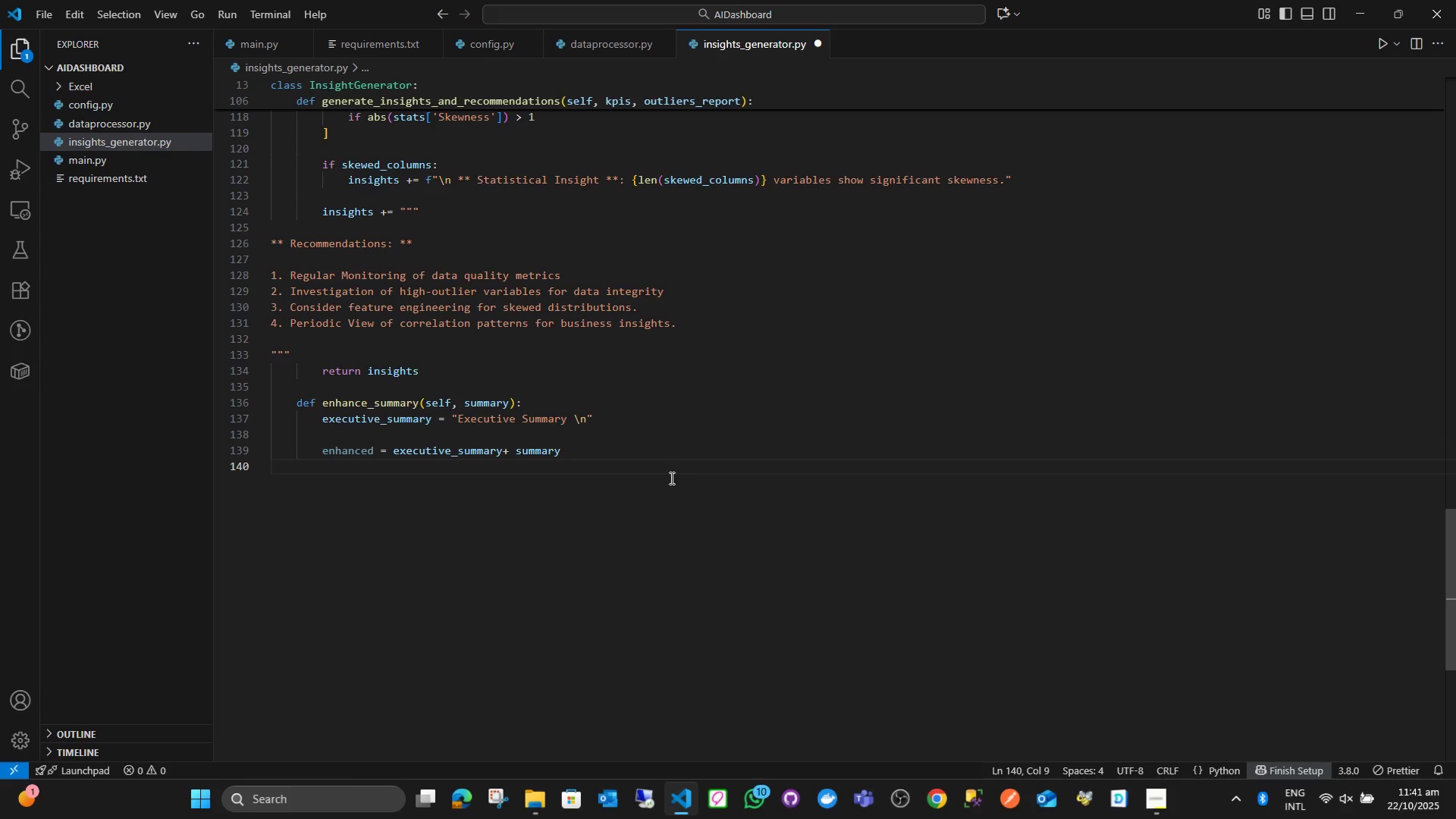 
type(emham)
key(Backspace)
key(Backspace)
key(Backspace)
key(Backspace)
type(nhan)
 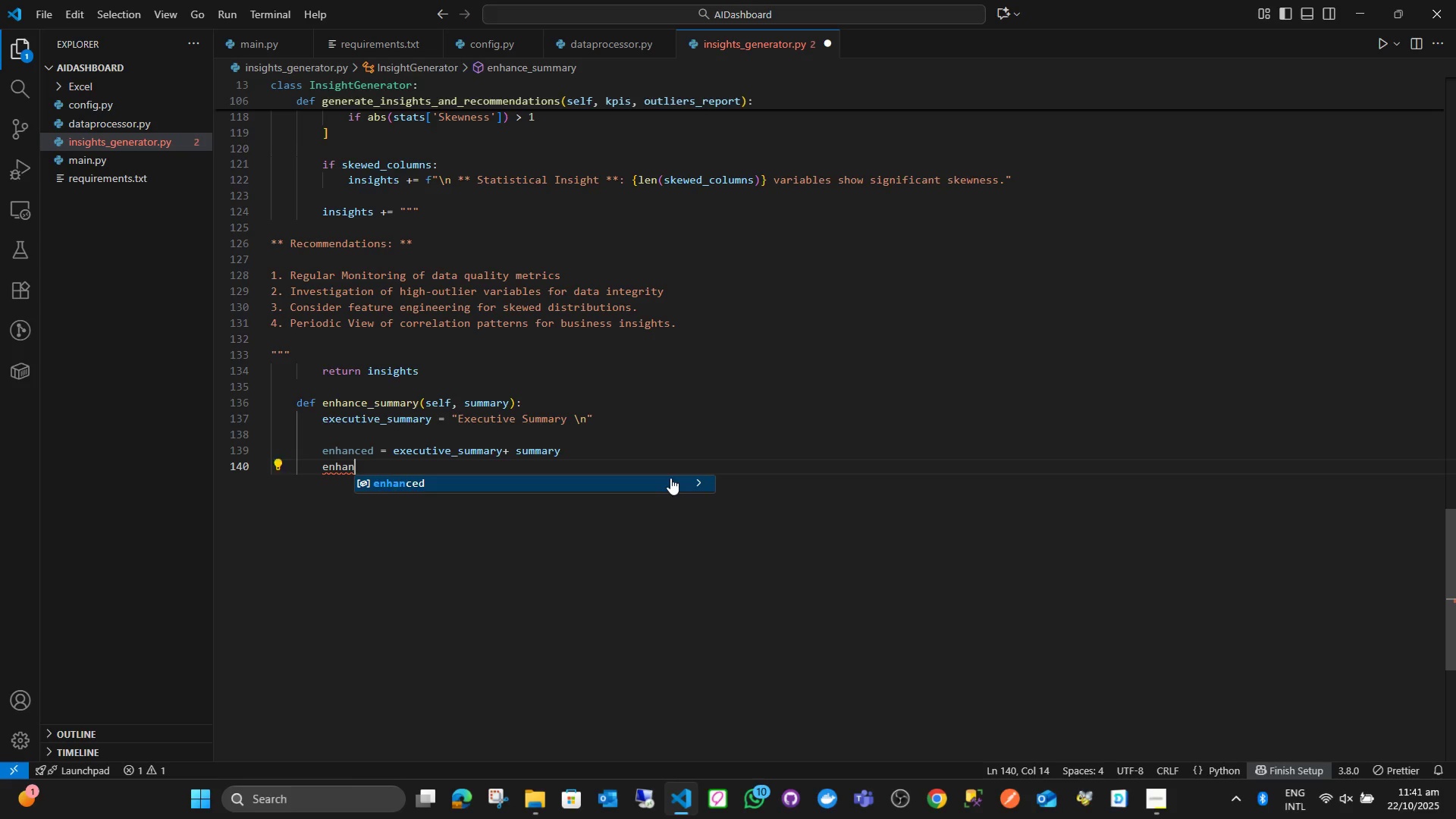 
key(Enter)
 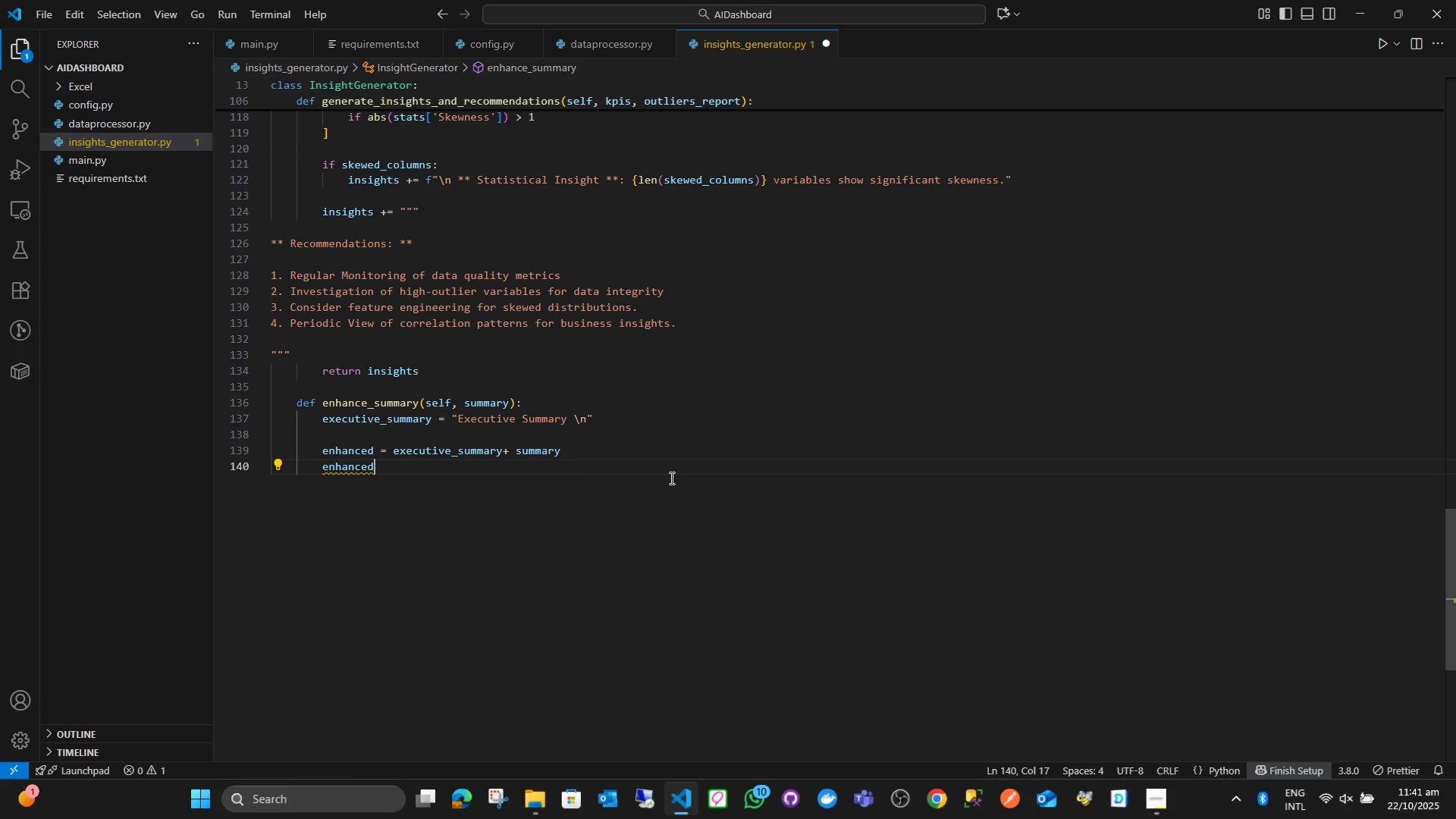 
type( = em)
key(Backspace)
type(nhan)
 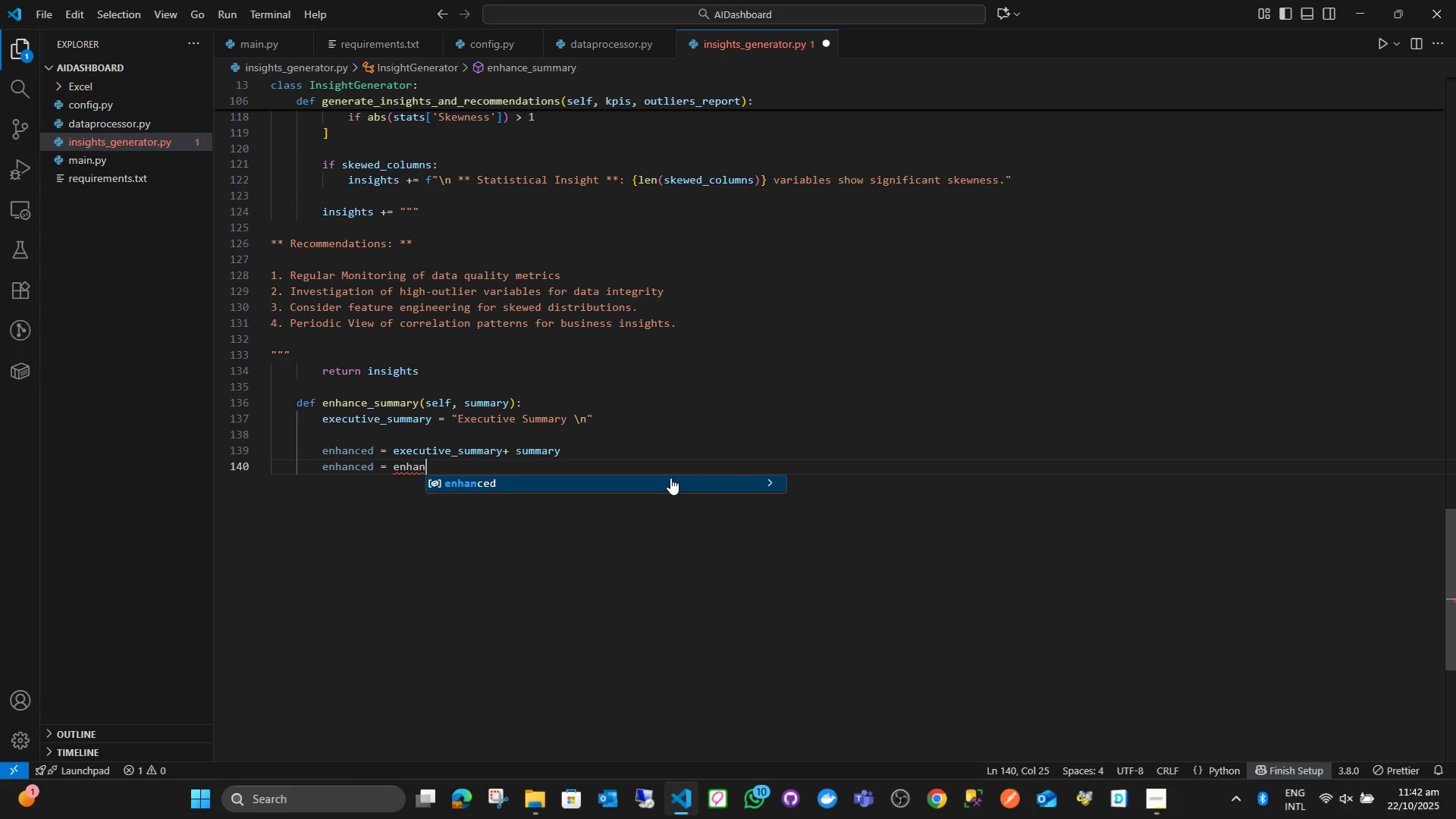 
key(Enter)
 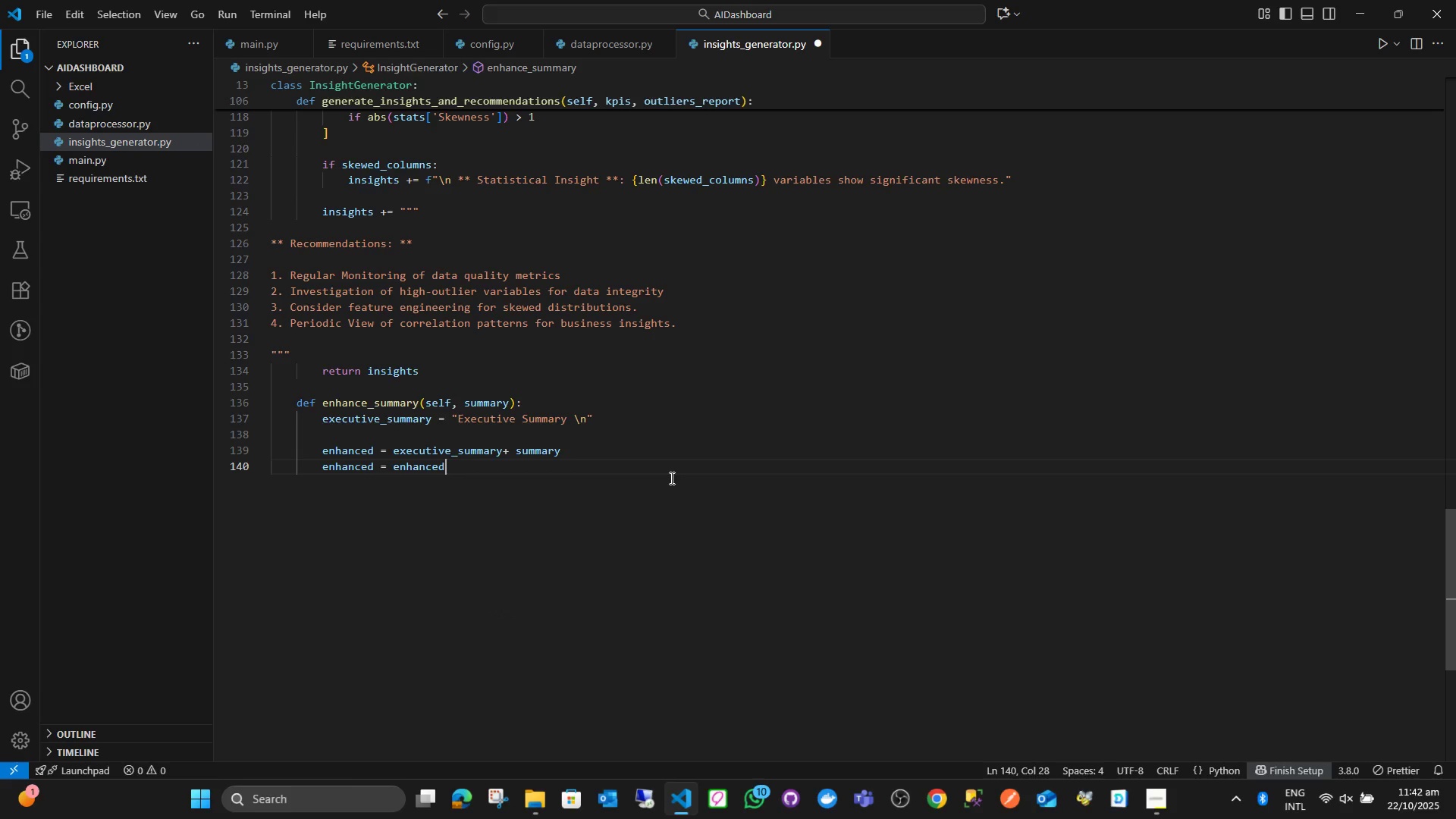 
type(.replace()
 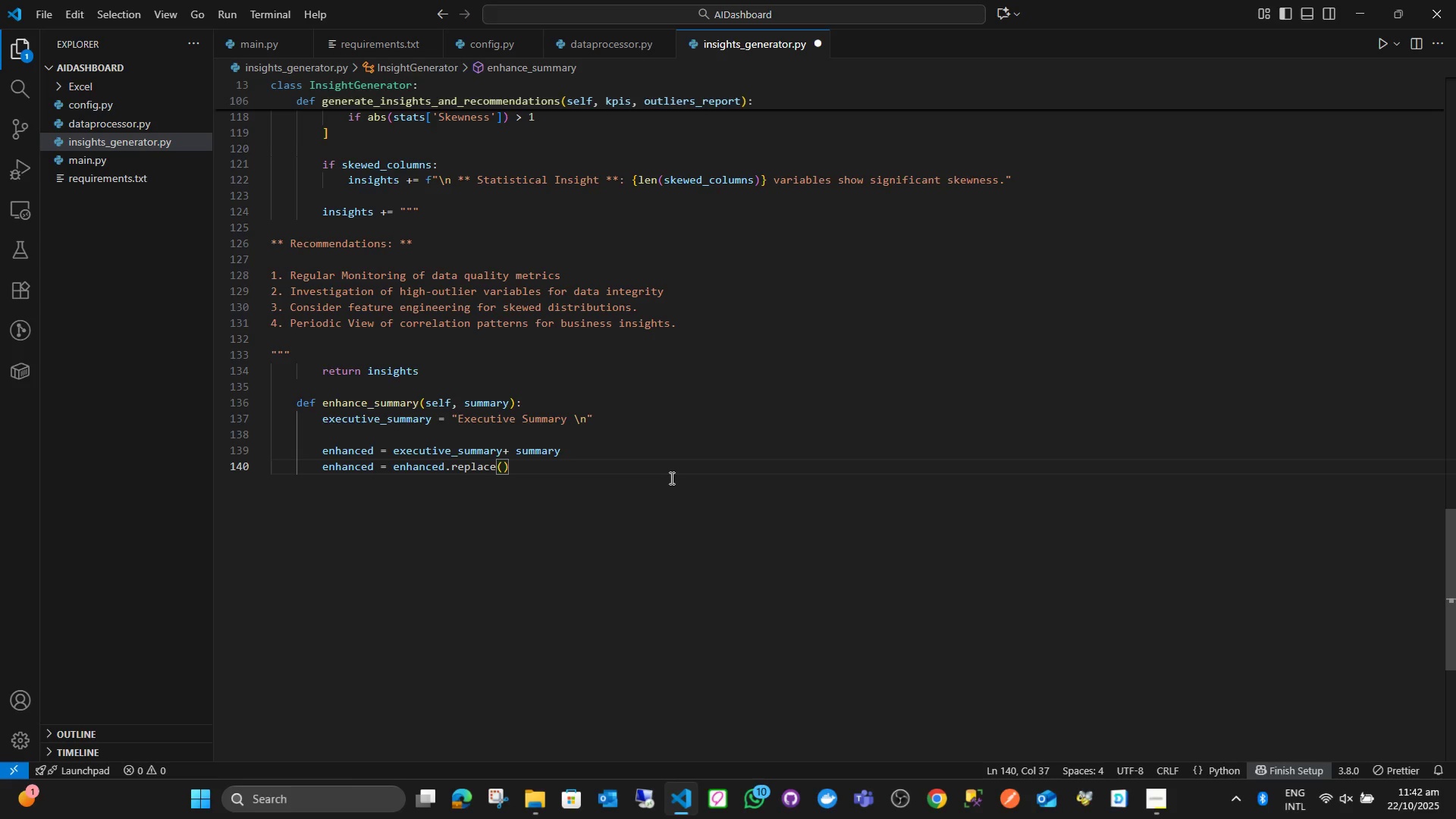 
wait(8.01)
 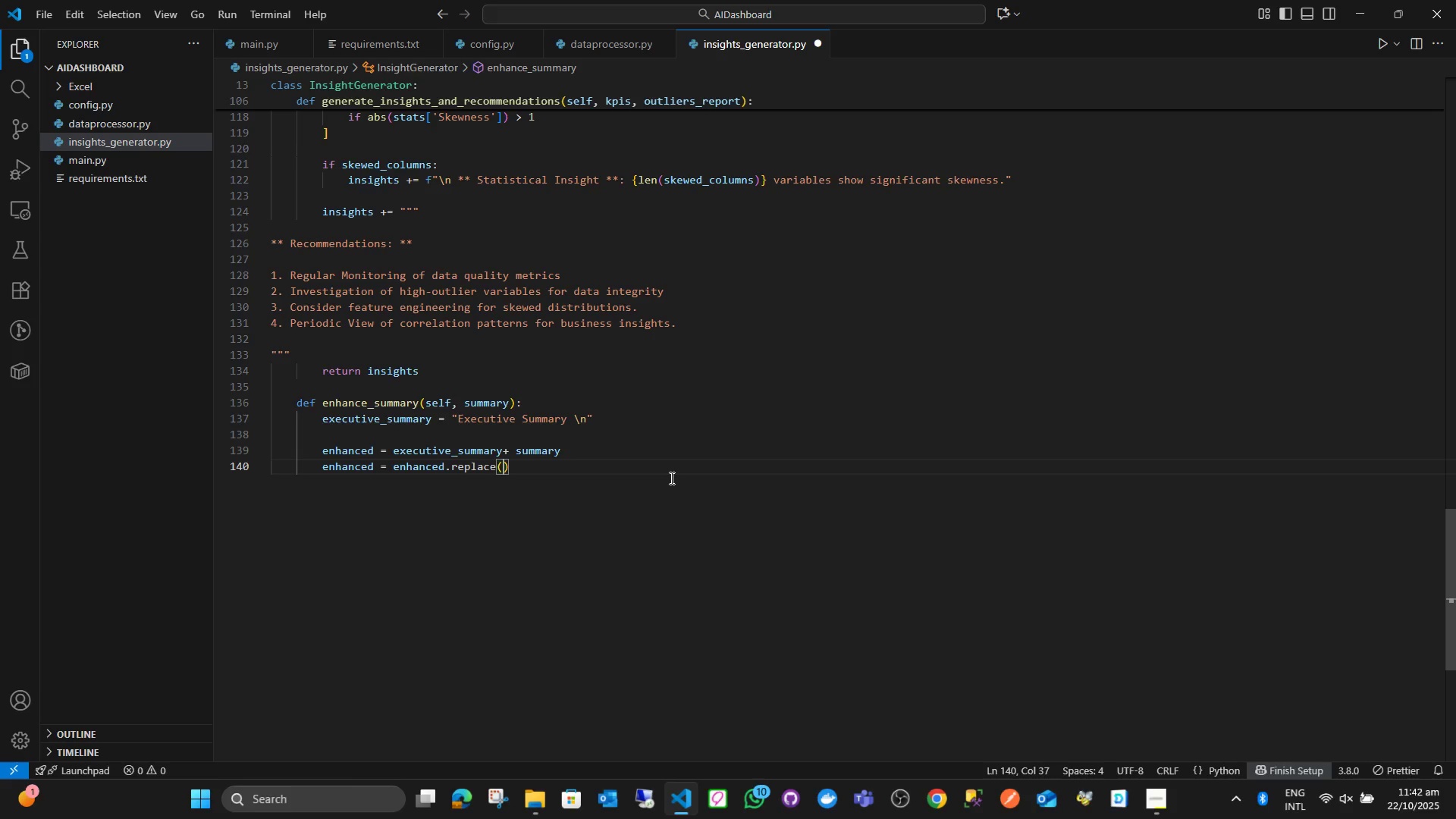 
key(Shift+Quote)
 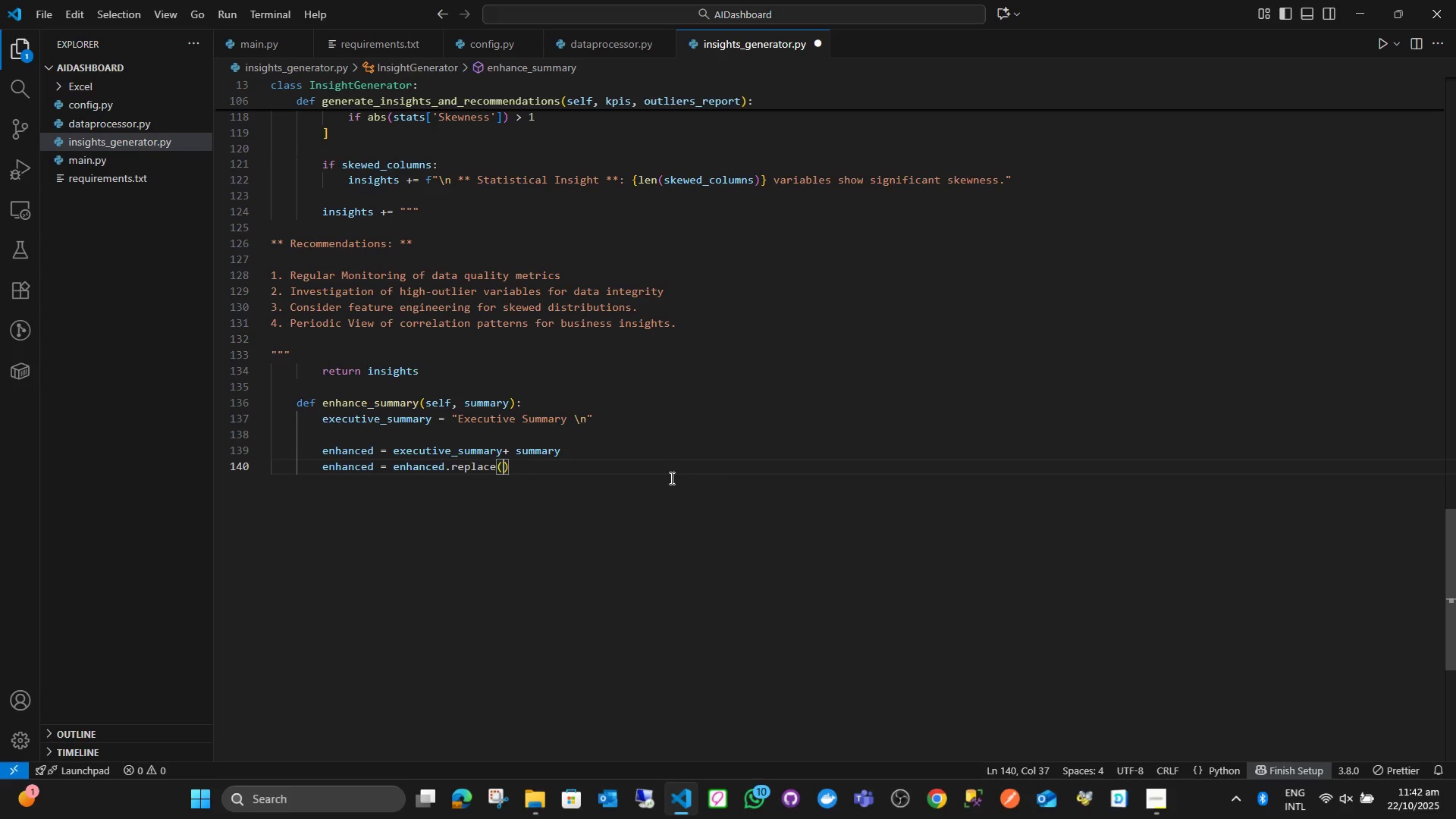 
key(Shift+Quote)
 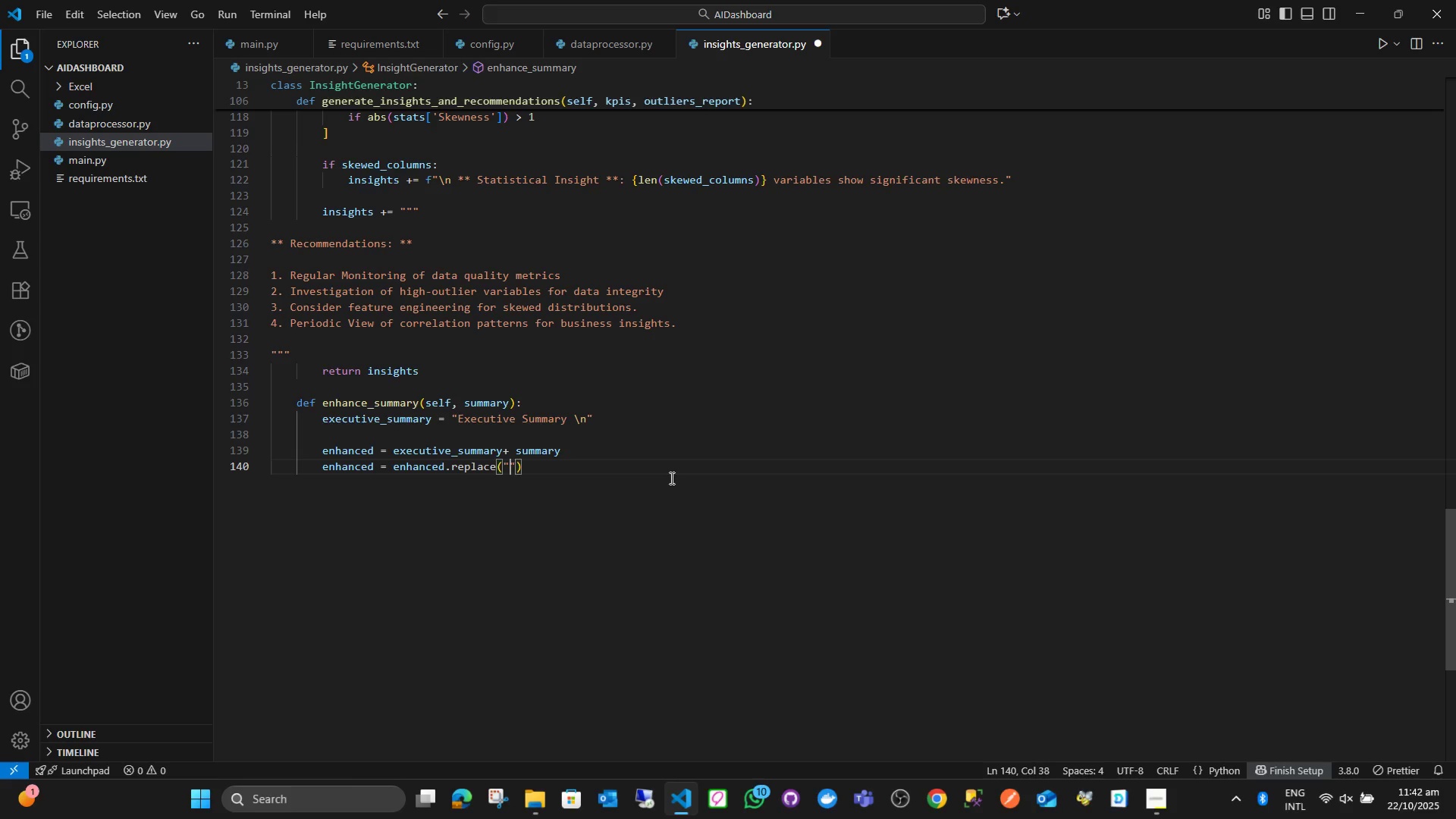 
key(ArrowLeft)
 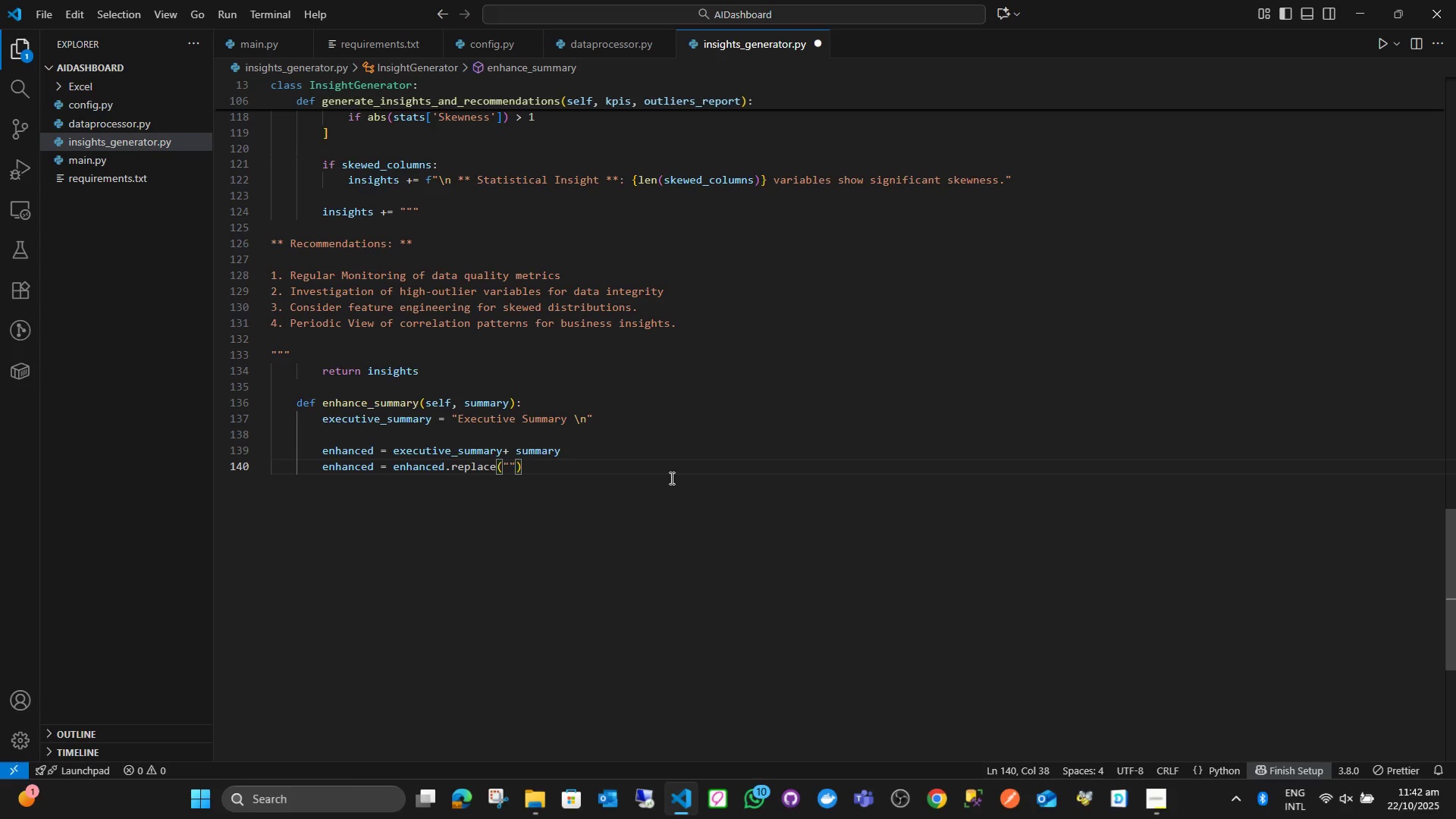 
hold_key(key=ShiftLeft, duration=1.52)
 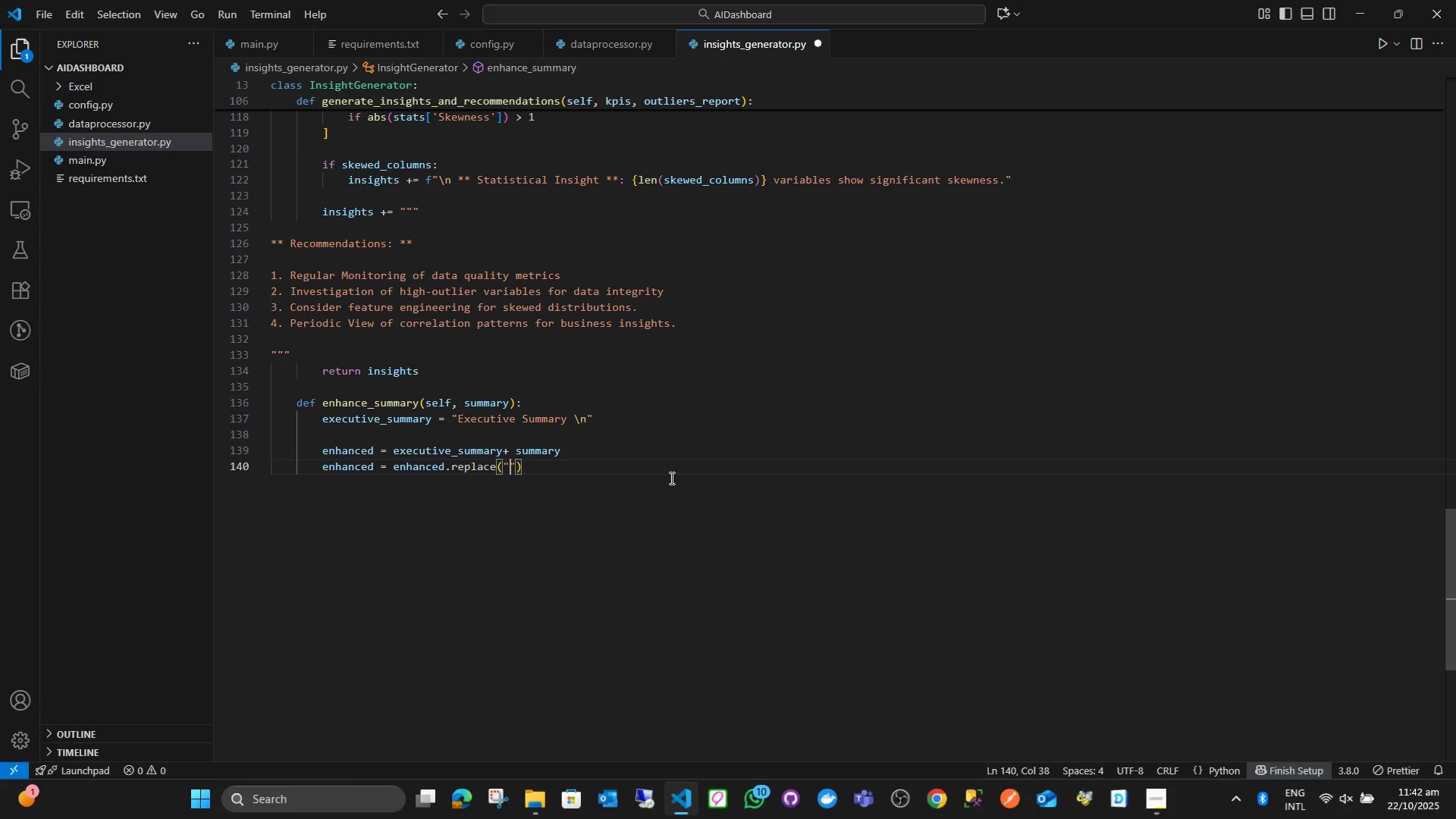 
type(##)
 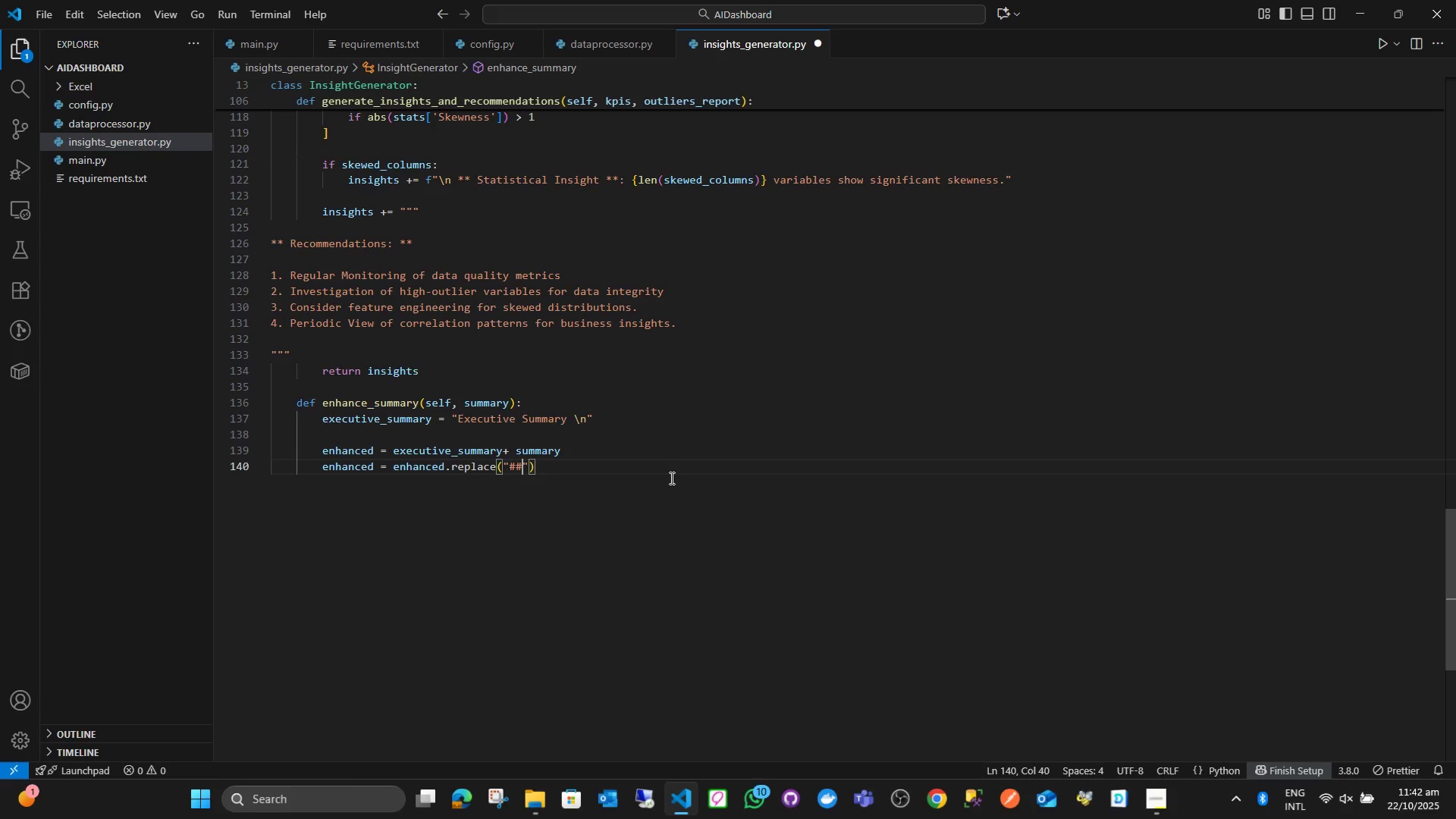 
key(ArrowRight)
 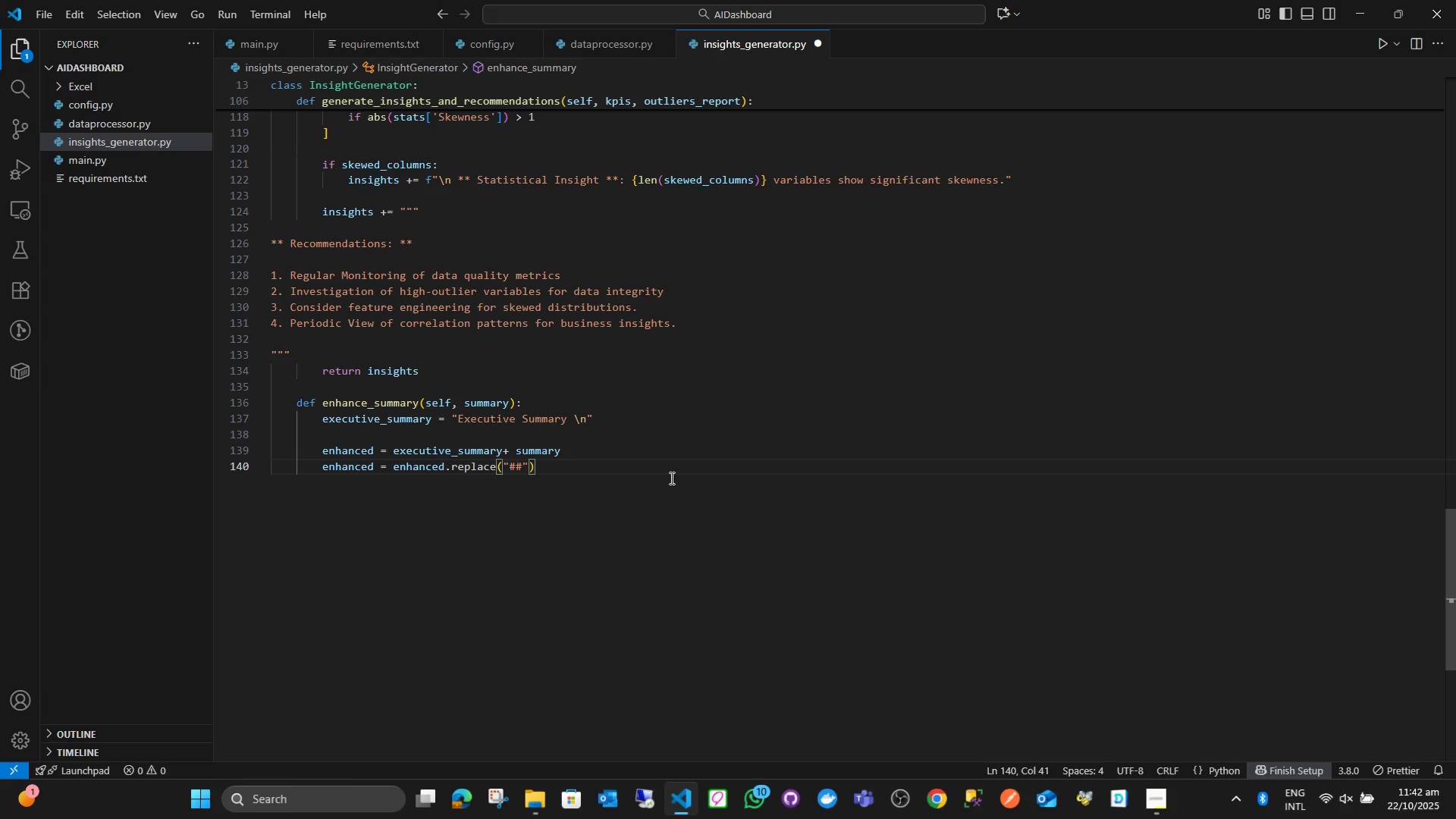 
key(Comma)
 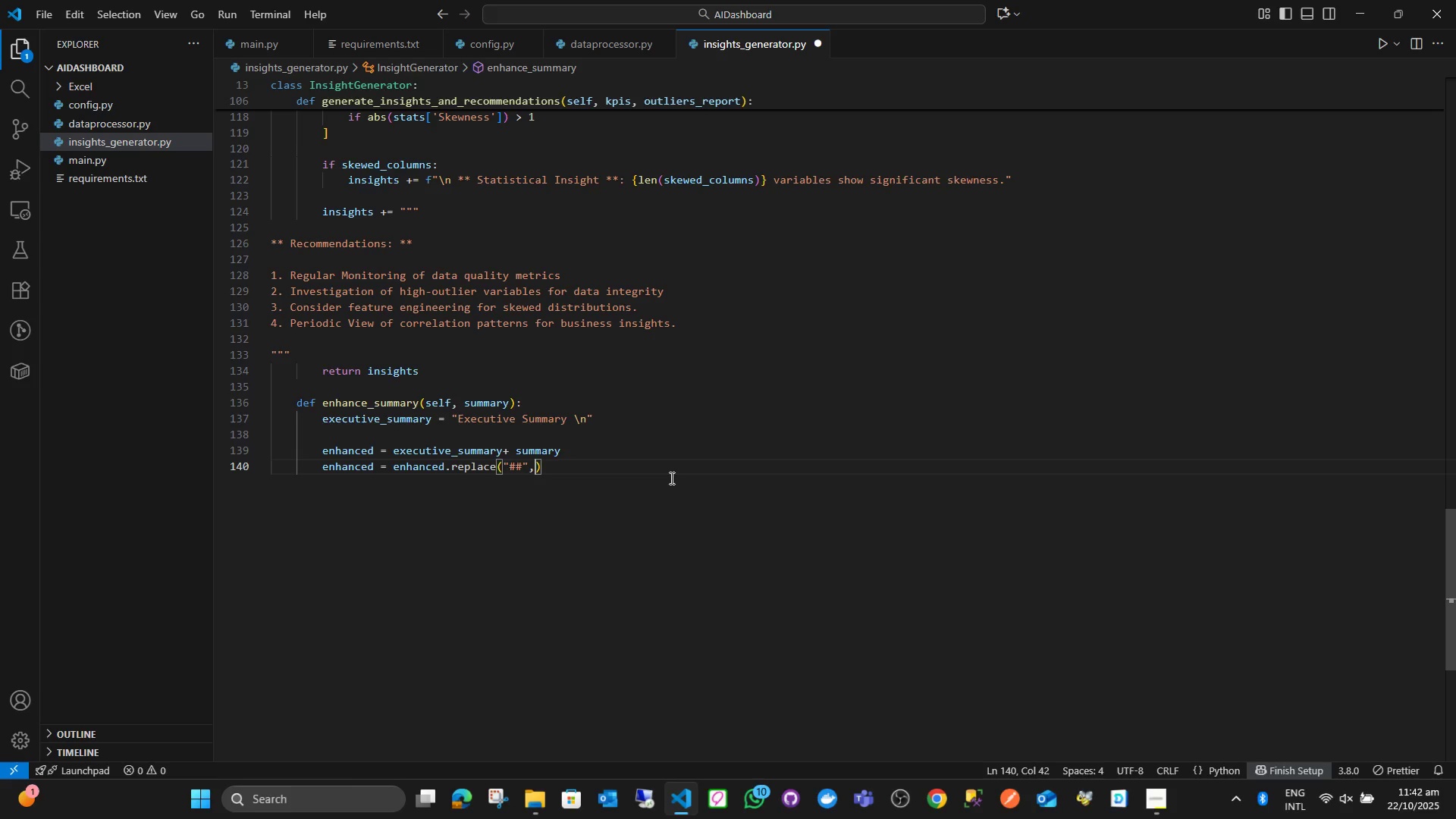 
key(Space)
 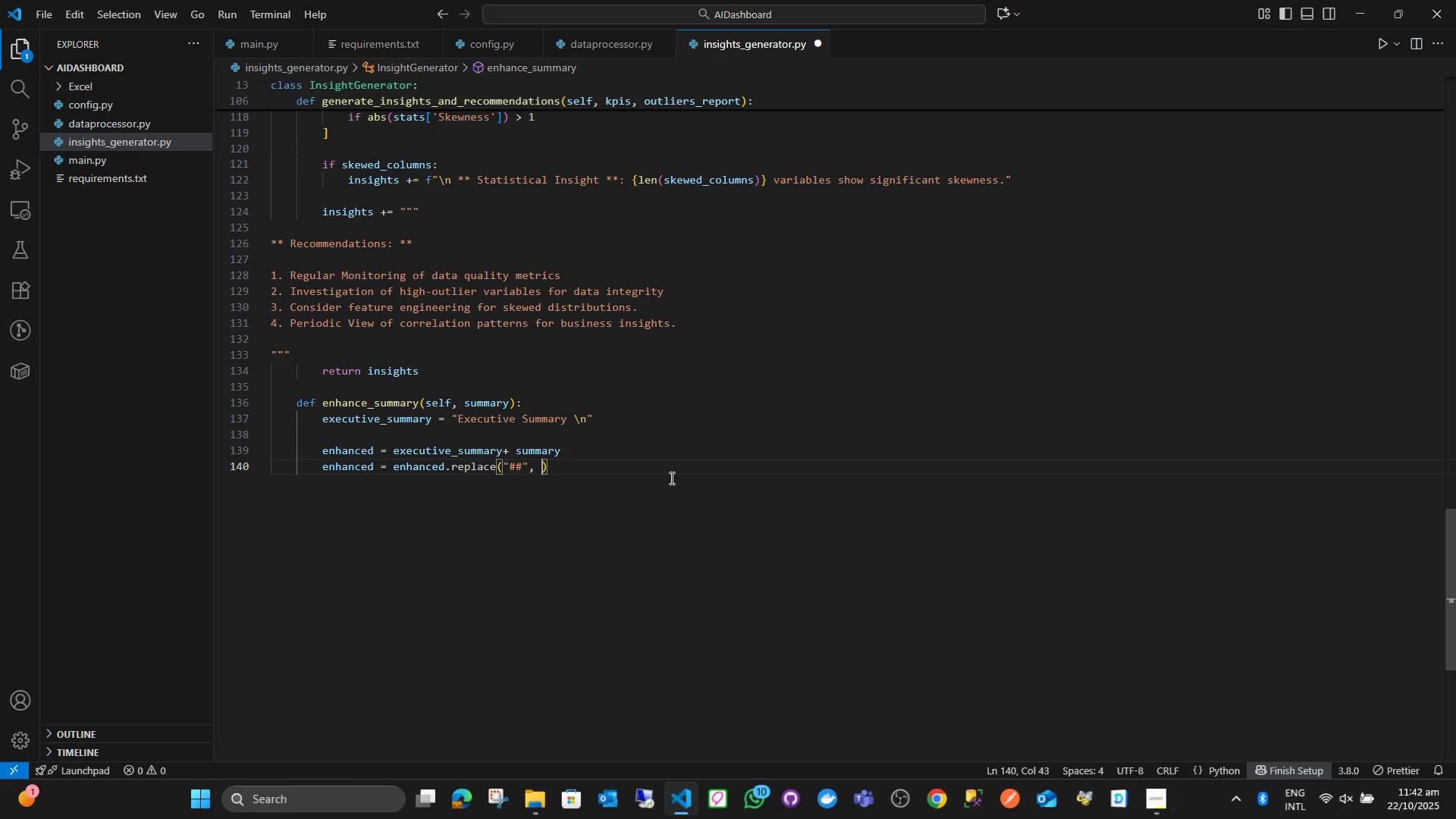 
key(Shift+Quote)
 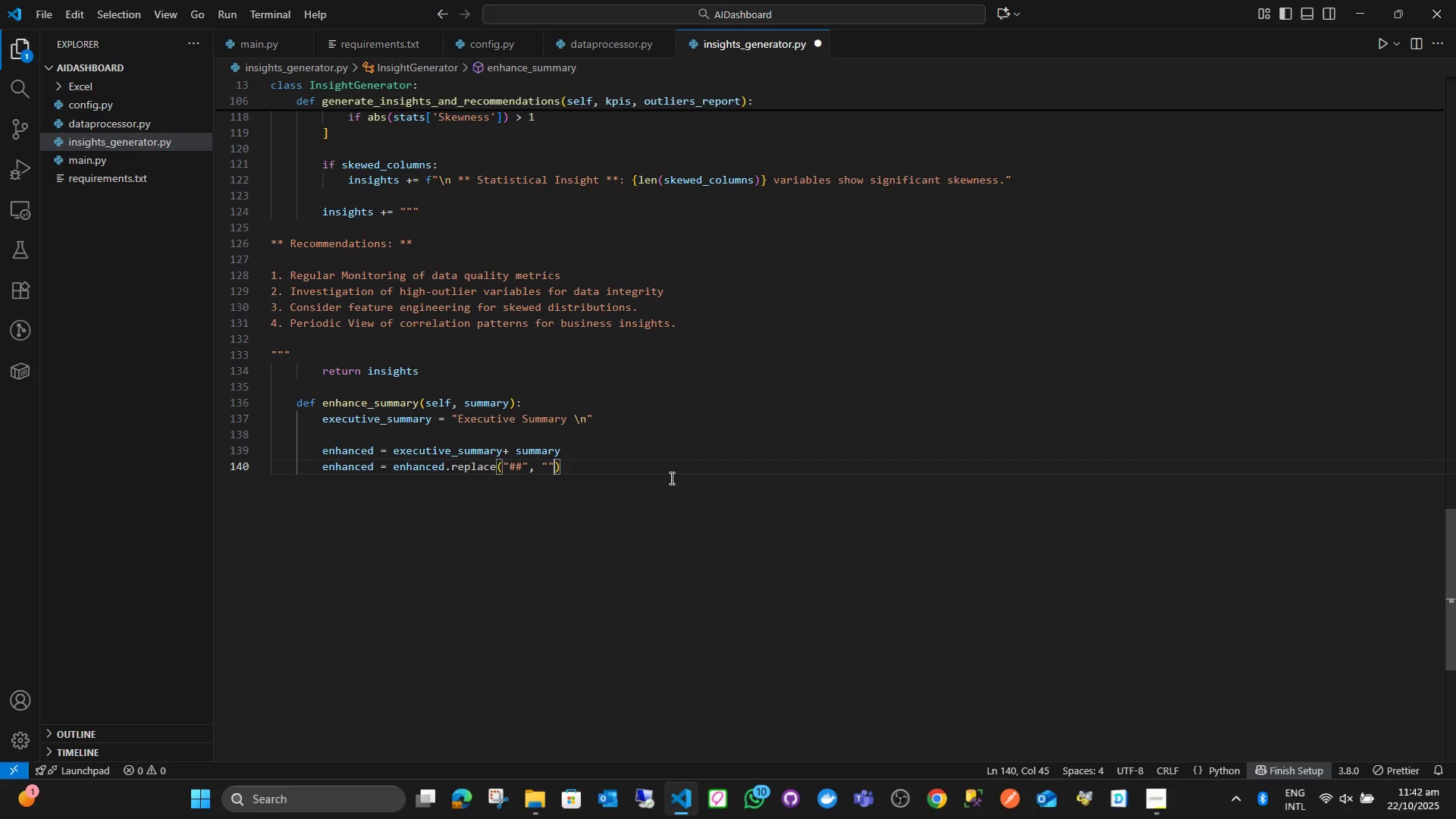 
key(Shift+Quote)
 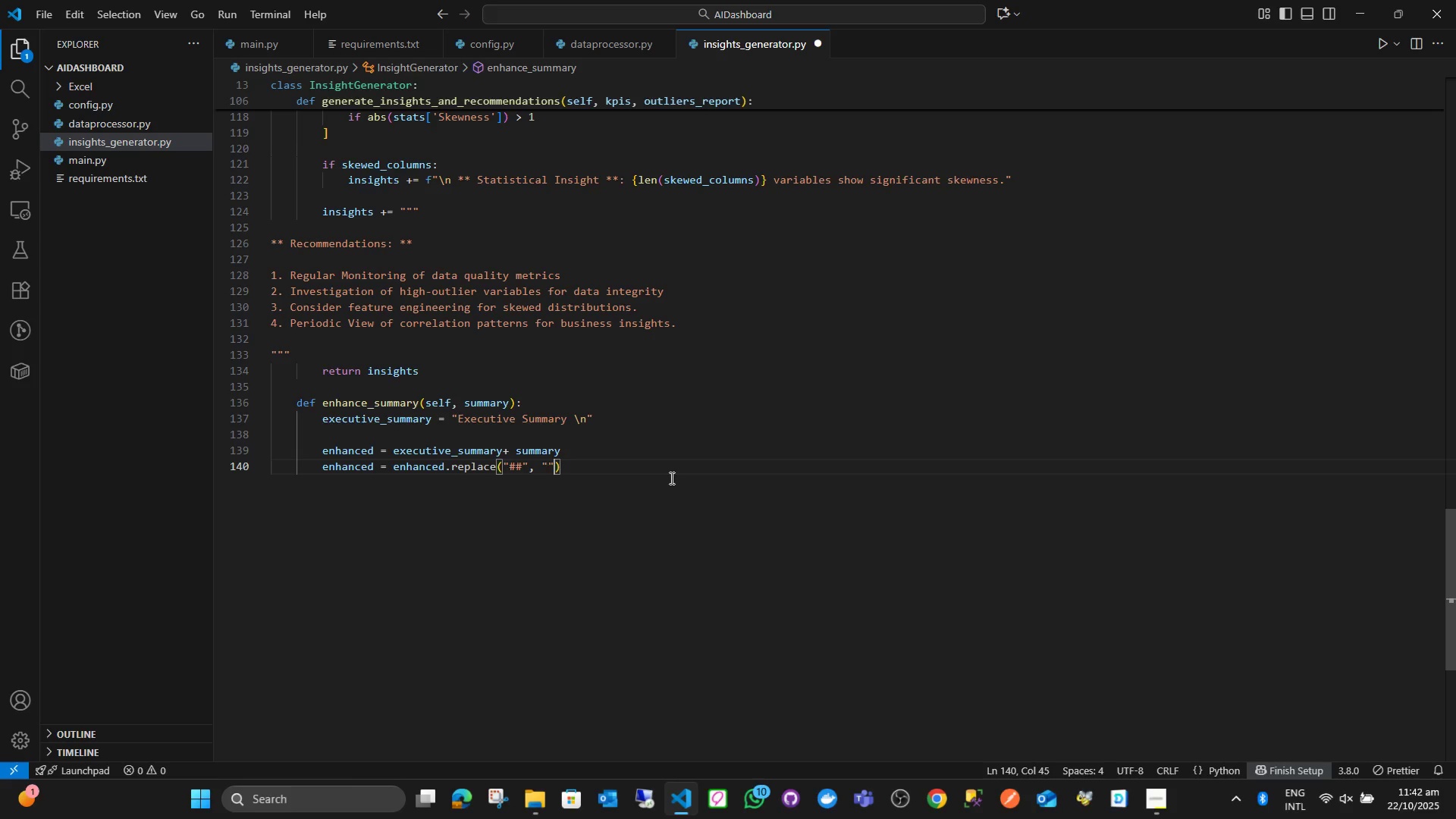 
key(ArrowLeft)
 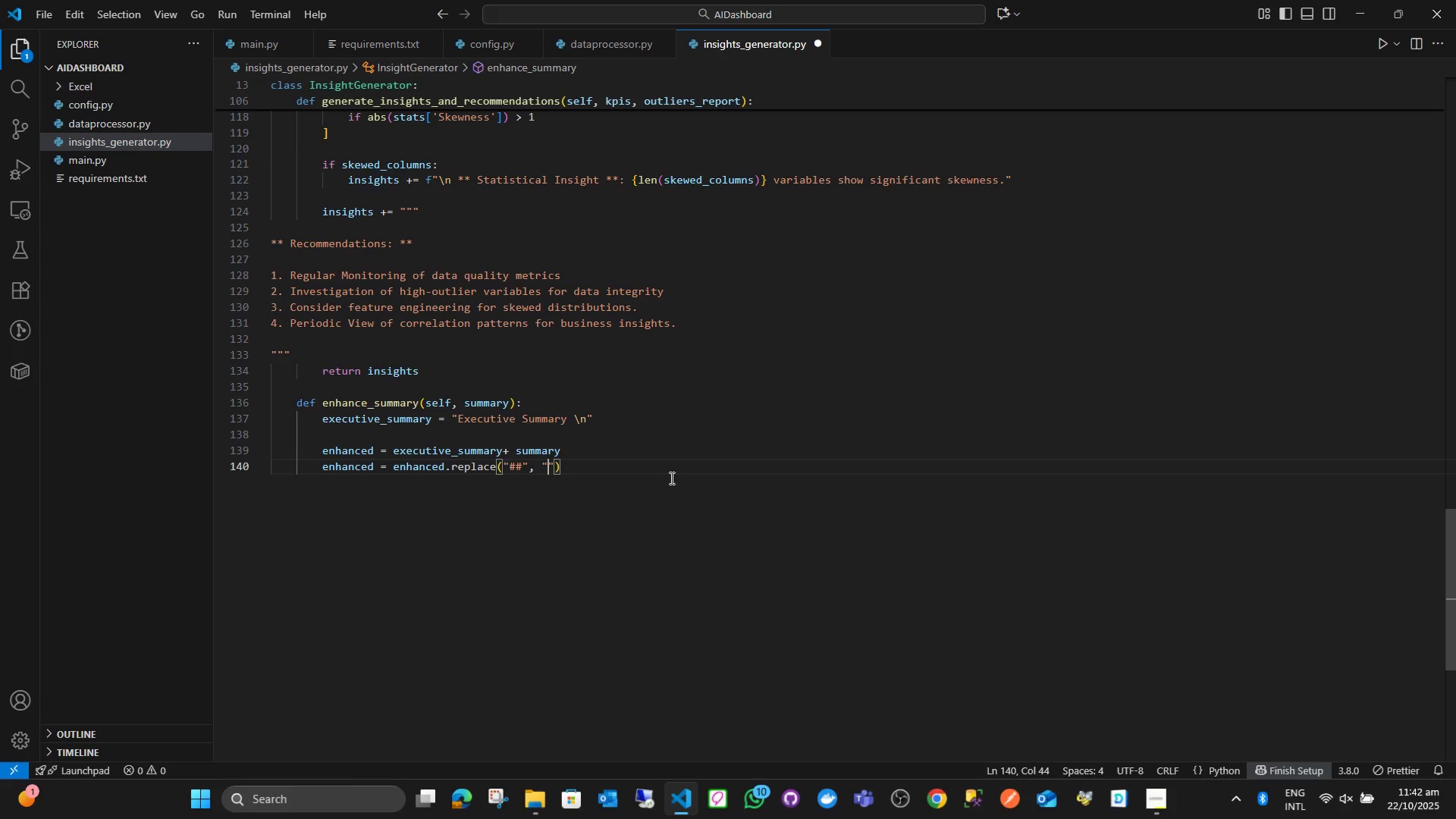 
type(\n##)
 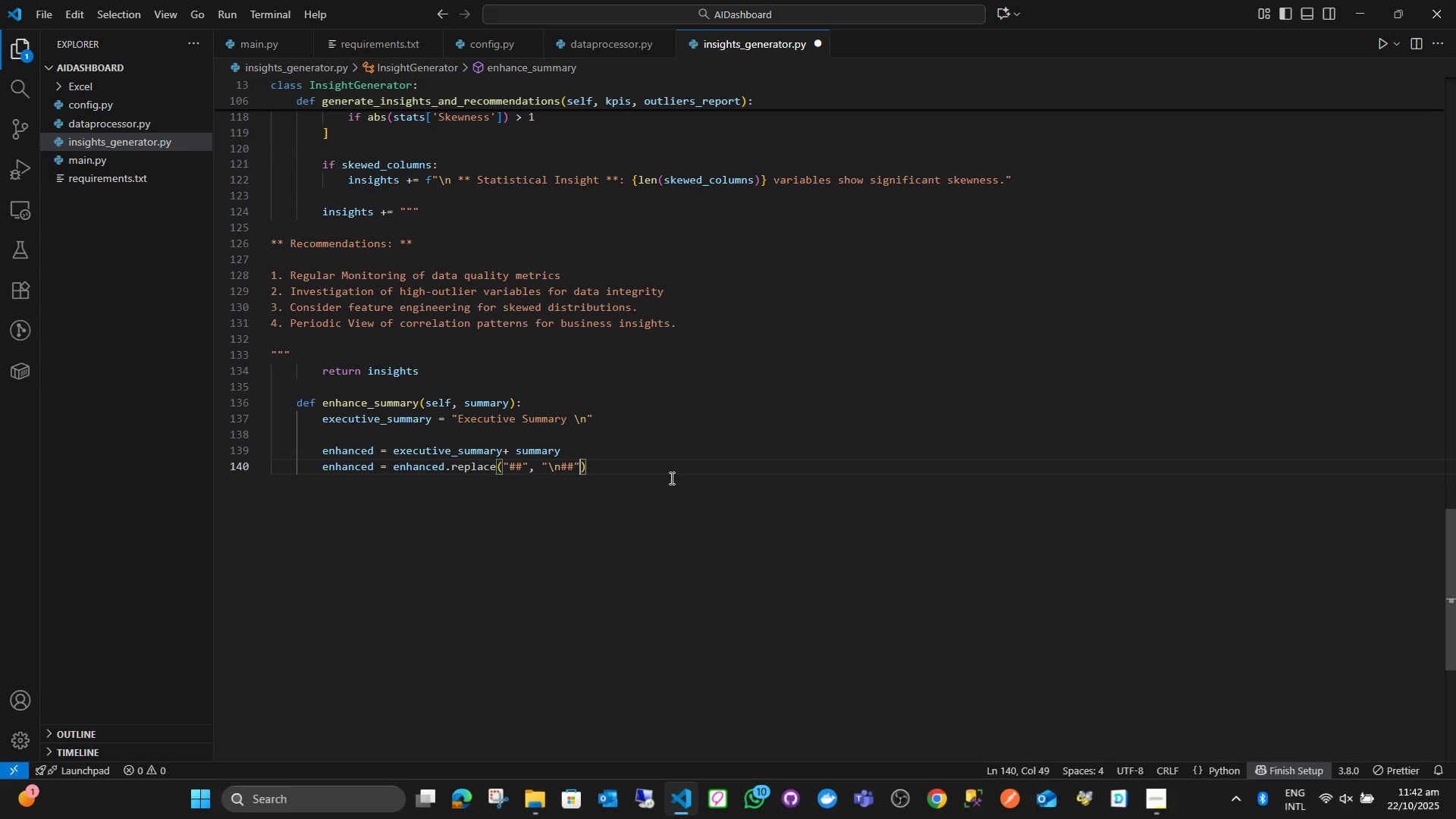 
 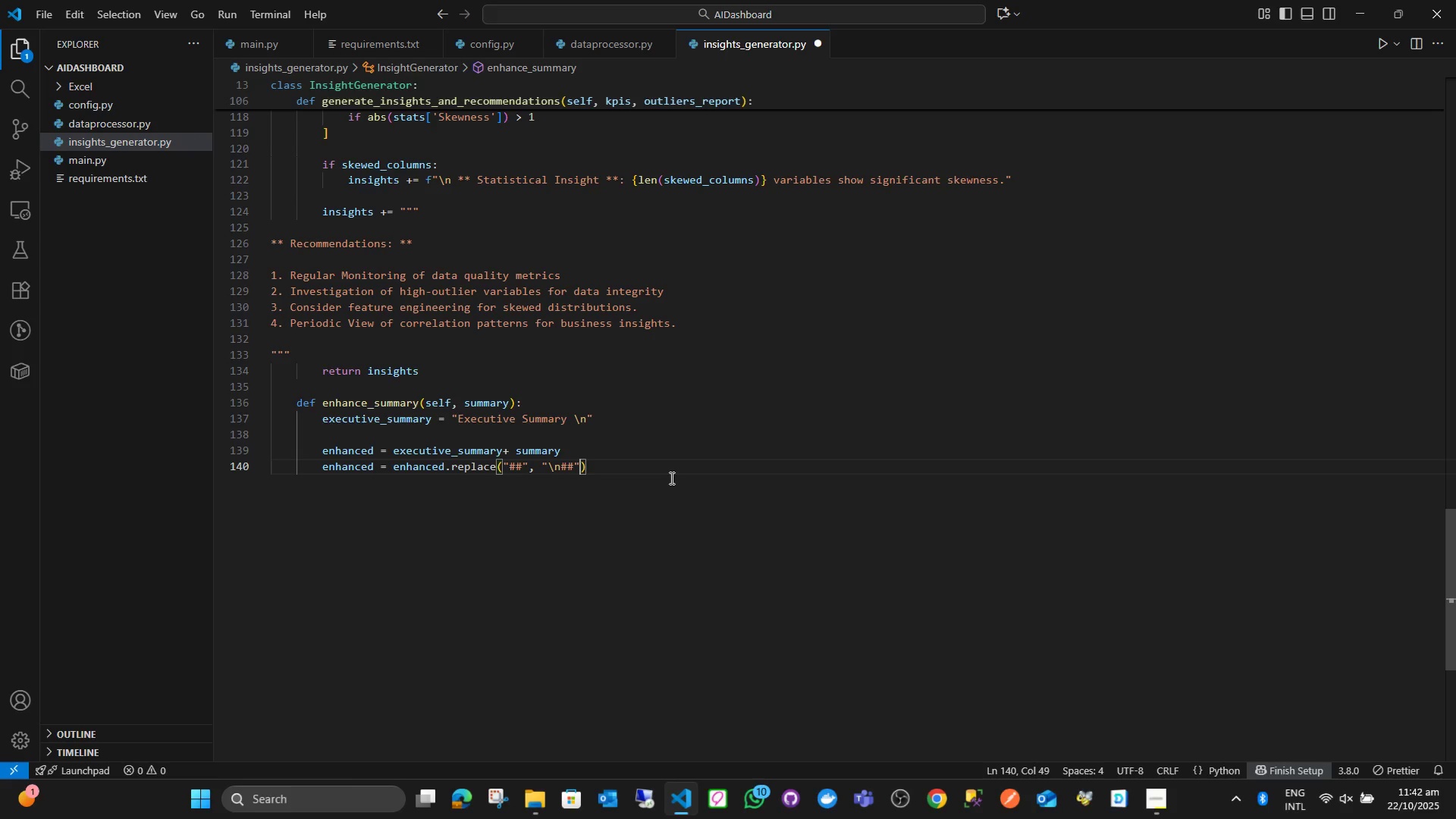 
key(ArrowRight)
 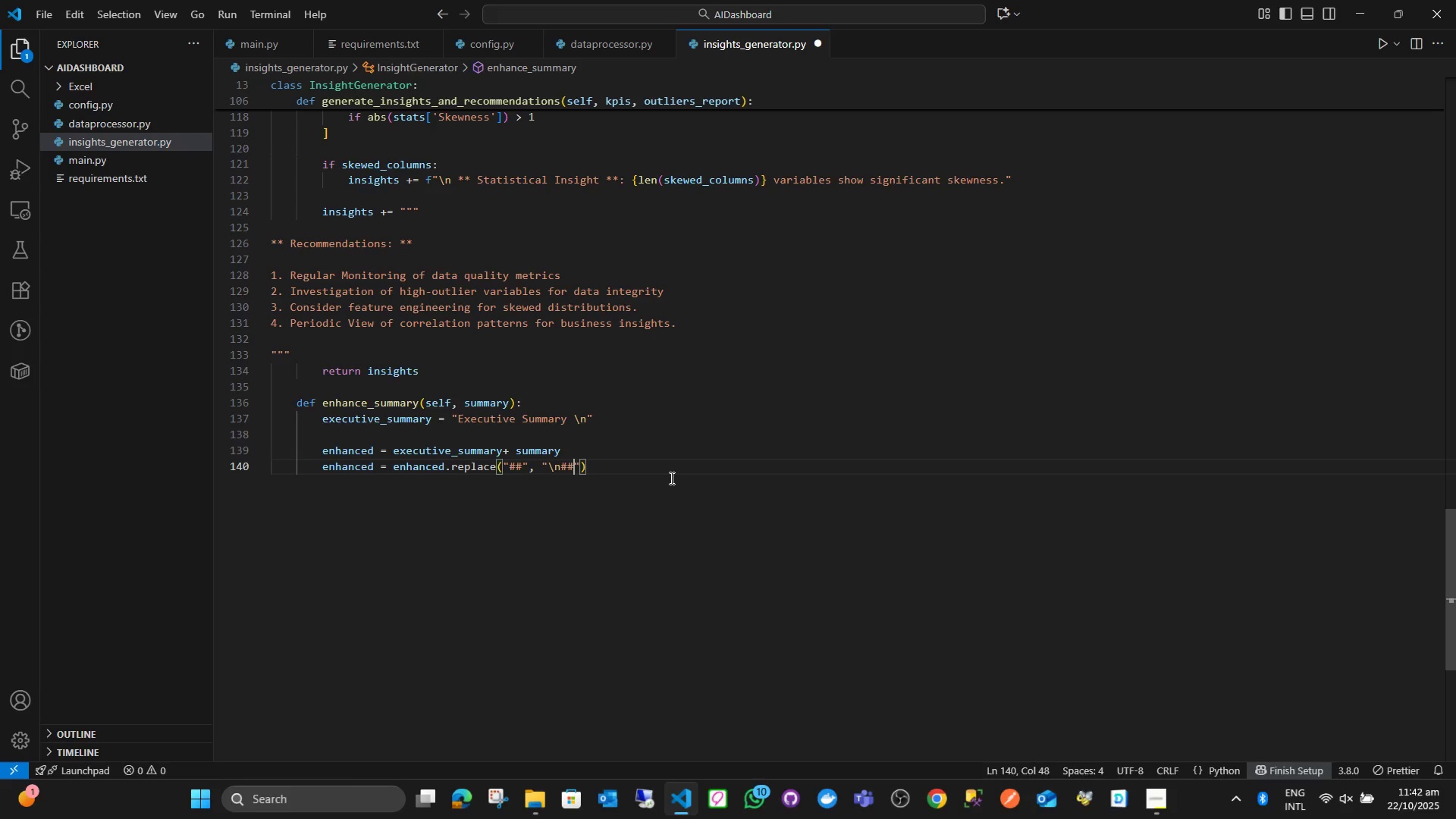 
key(ArrowLeft)
 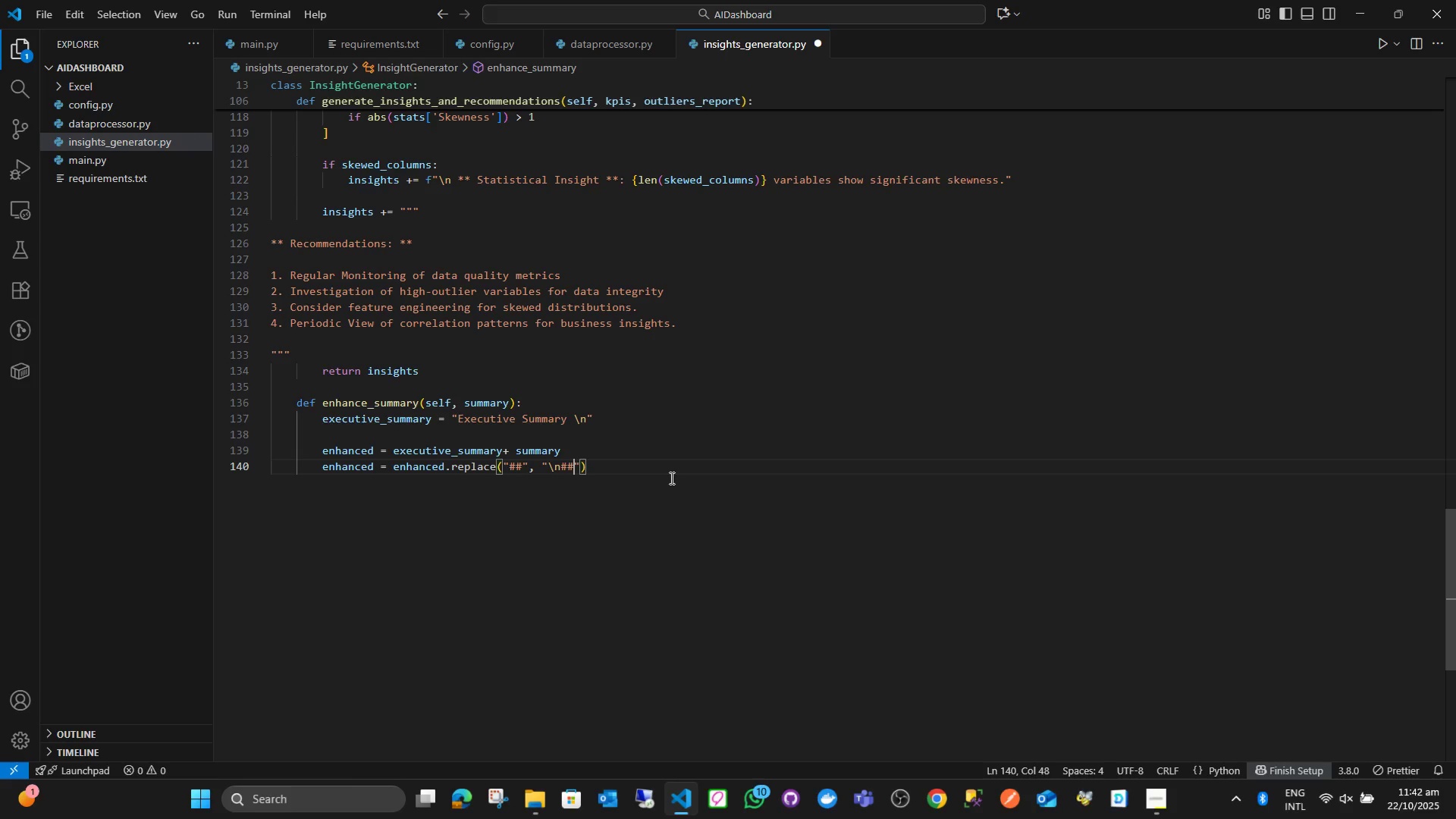 
key(ArrowLeft)
 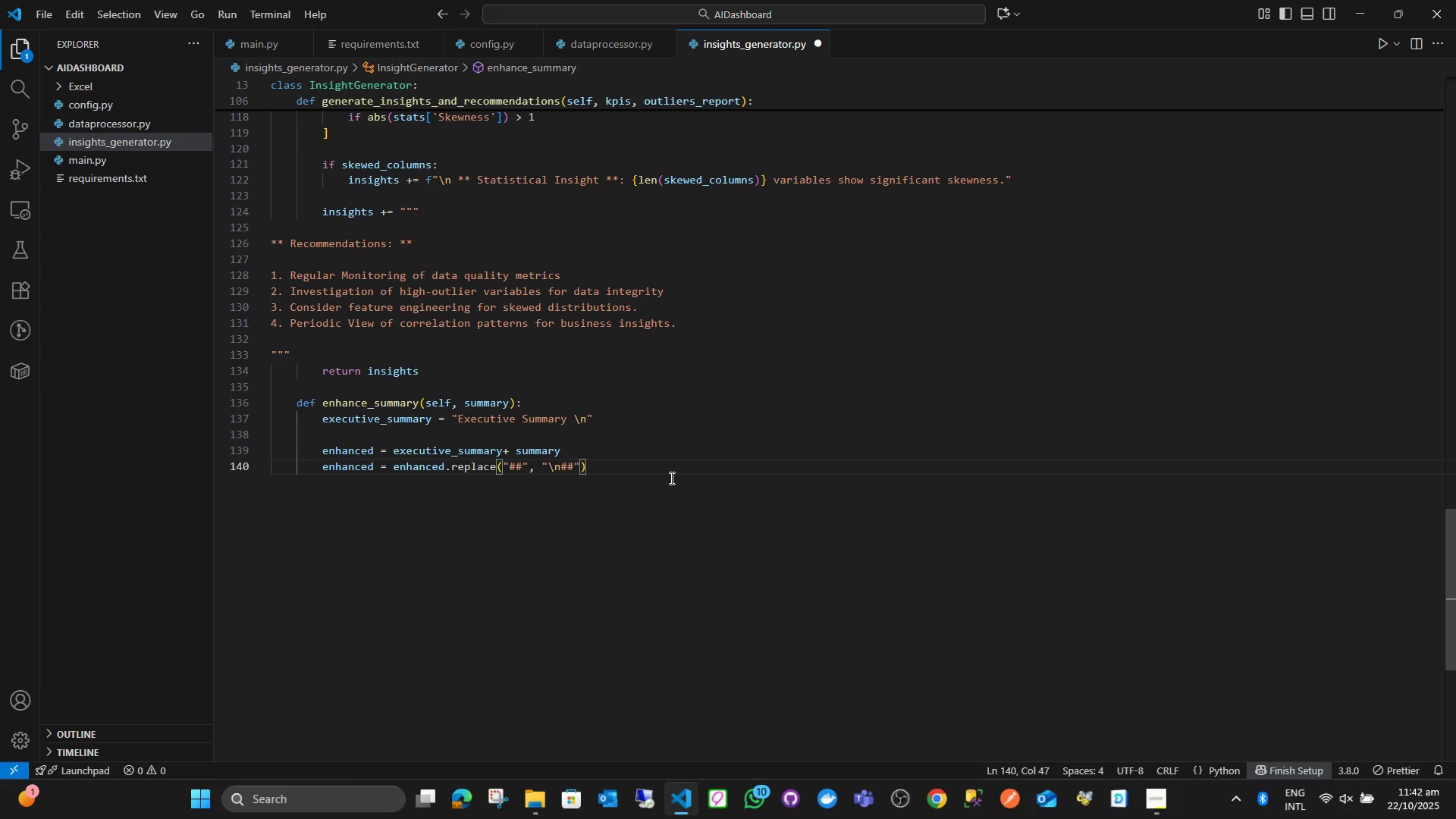 
key(ArrowLeft)
 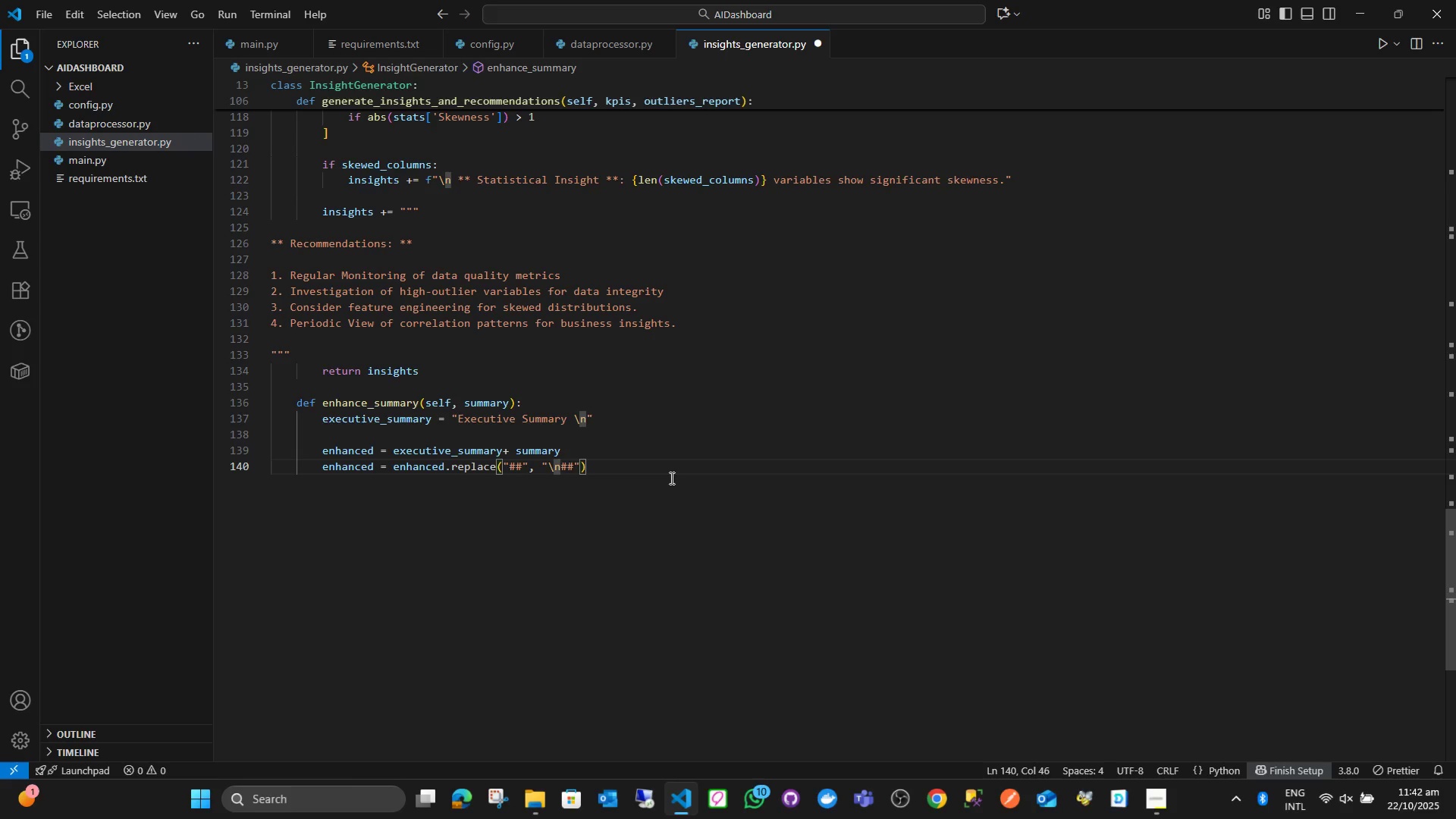 
hold_key(key=ArrowRight, duration=0.62)
 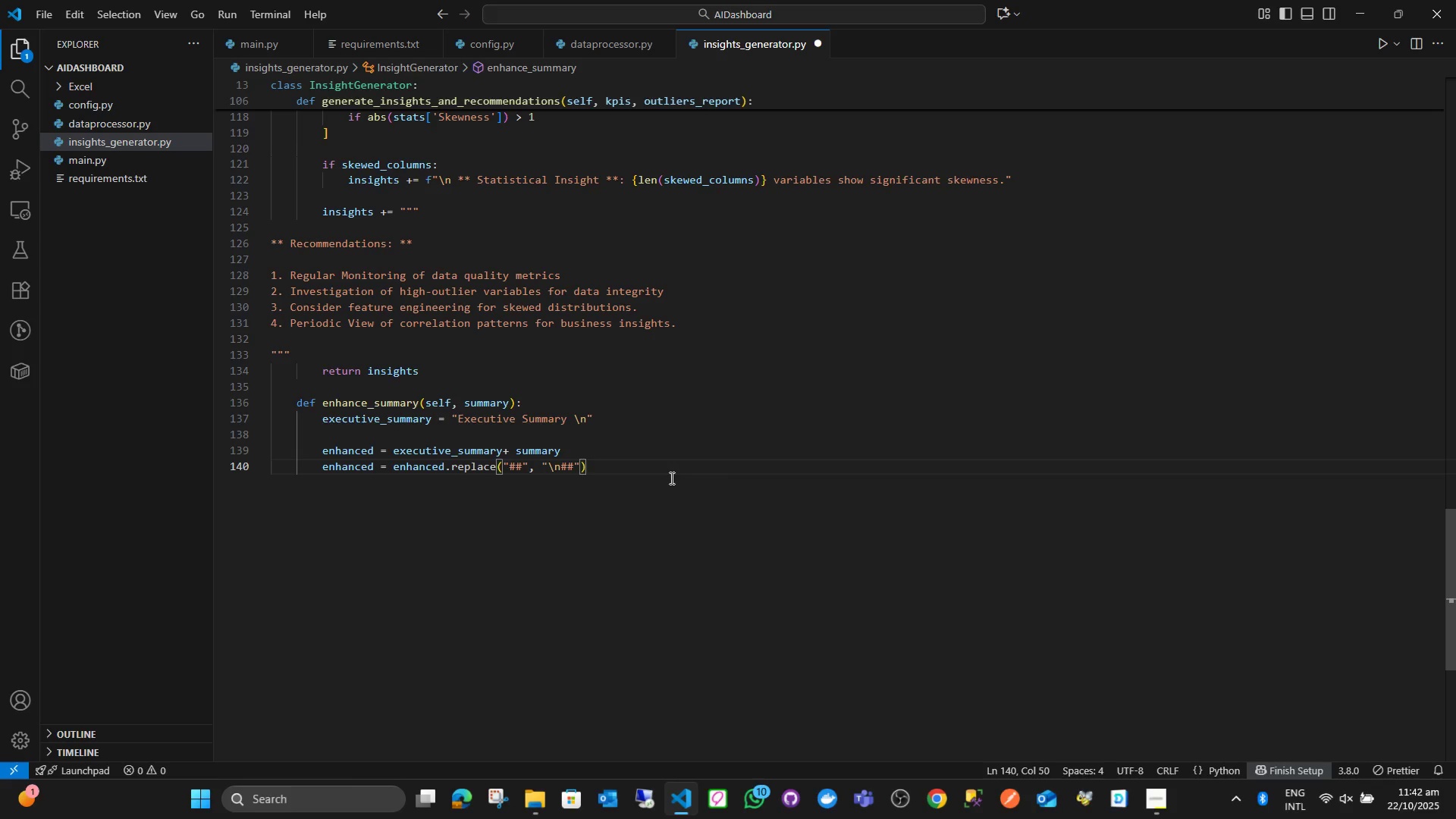 
key(ArrowRight)
 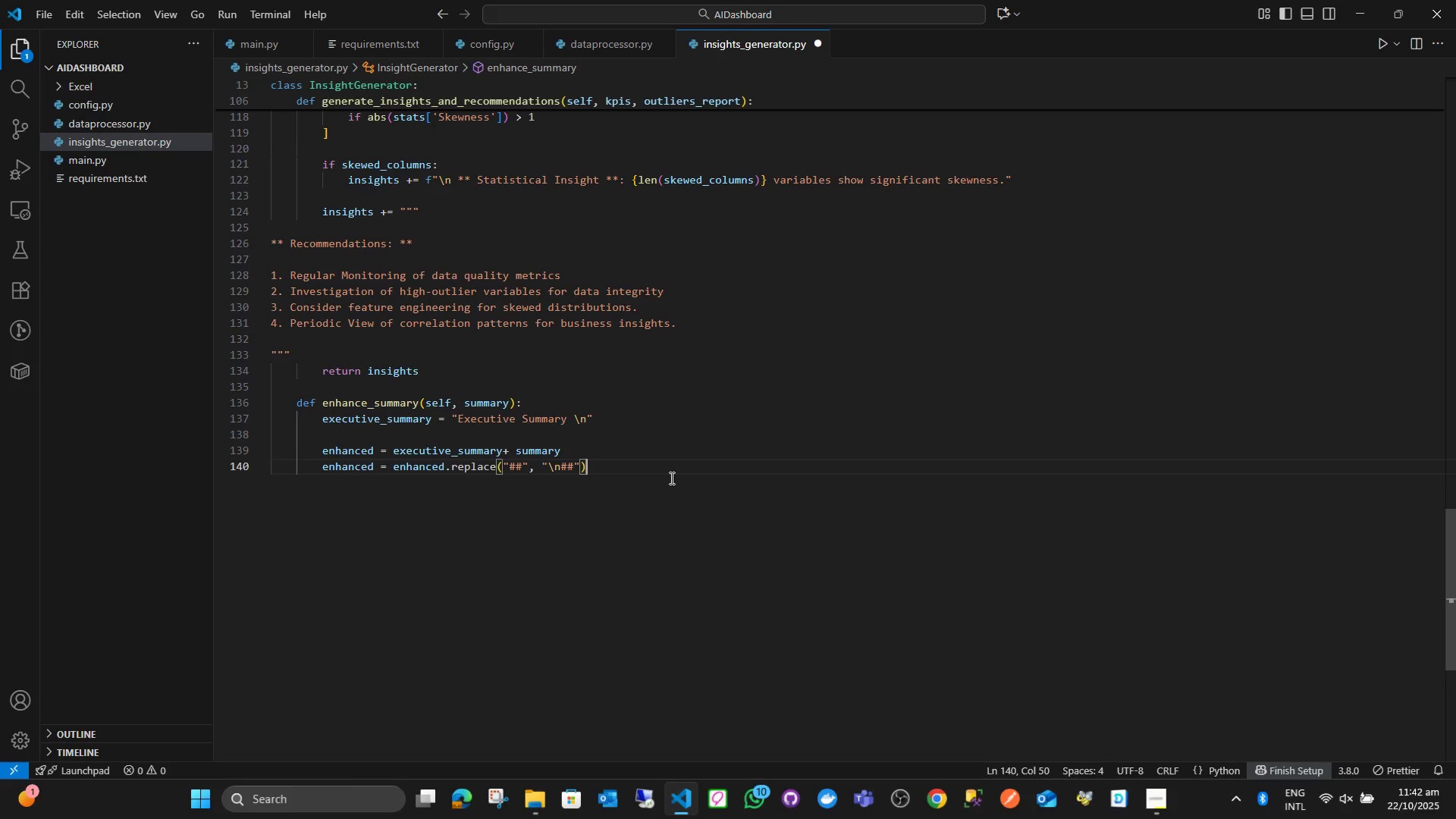 
key(Enter)
 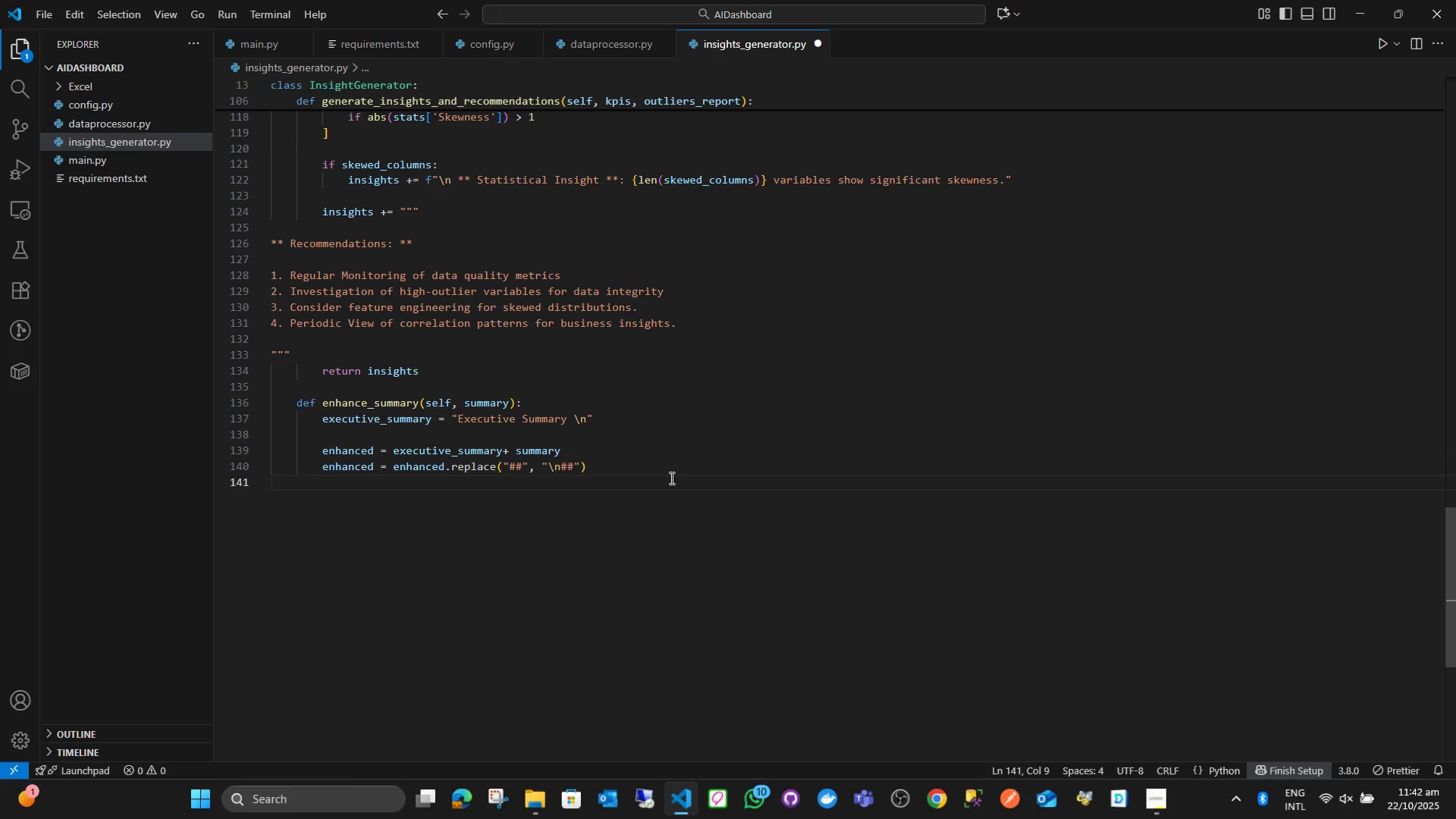 
type(enhanced = re.sub(r'')
 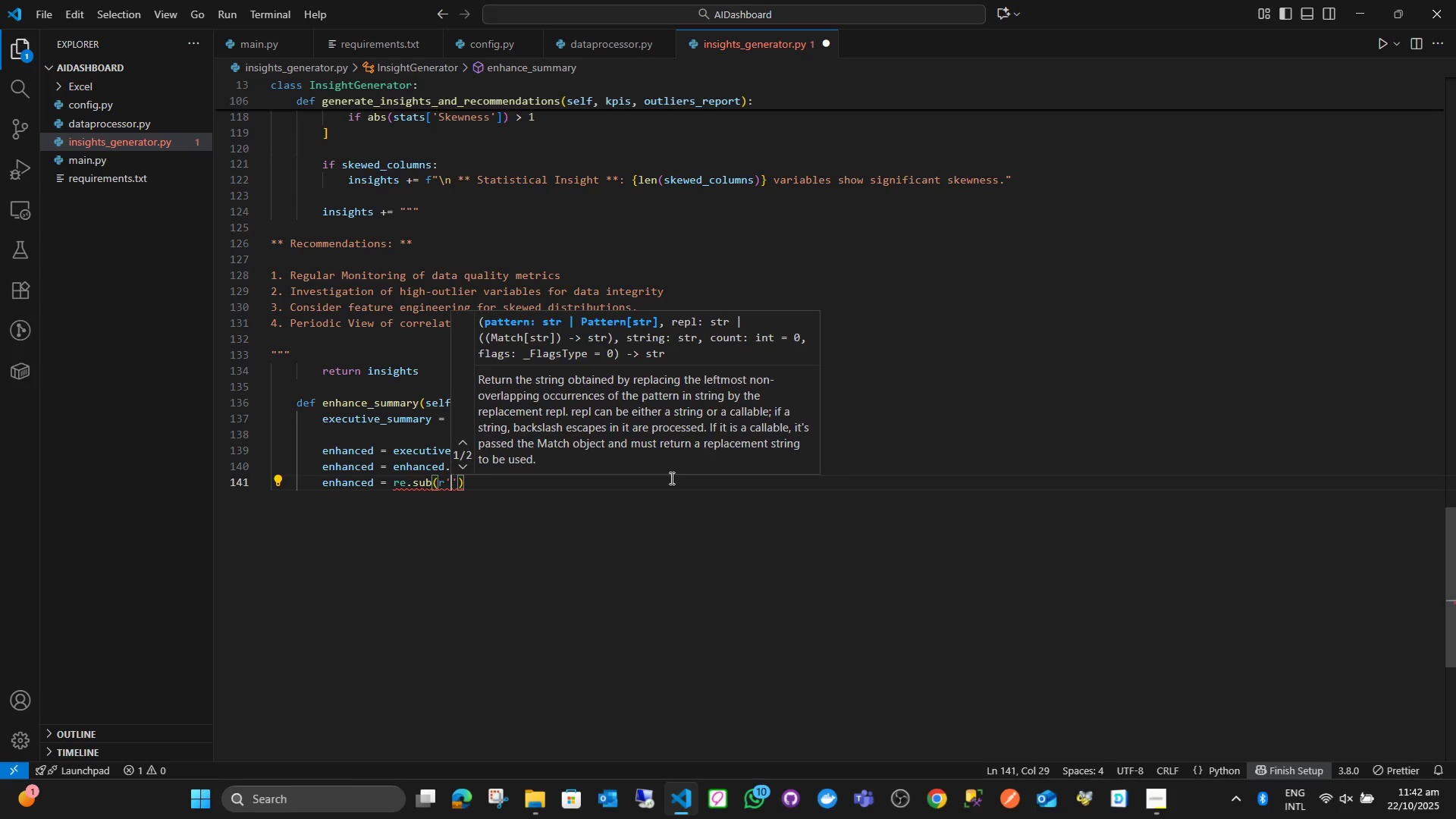 
 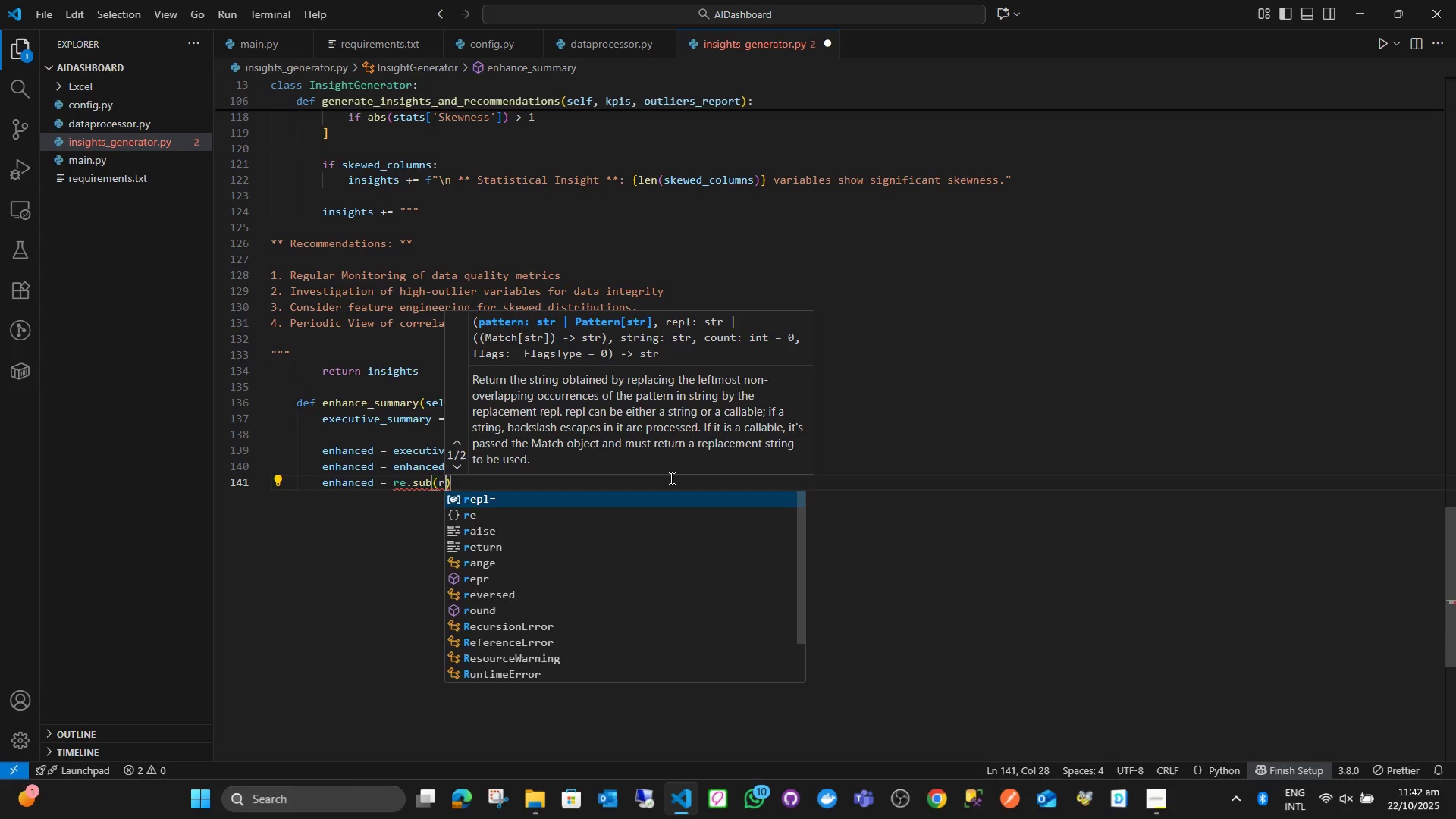 
key(ArrowLeft)
 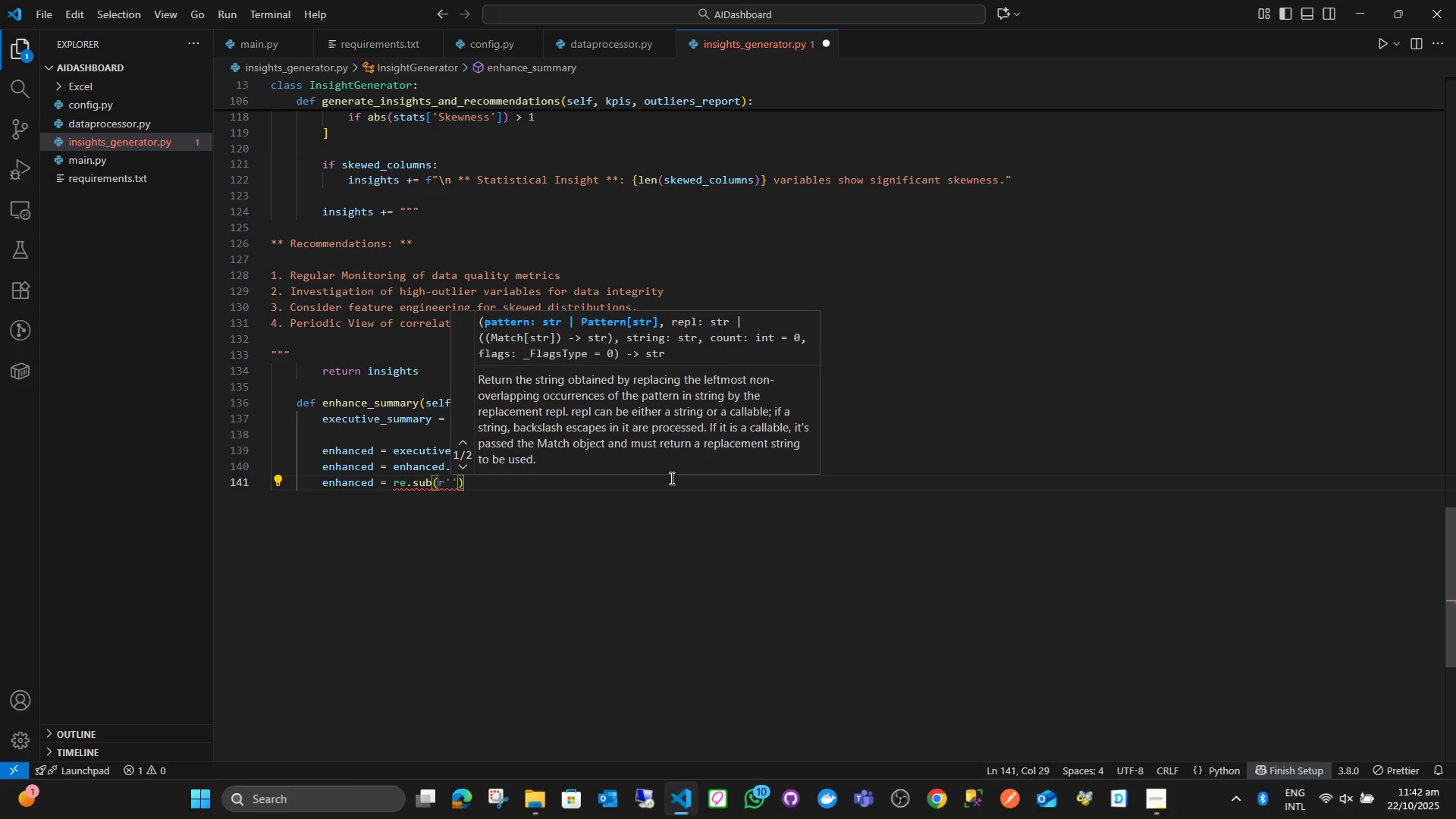 
key(Shift+9)
 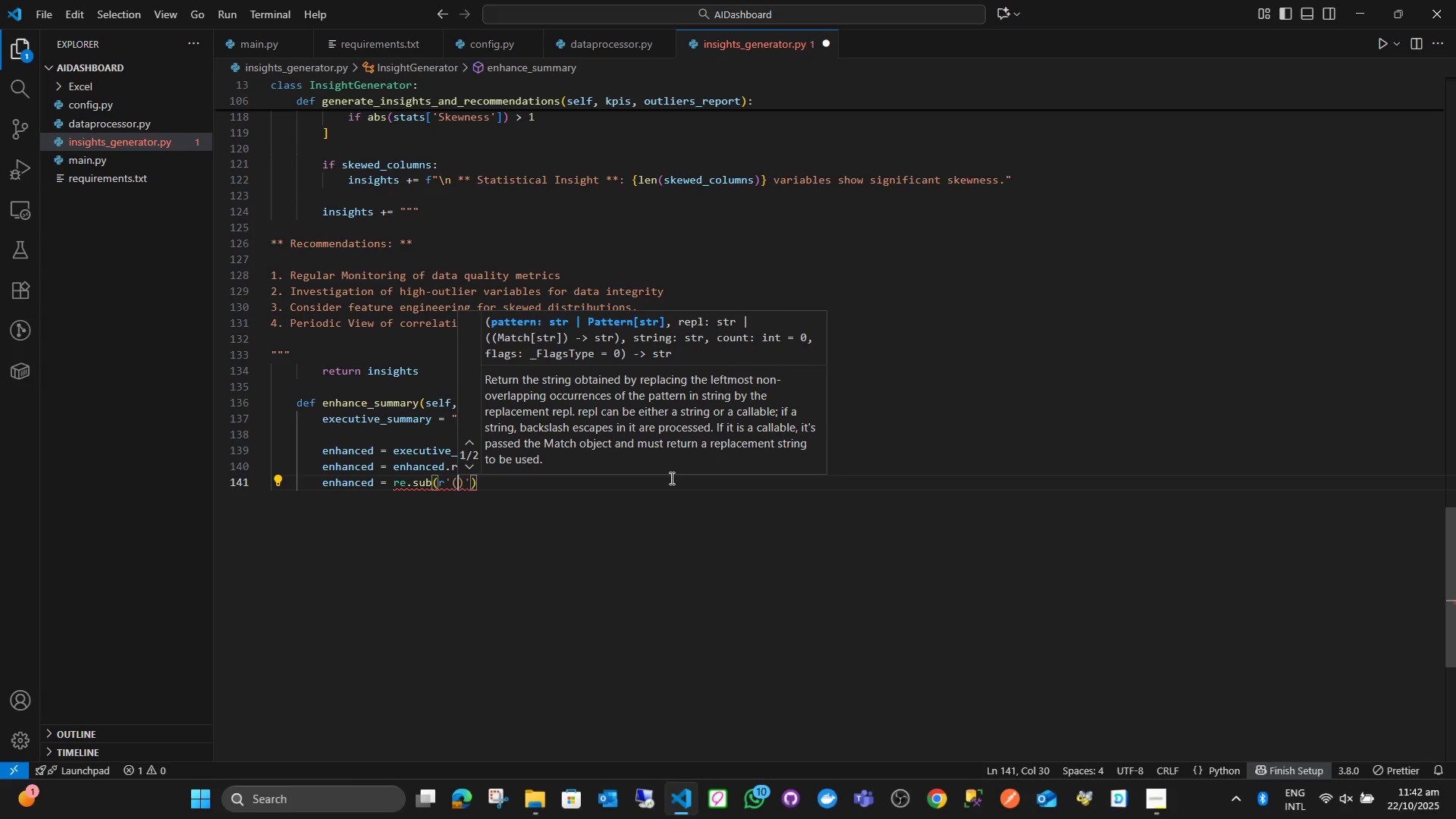 
key(Backslash)
 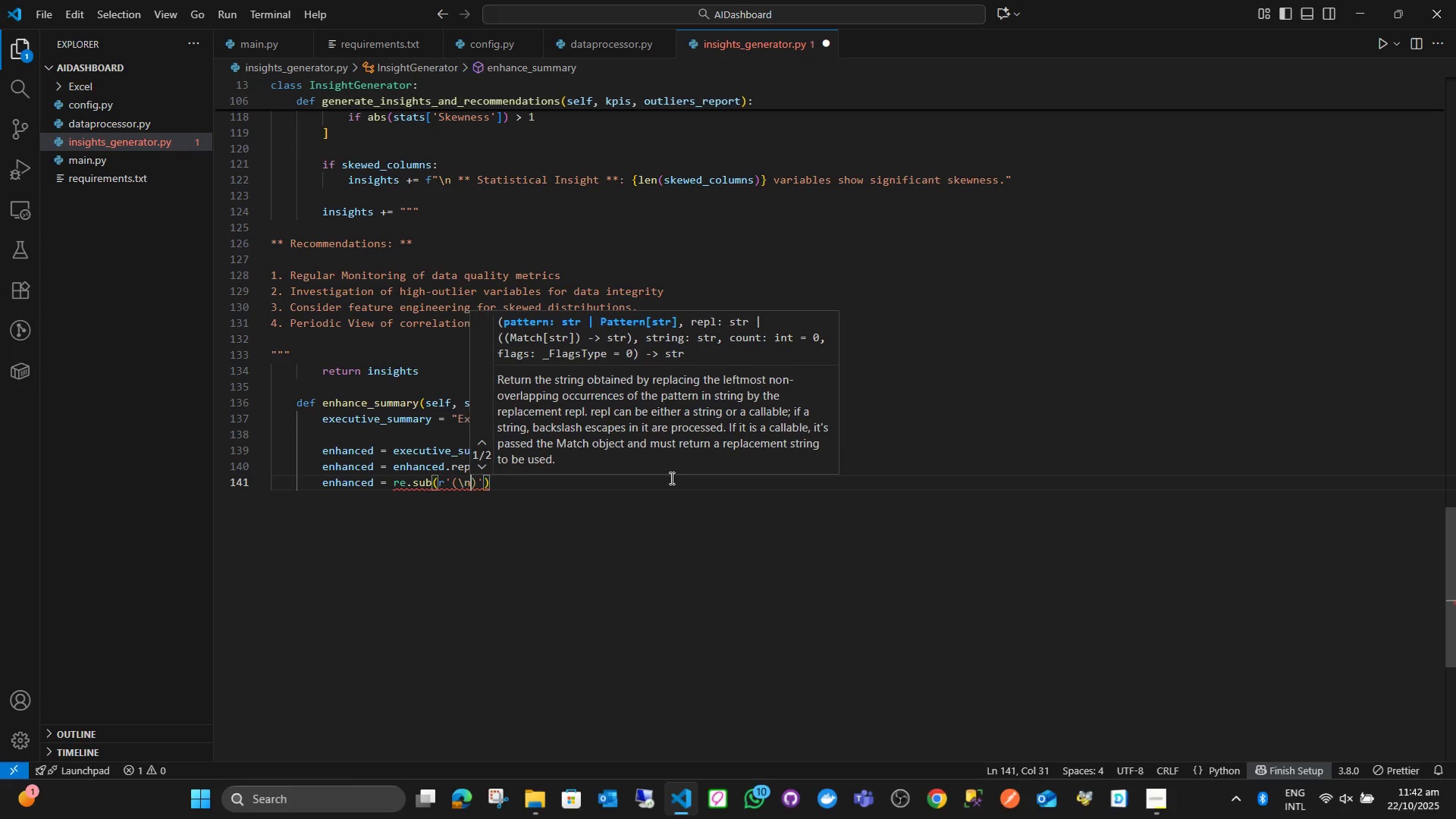 
key(N)
 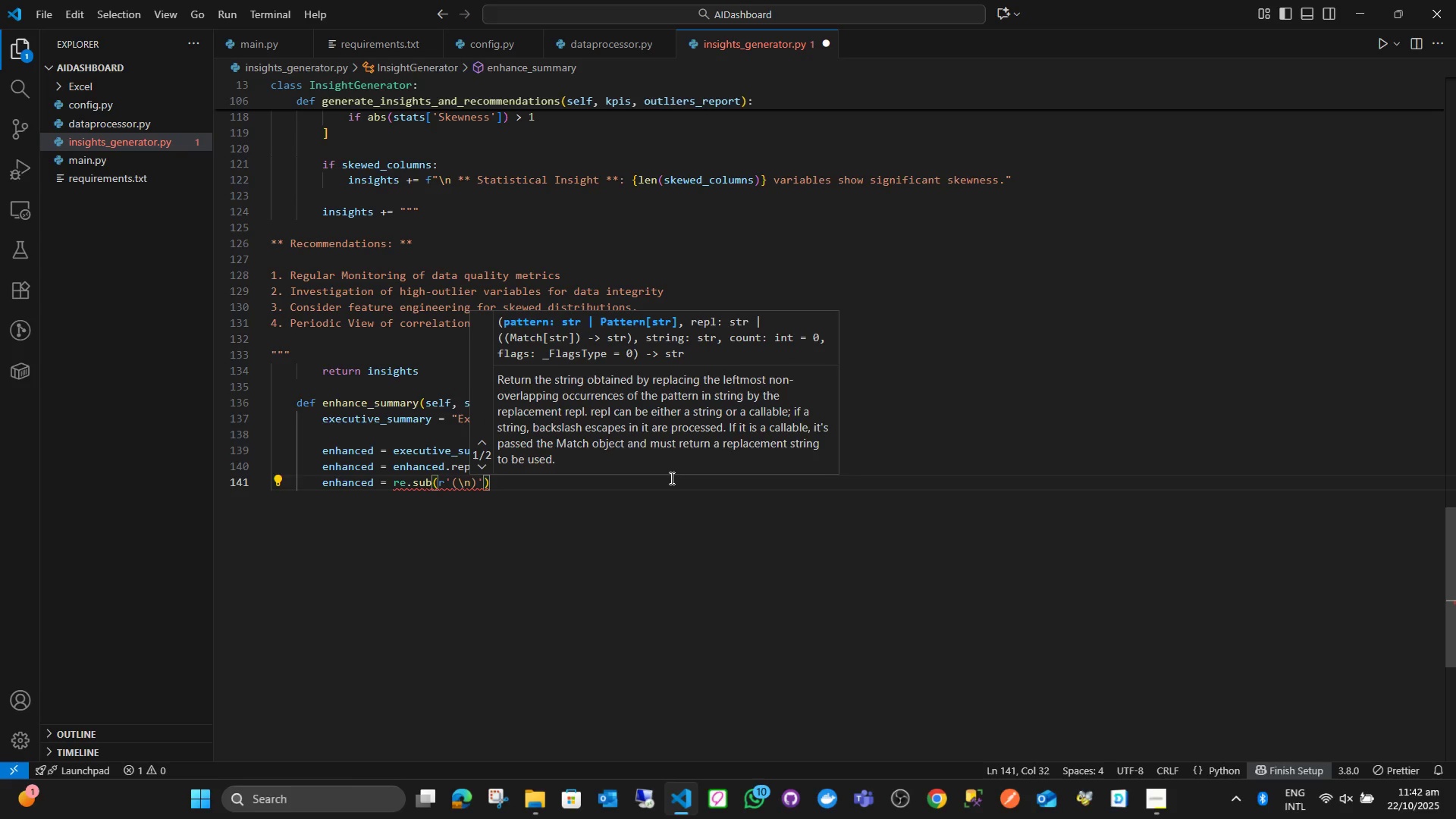 
key(Backslash)
 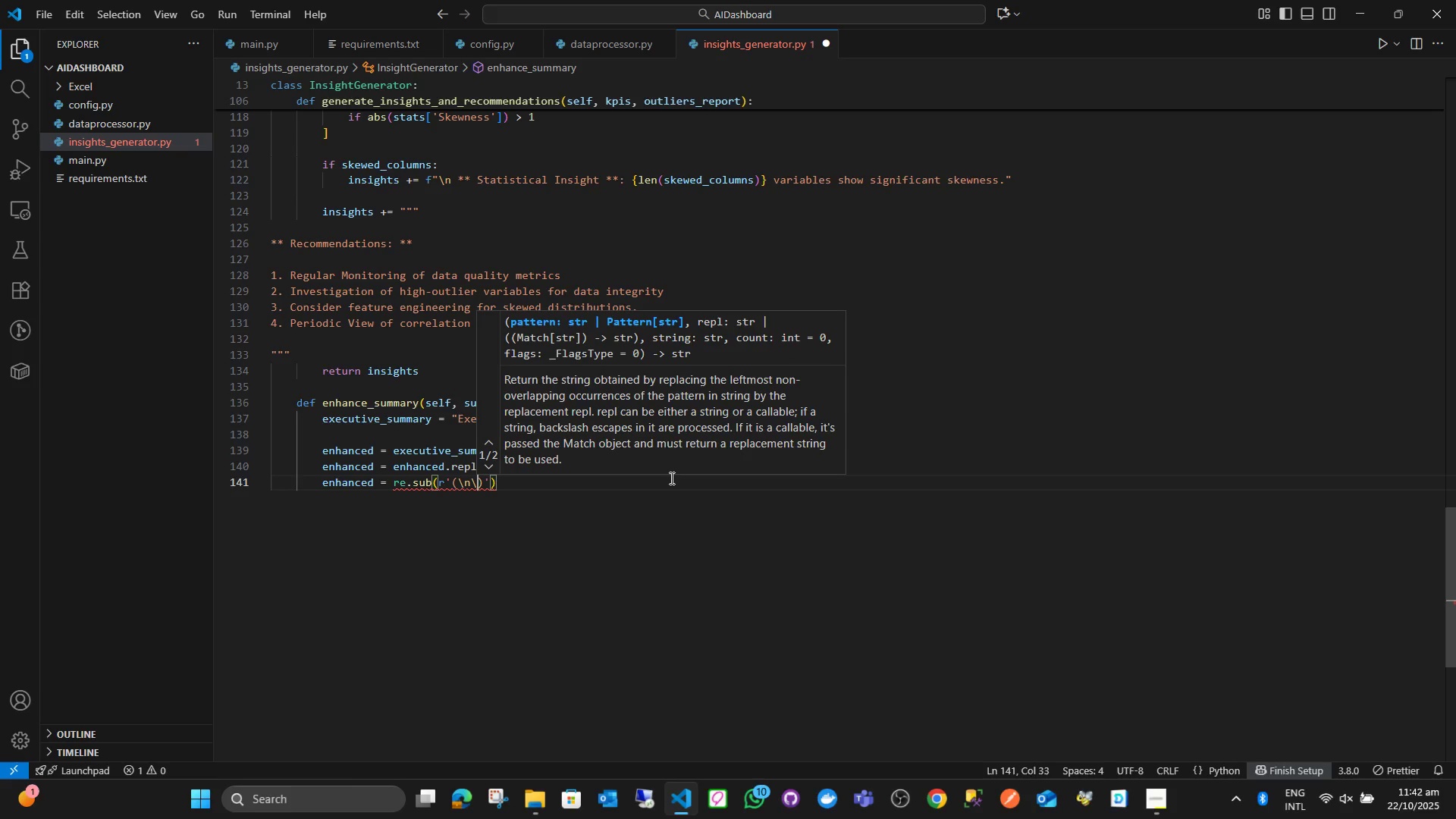 
key(M)
 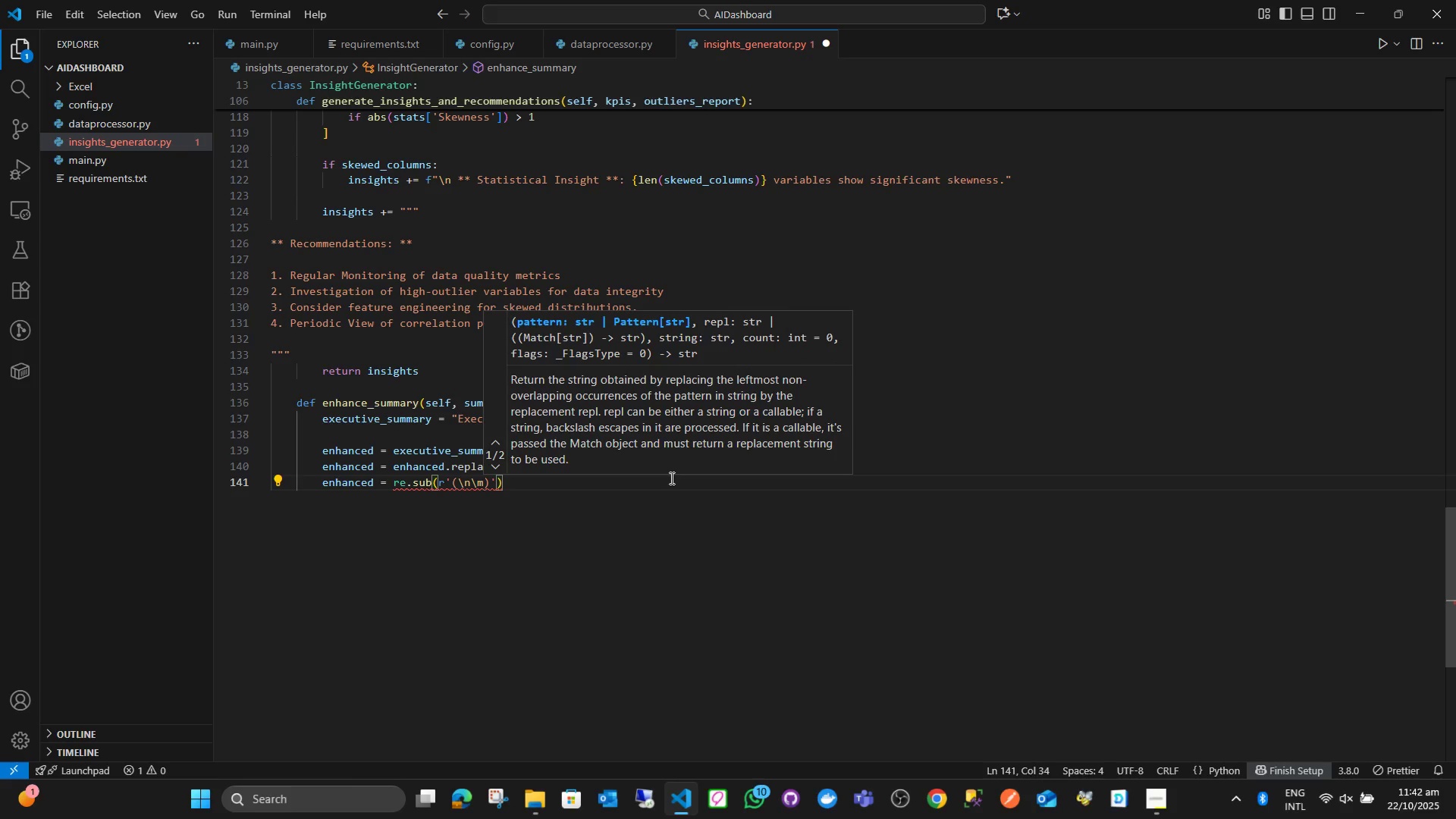 
key(Backspace)
 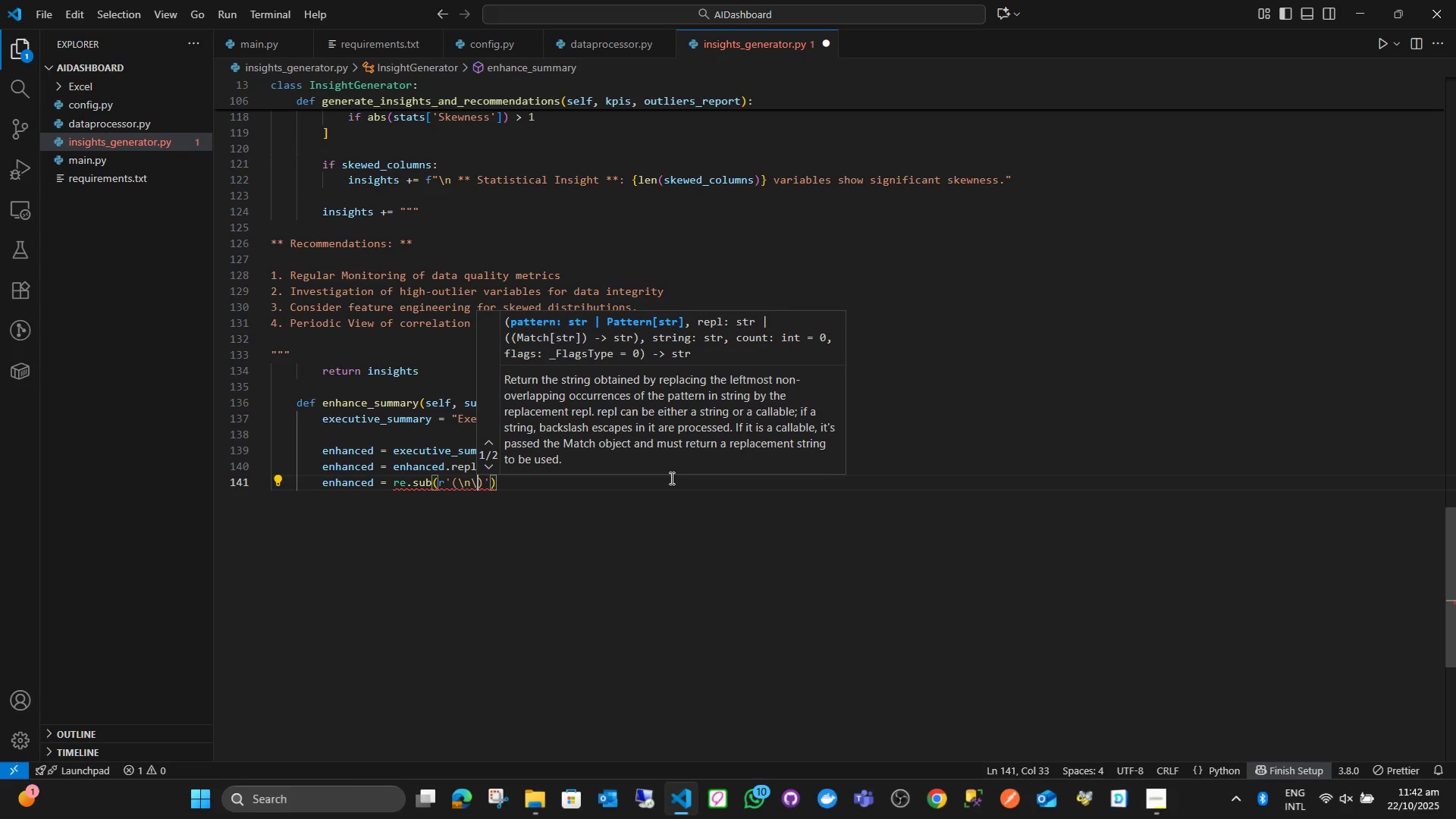 
key(N)
 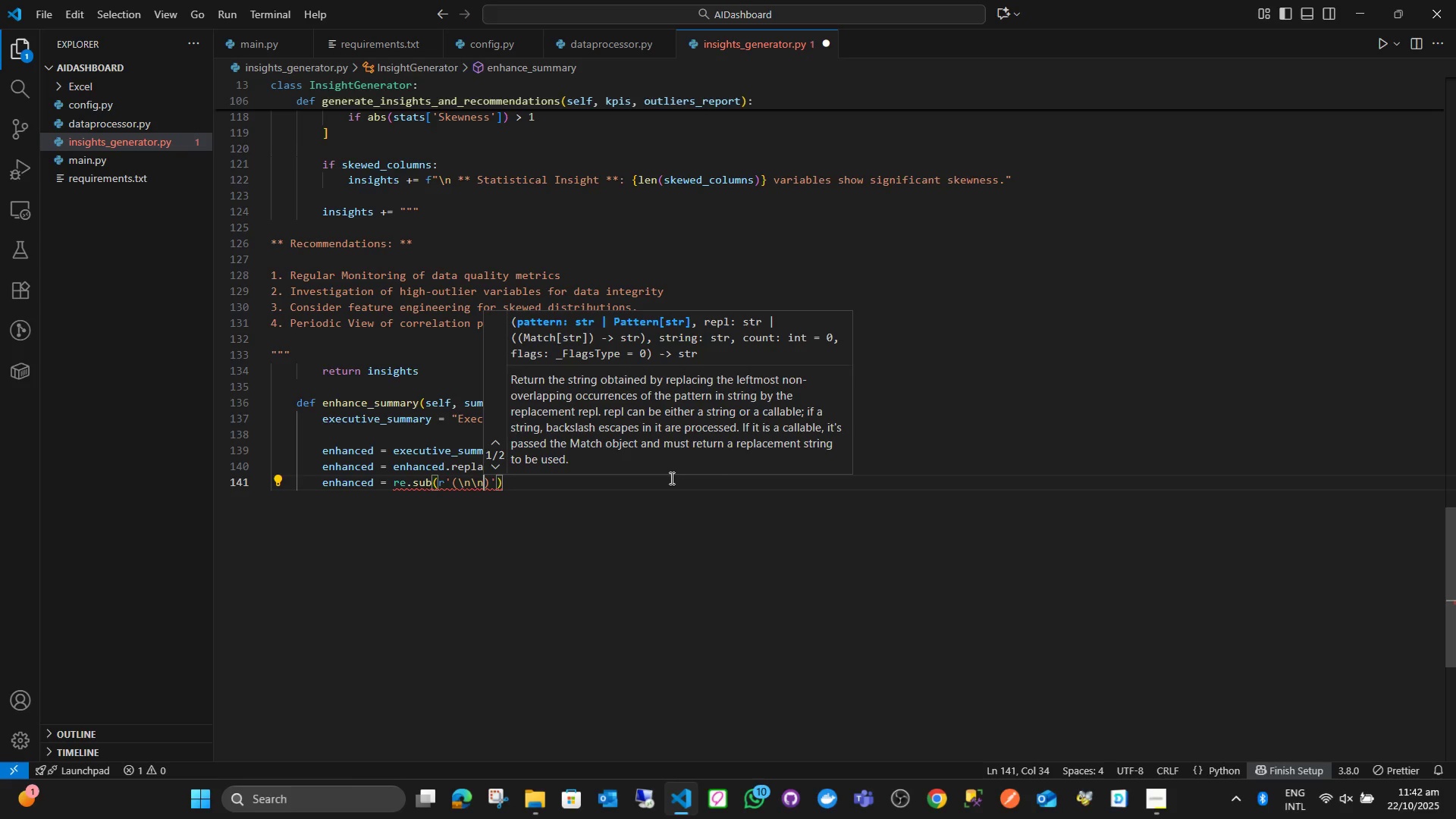 
key(ArrowRight)
 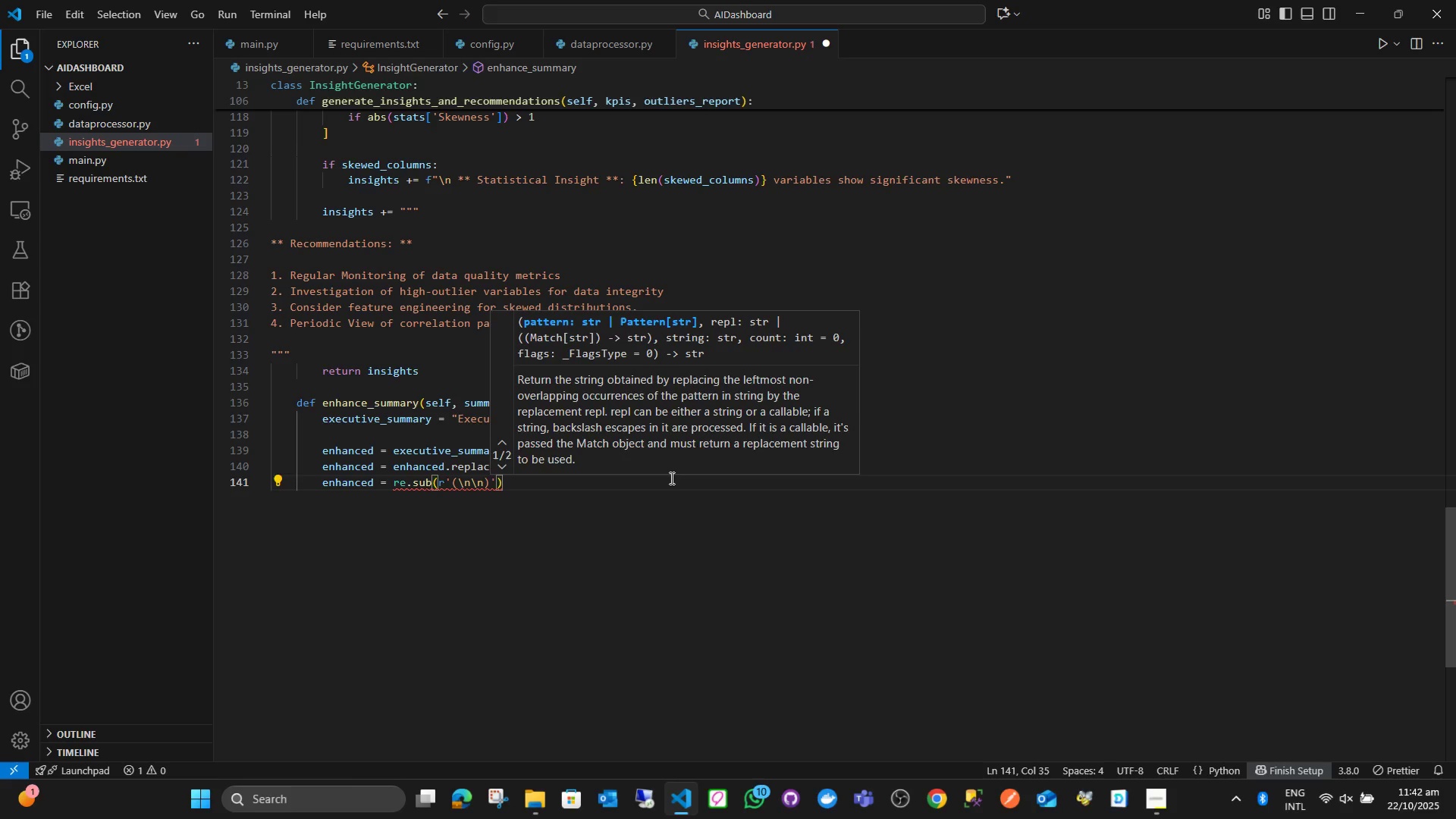 
key(Space)
 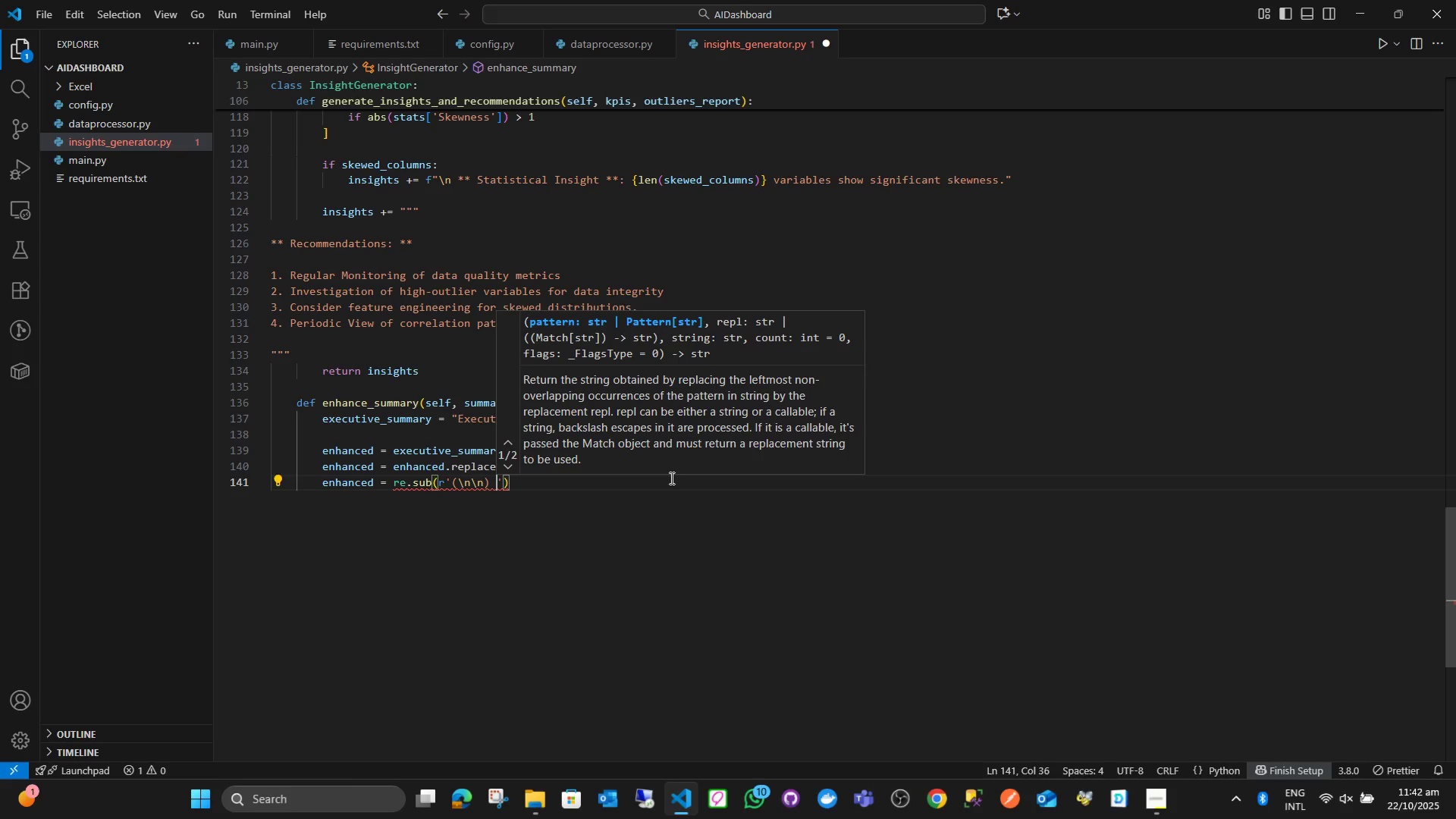 
key(Shift+ShiftLeft)
 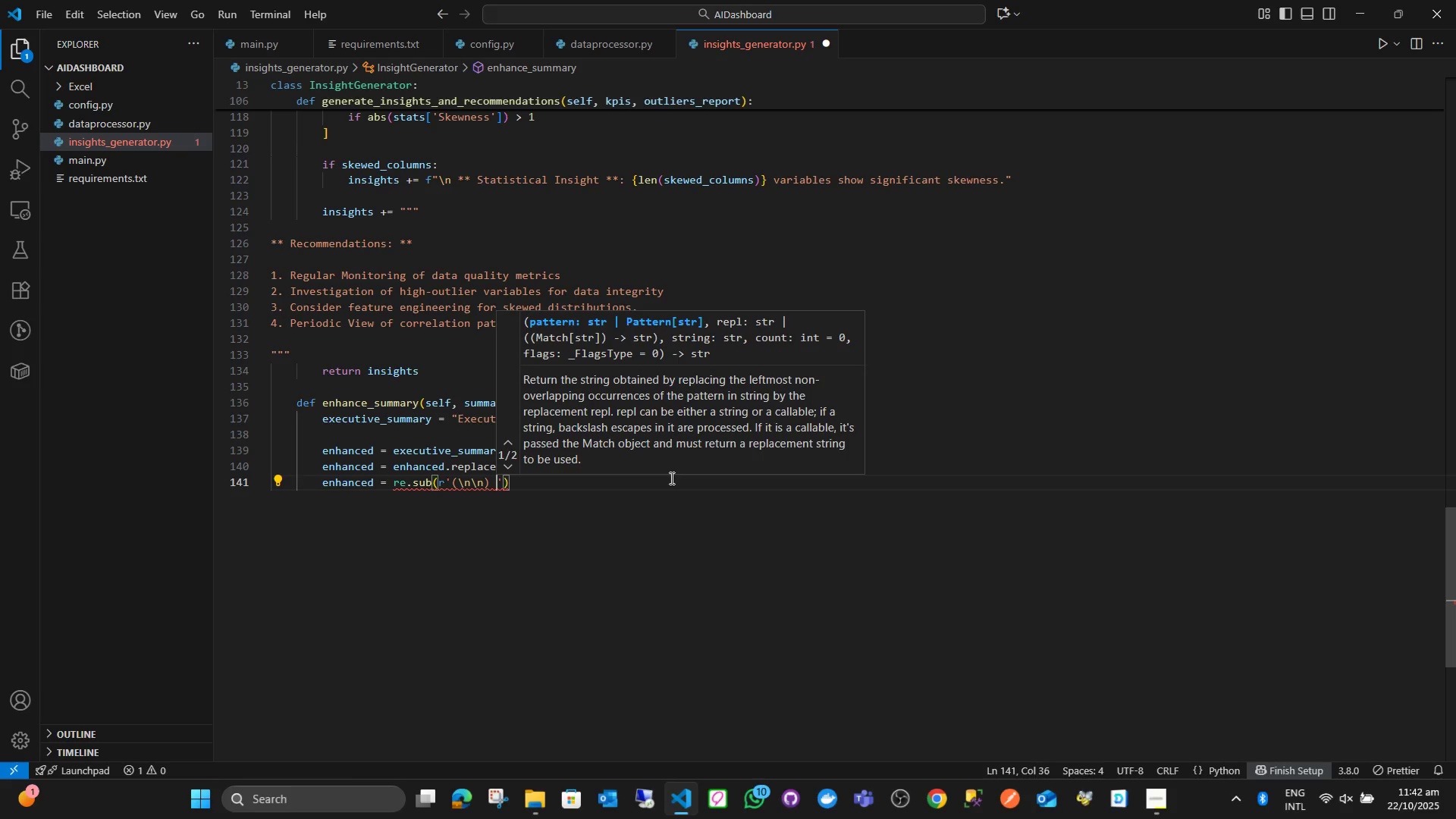 
key(Backspace)
 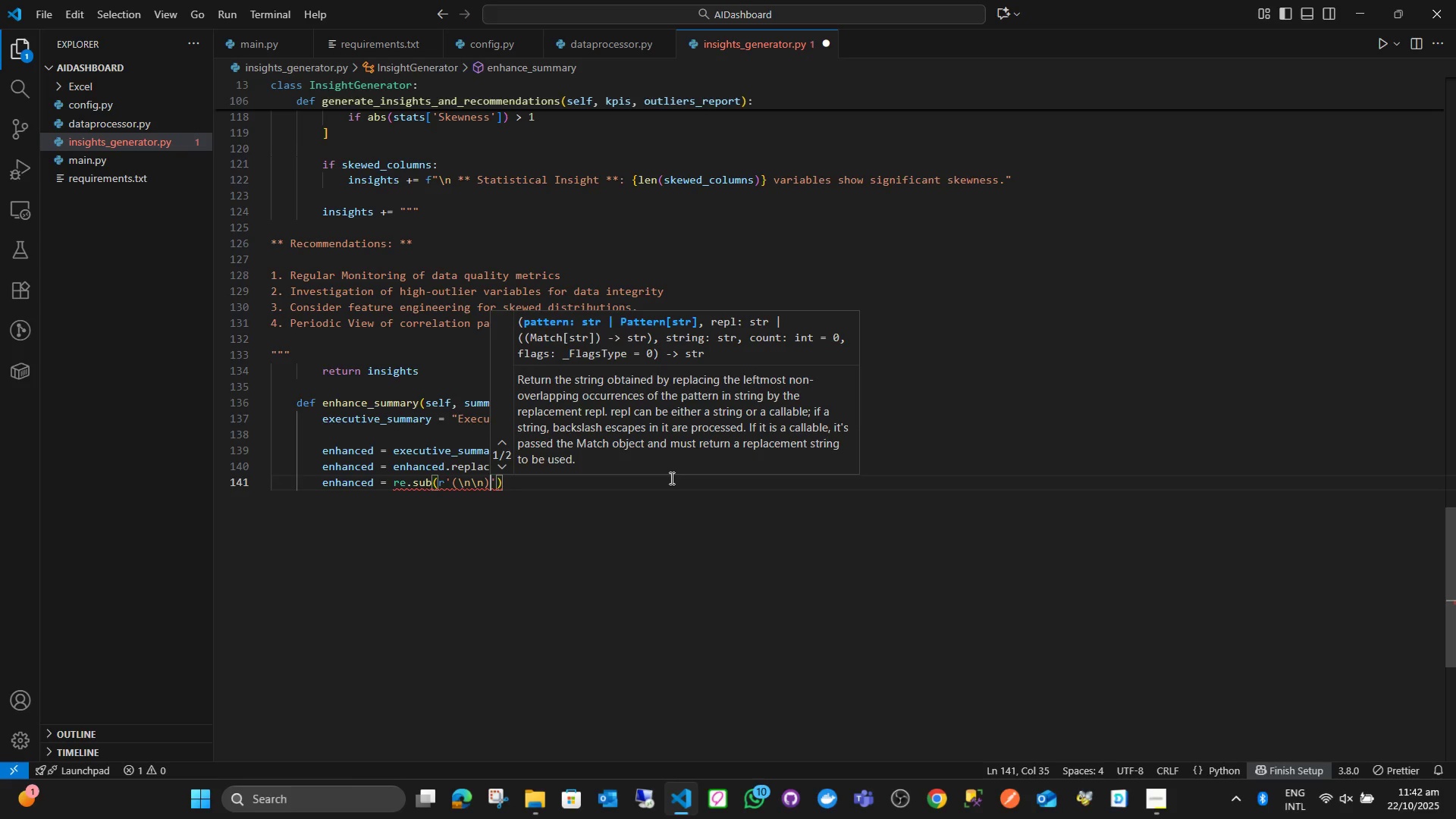 
key(Shift+9)
 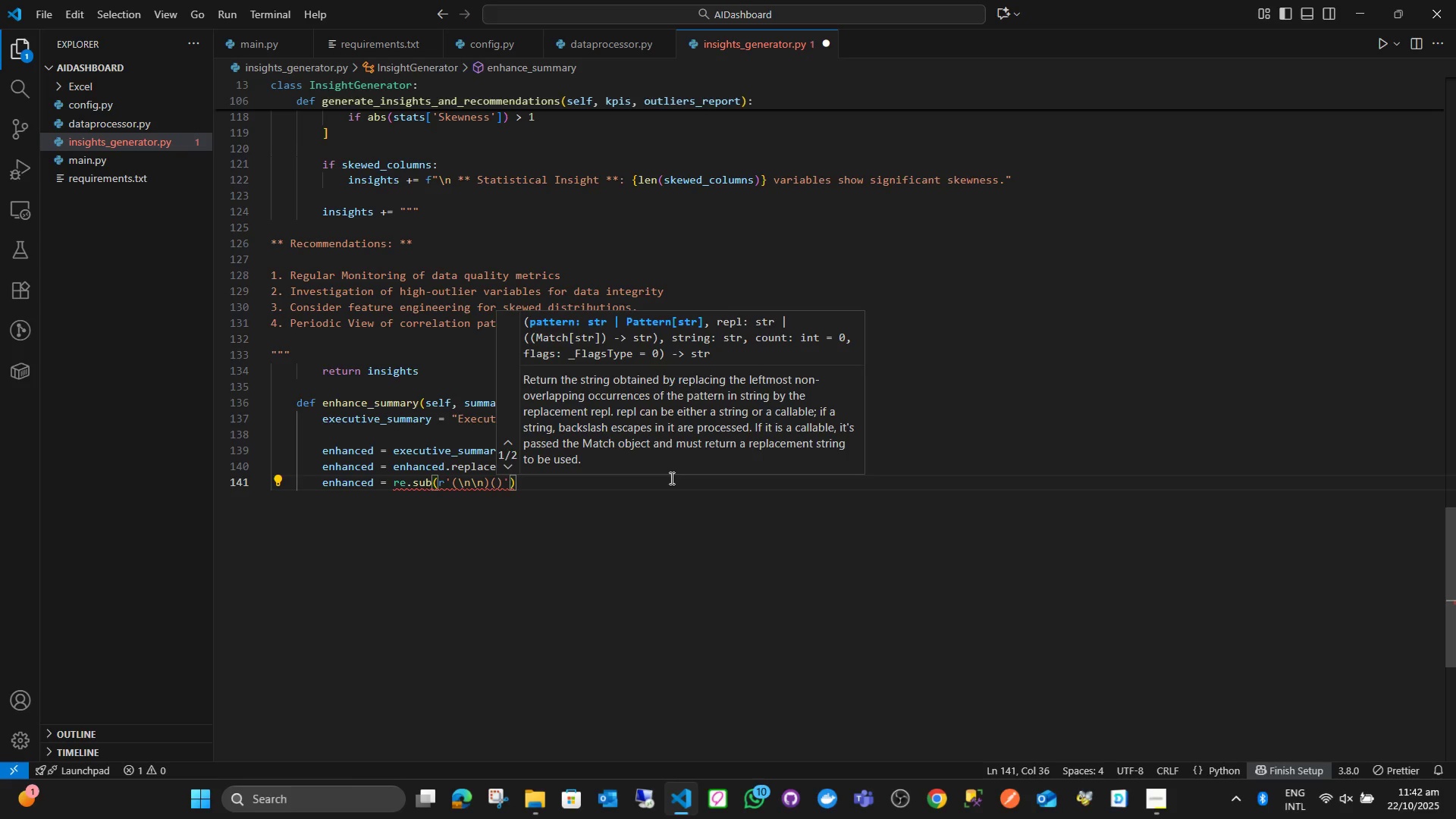 
key(Backslash)
 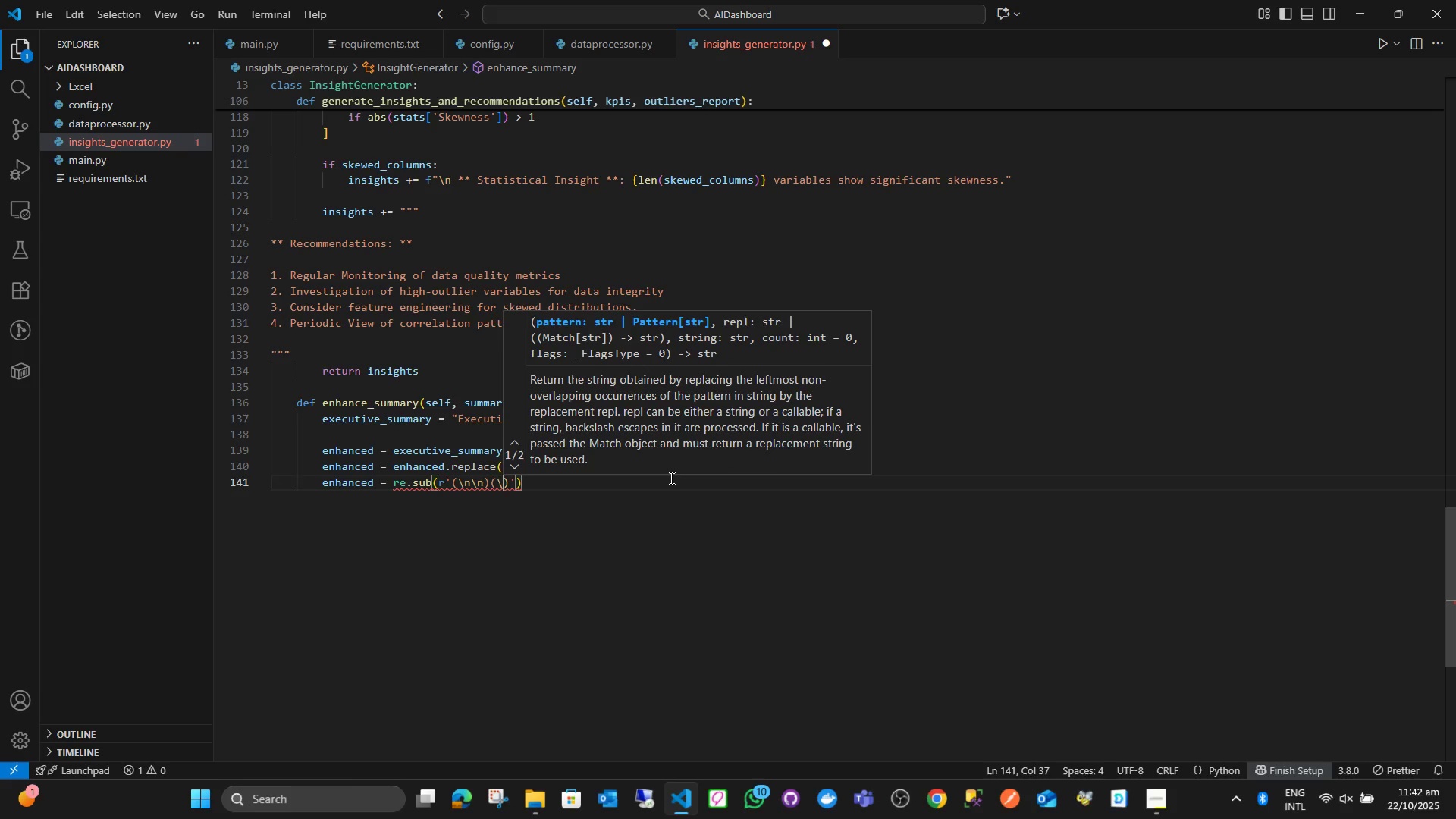 
key(N)
 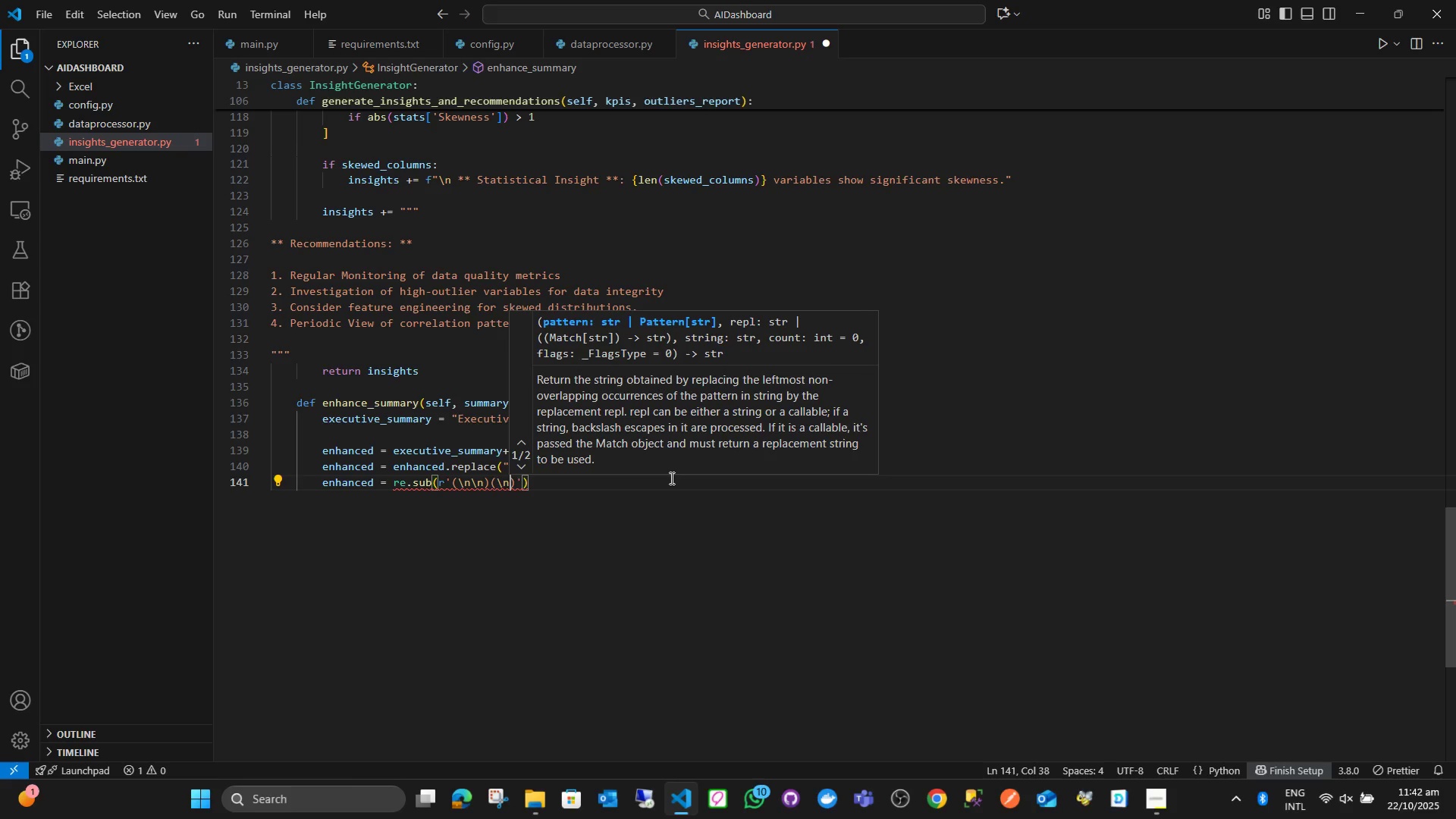 
key(ArrowRight)
 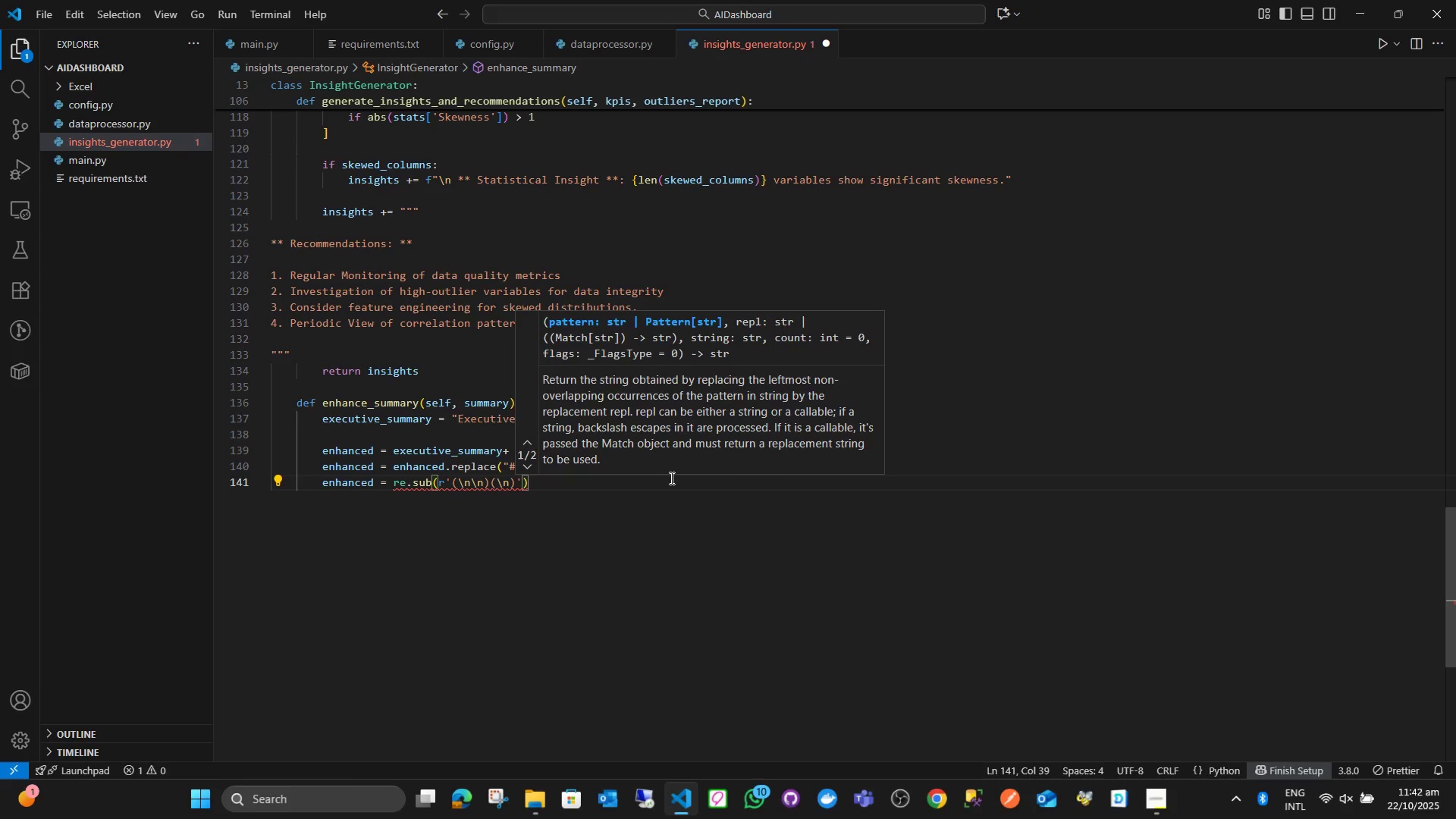 
key(Shift+Equal)
 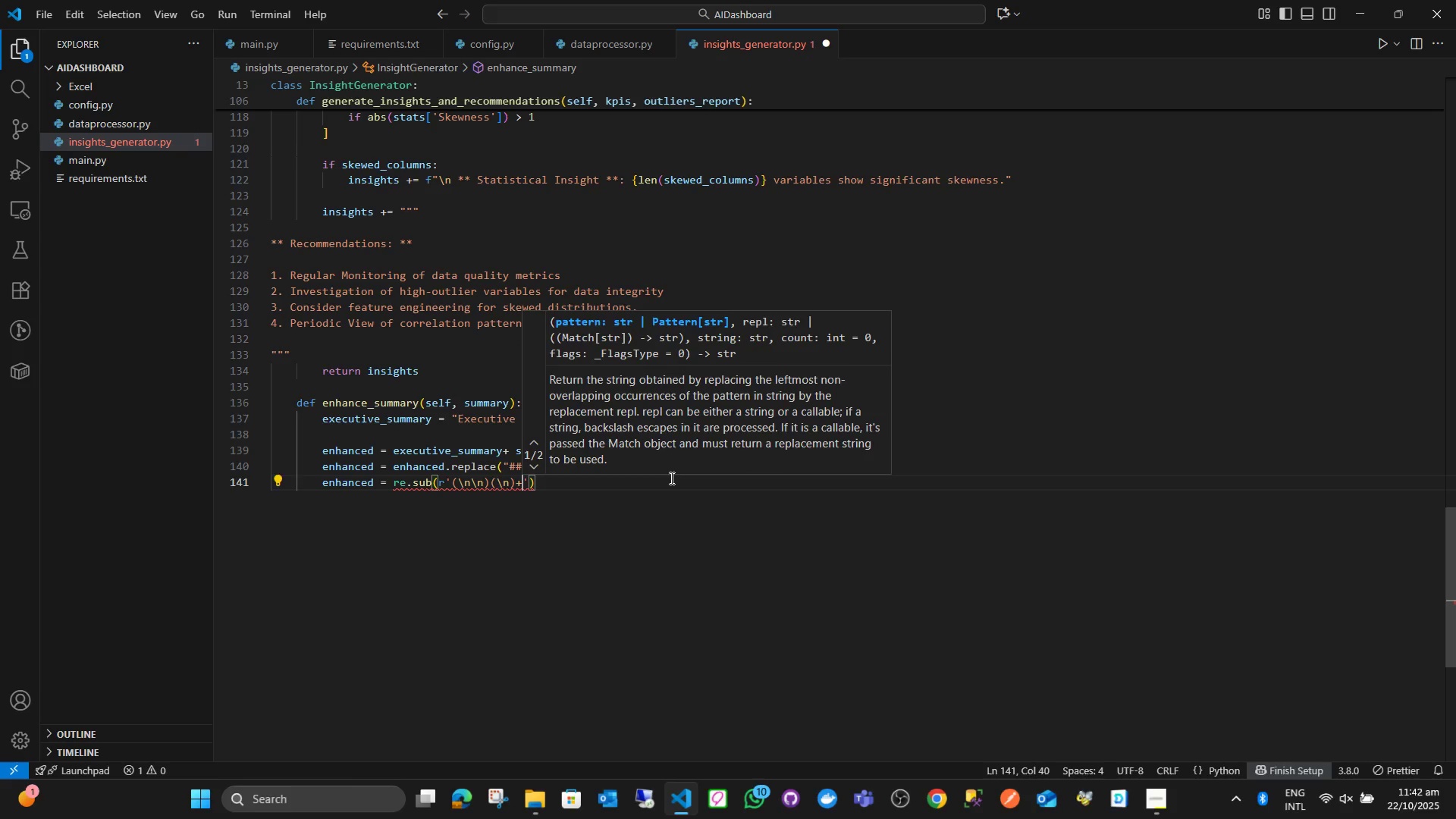 
key(ArrowRight)
 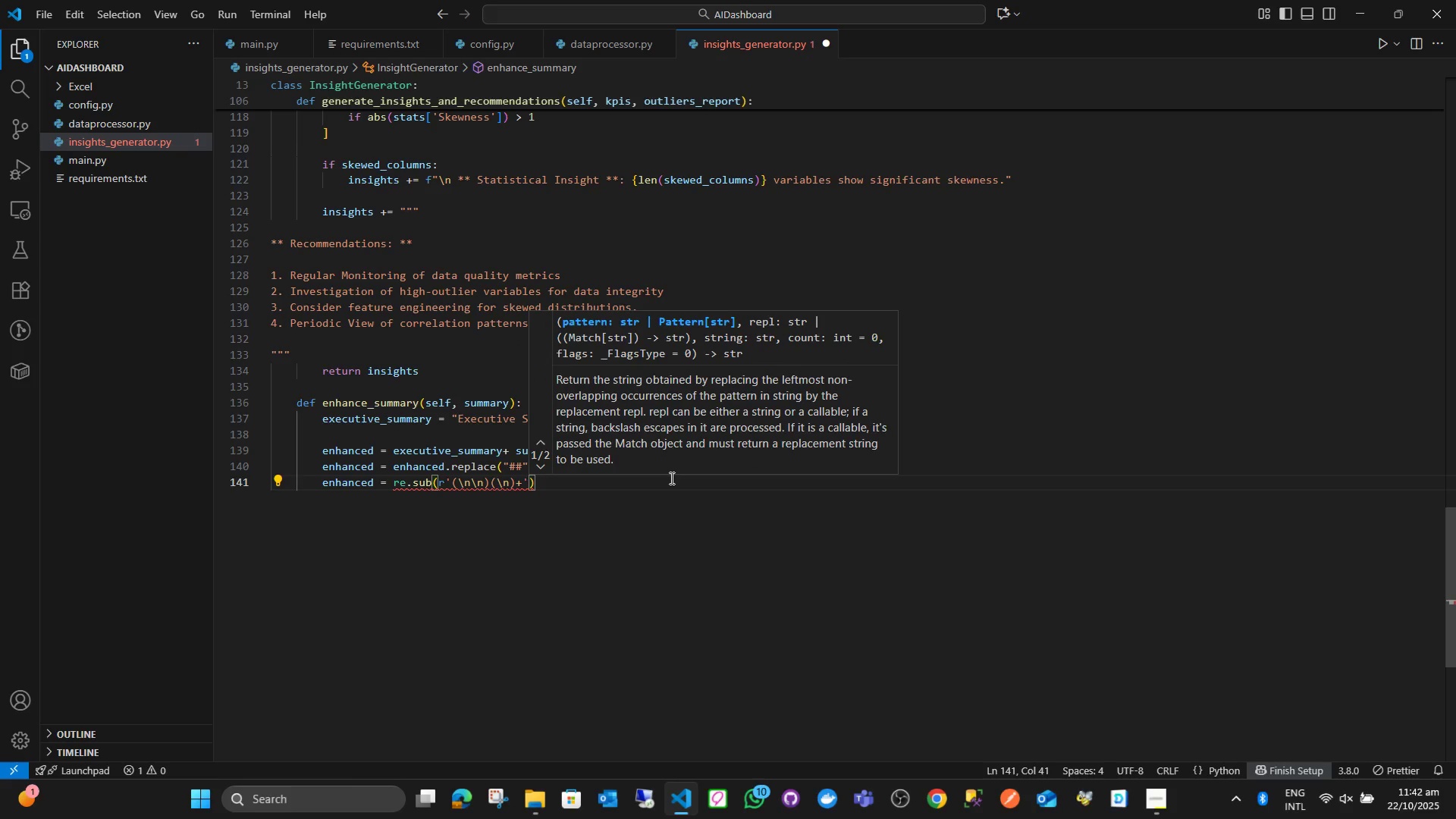 
key(Comma)
 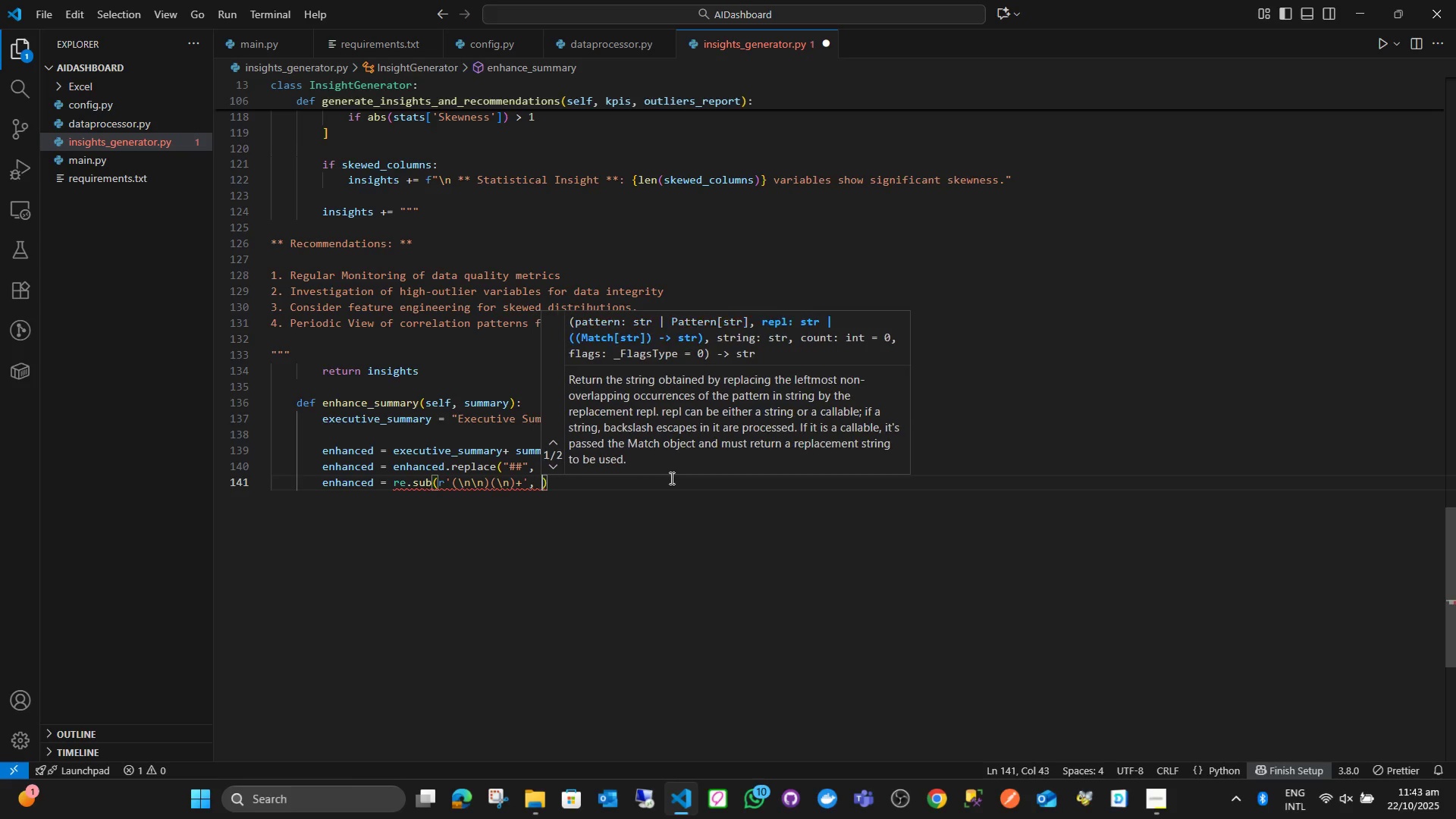 
key(Space)
 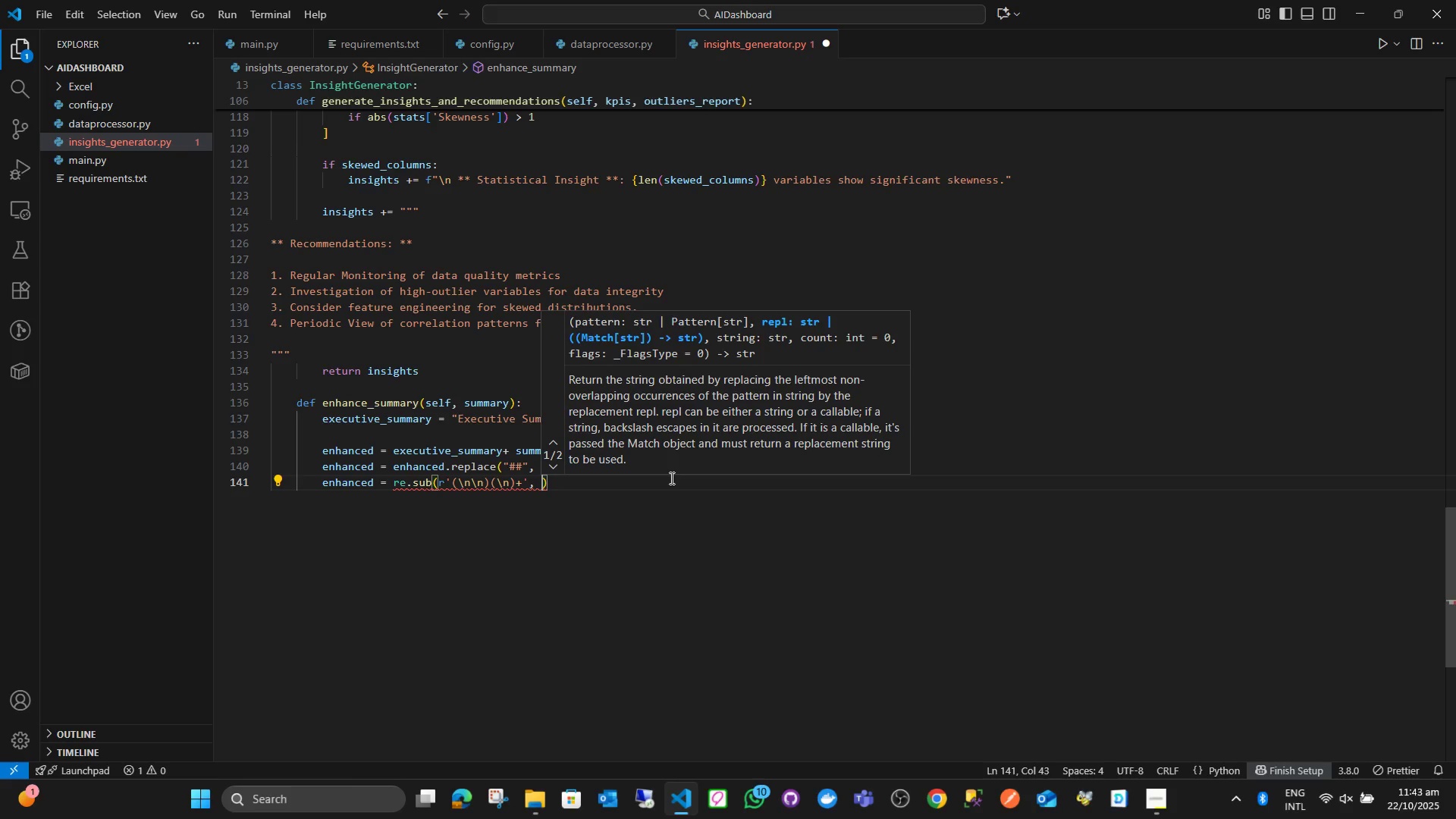 
wait(8.31)
 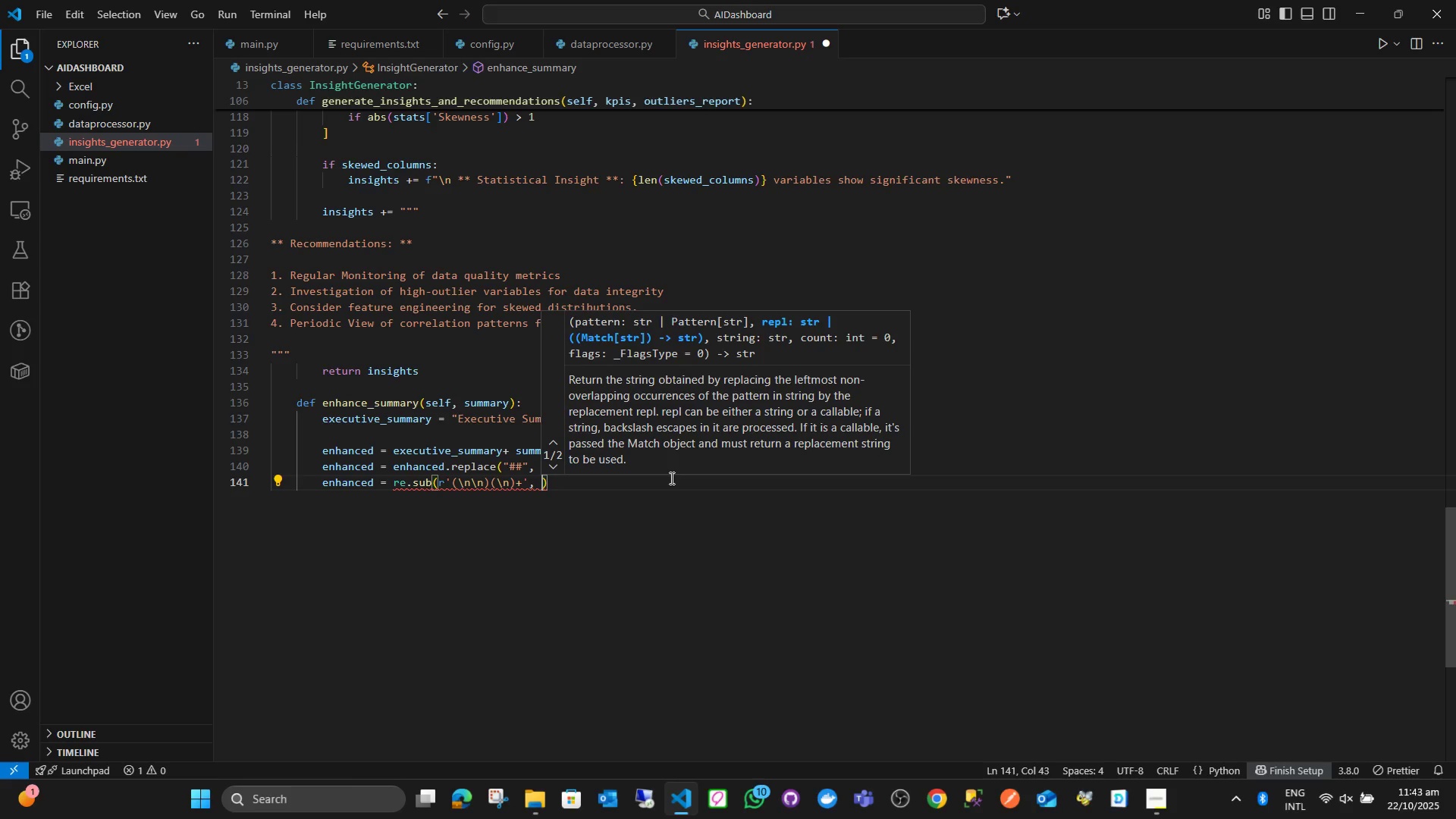 
key(R)
 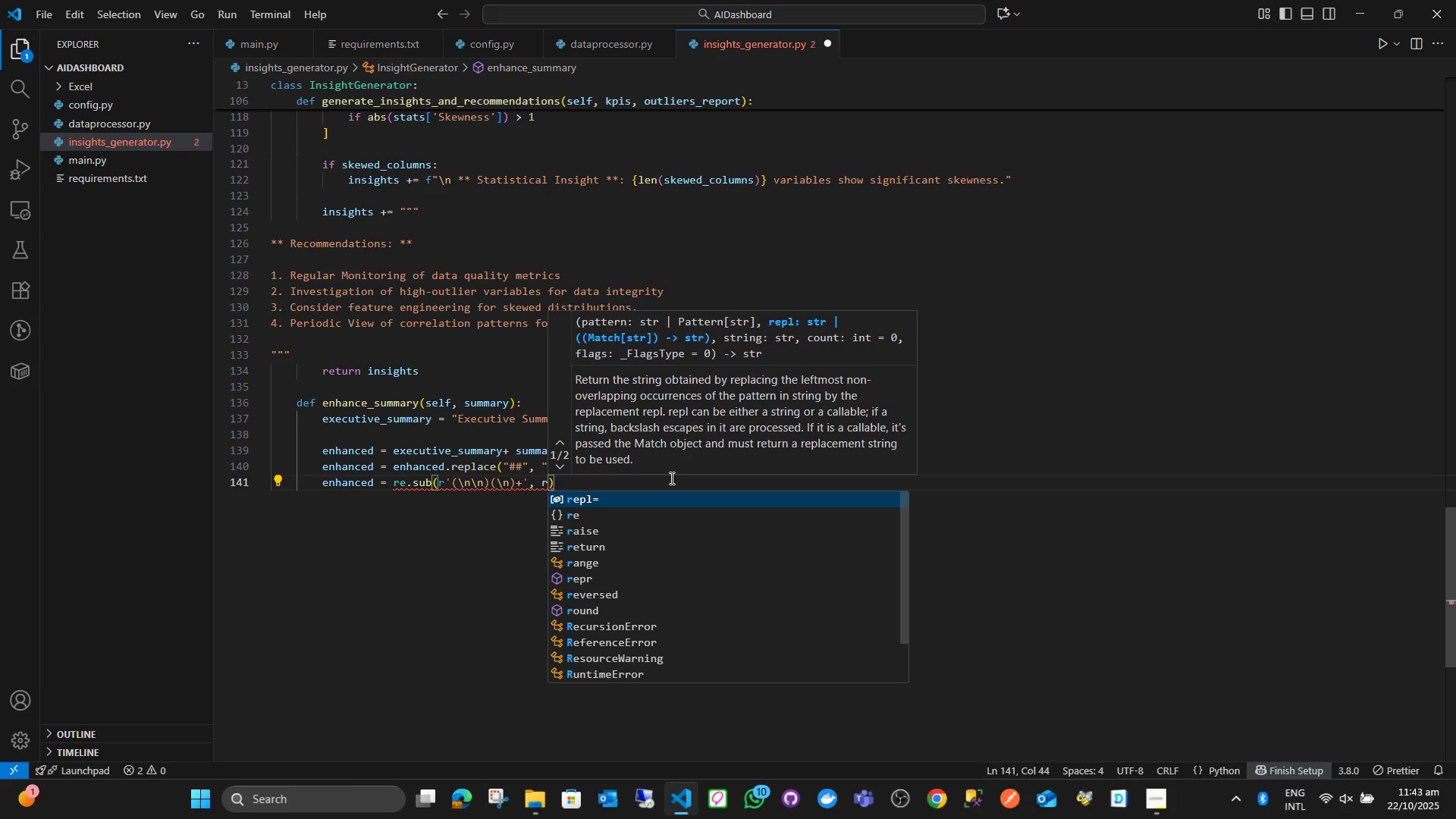 
key(Quote)
 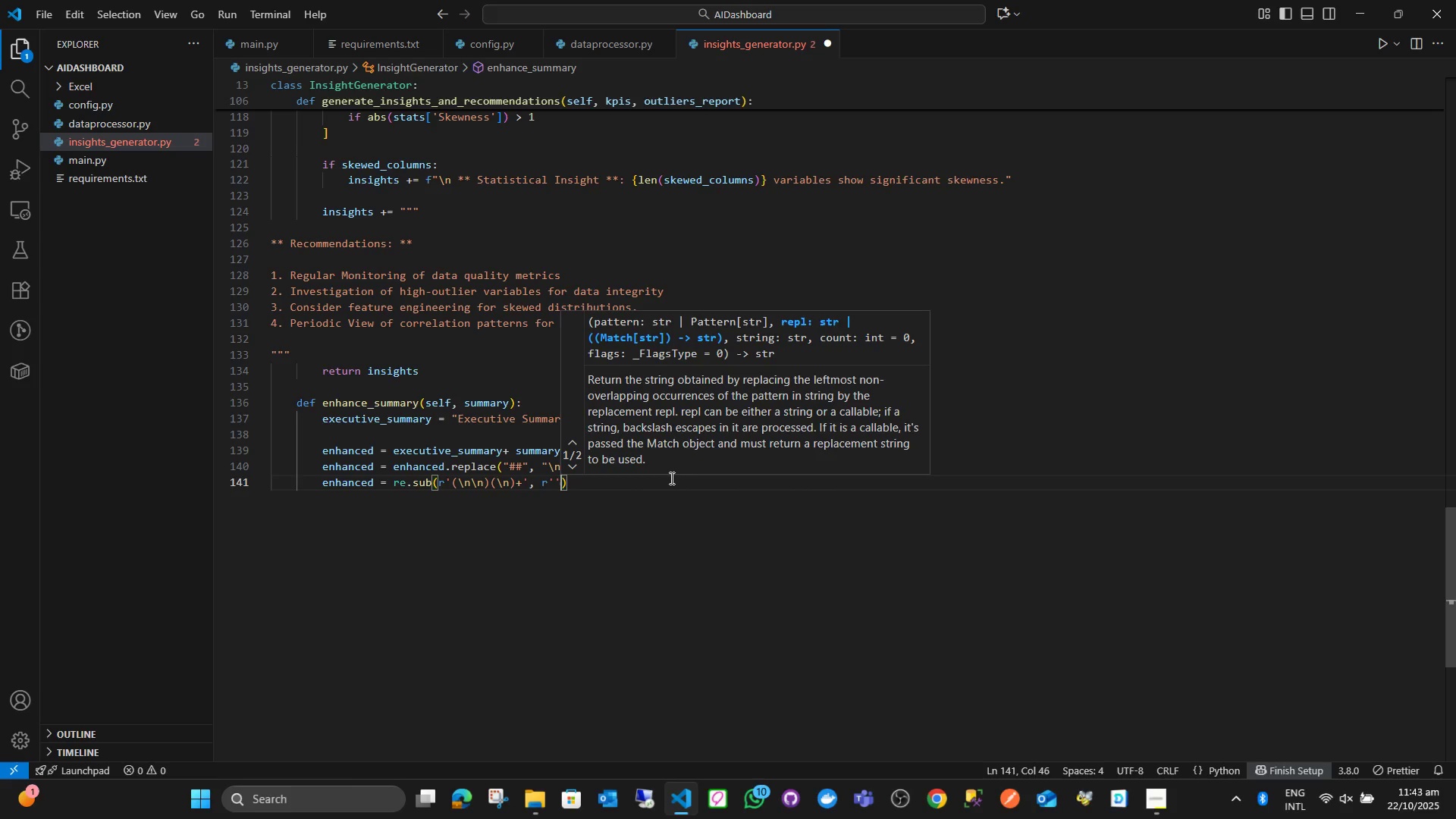 
key(Quote)
 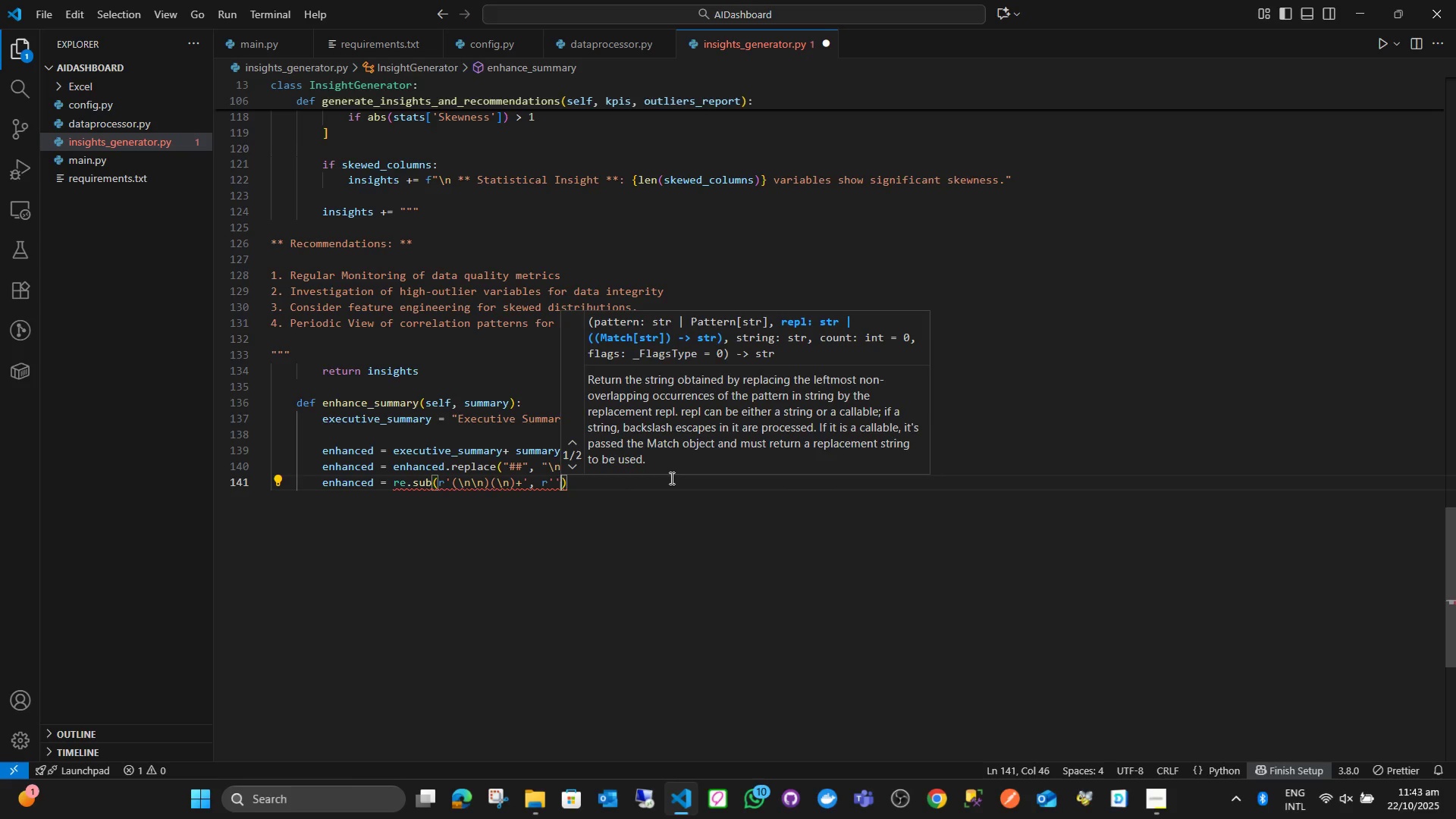 
key(ArrowLeft)
 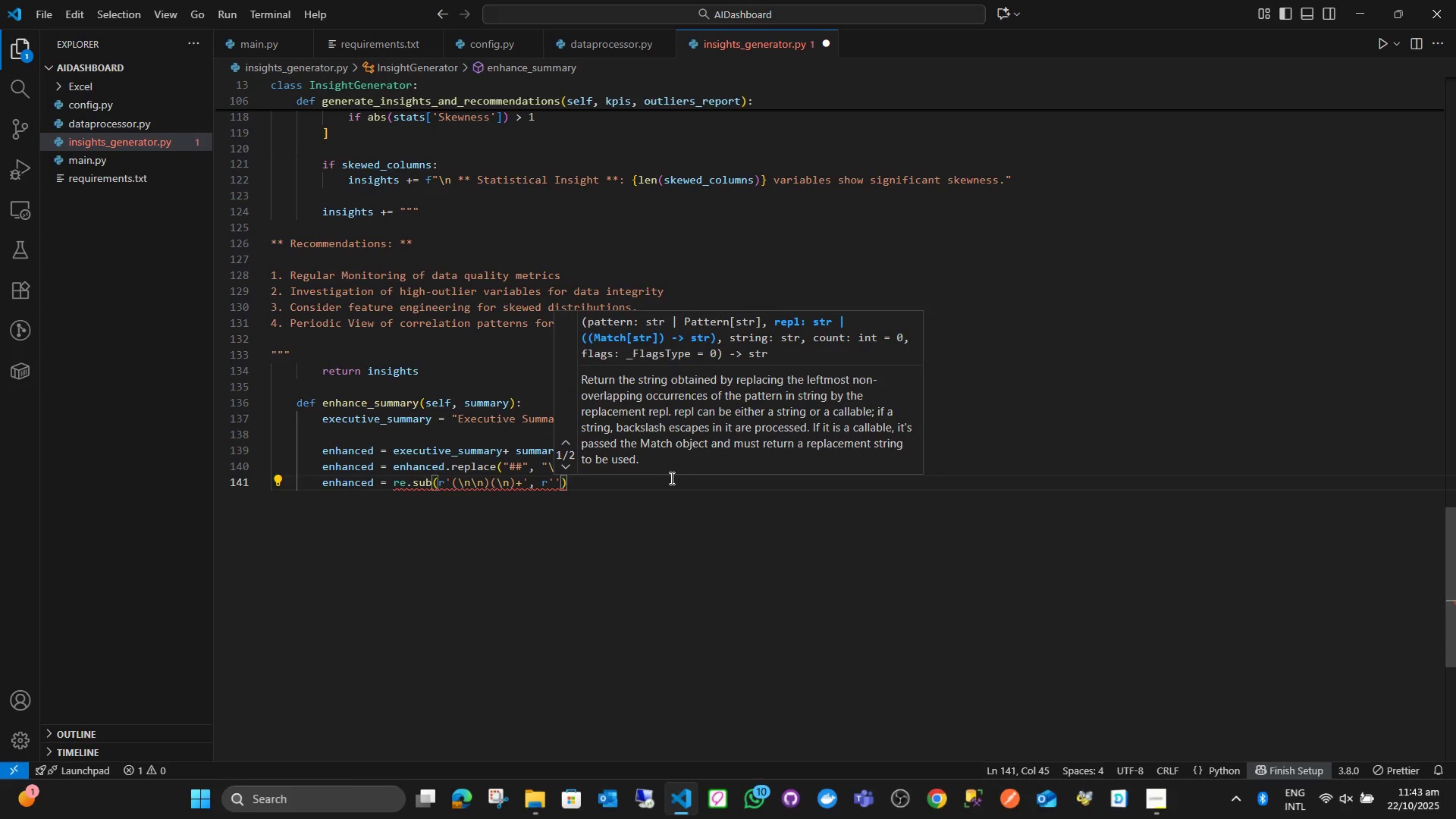 
key(Backslash)
 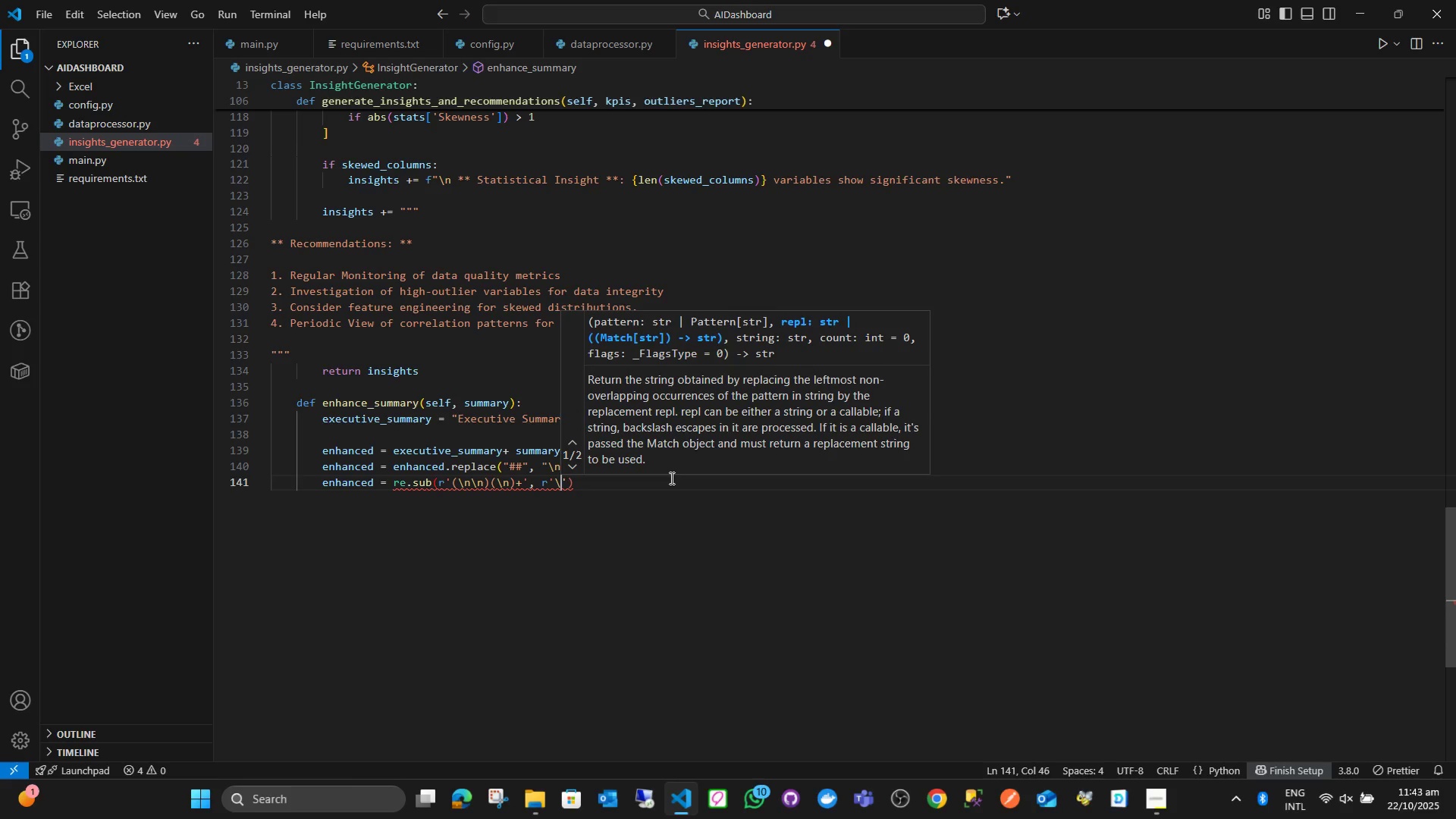 
key(1)
 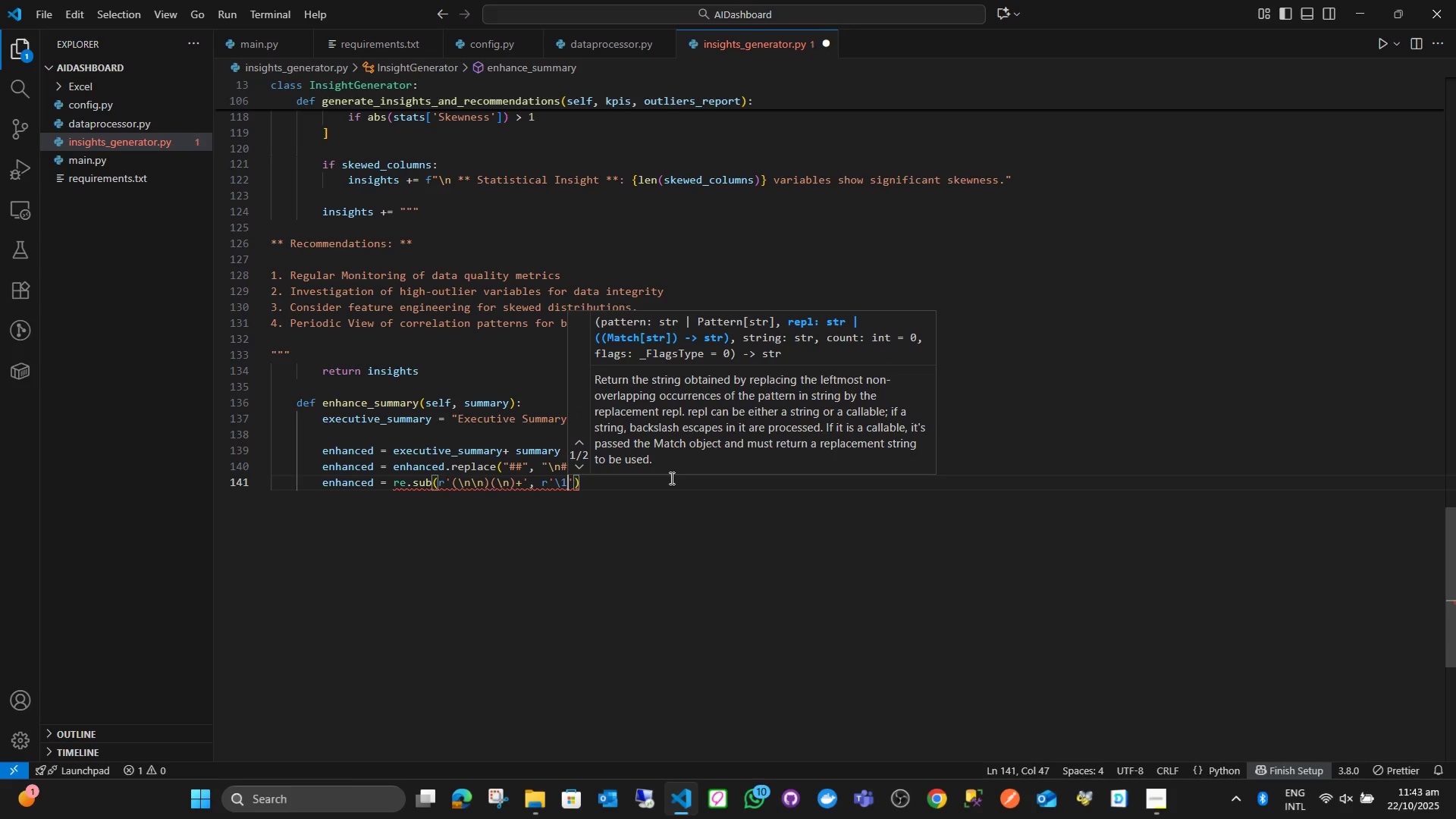 
key(ArrowRight)
 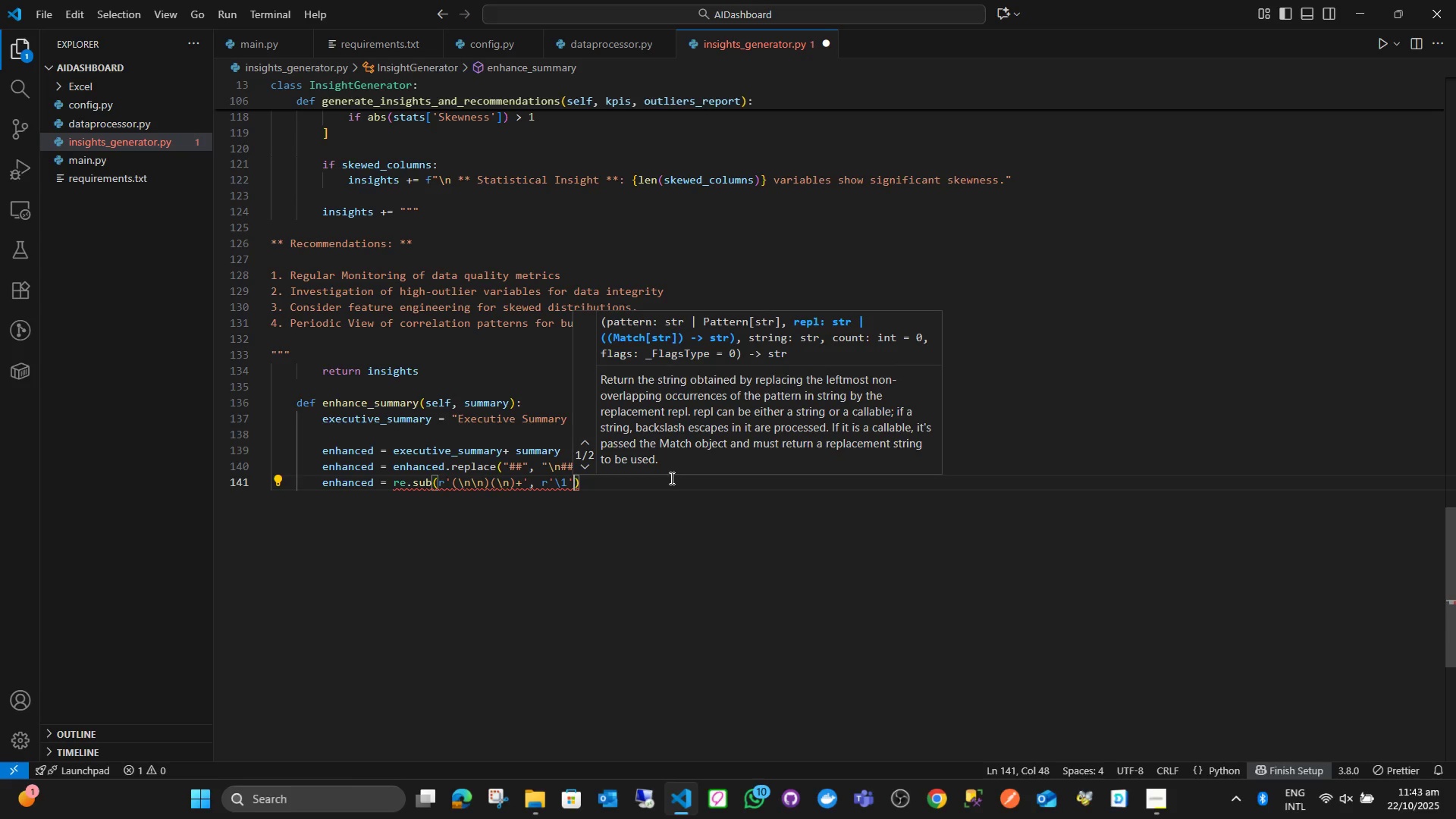 
type(, enhanc)
 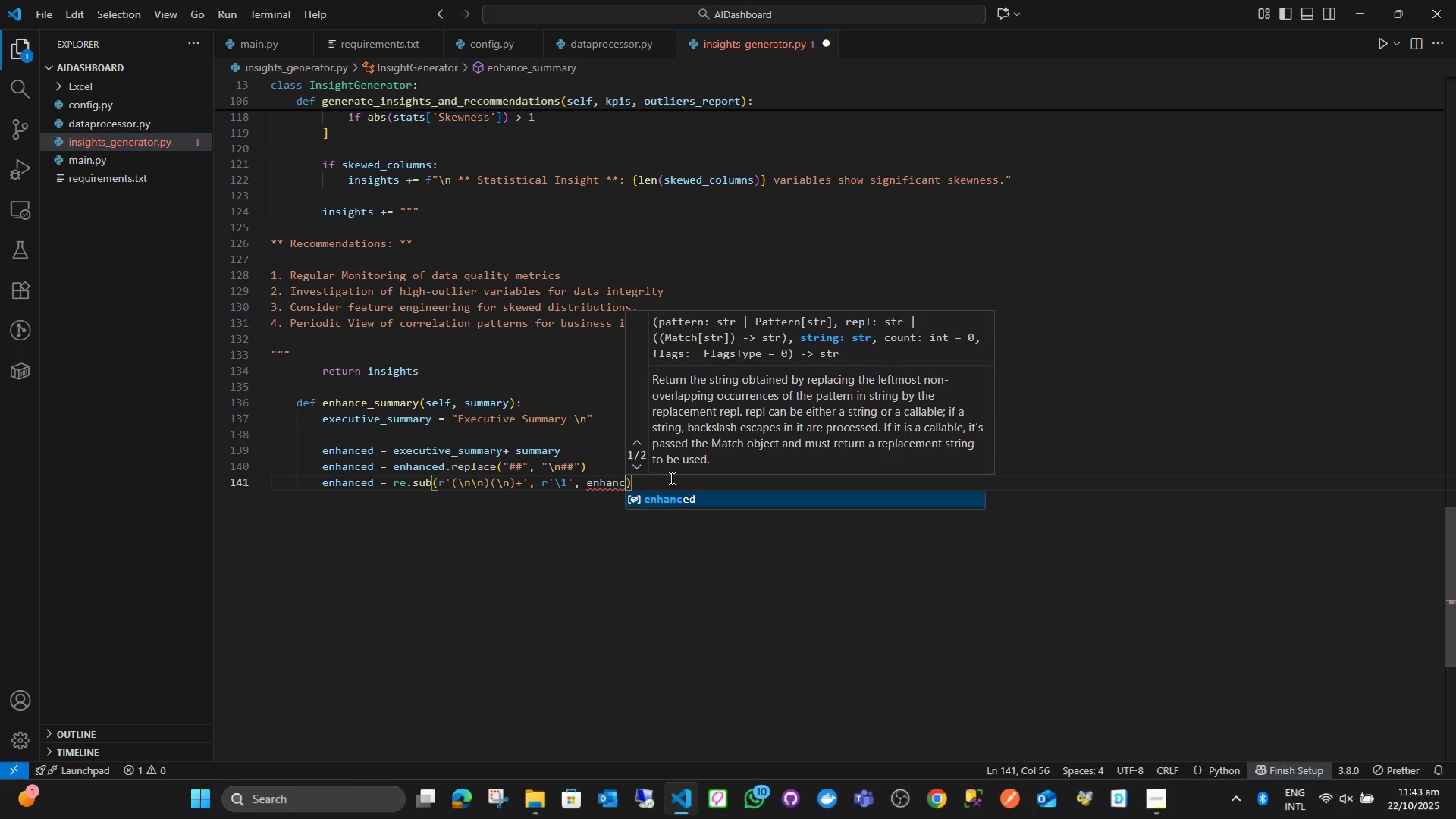 
key(Enter)
 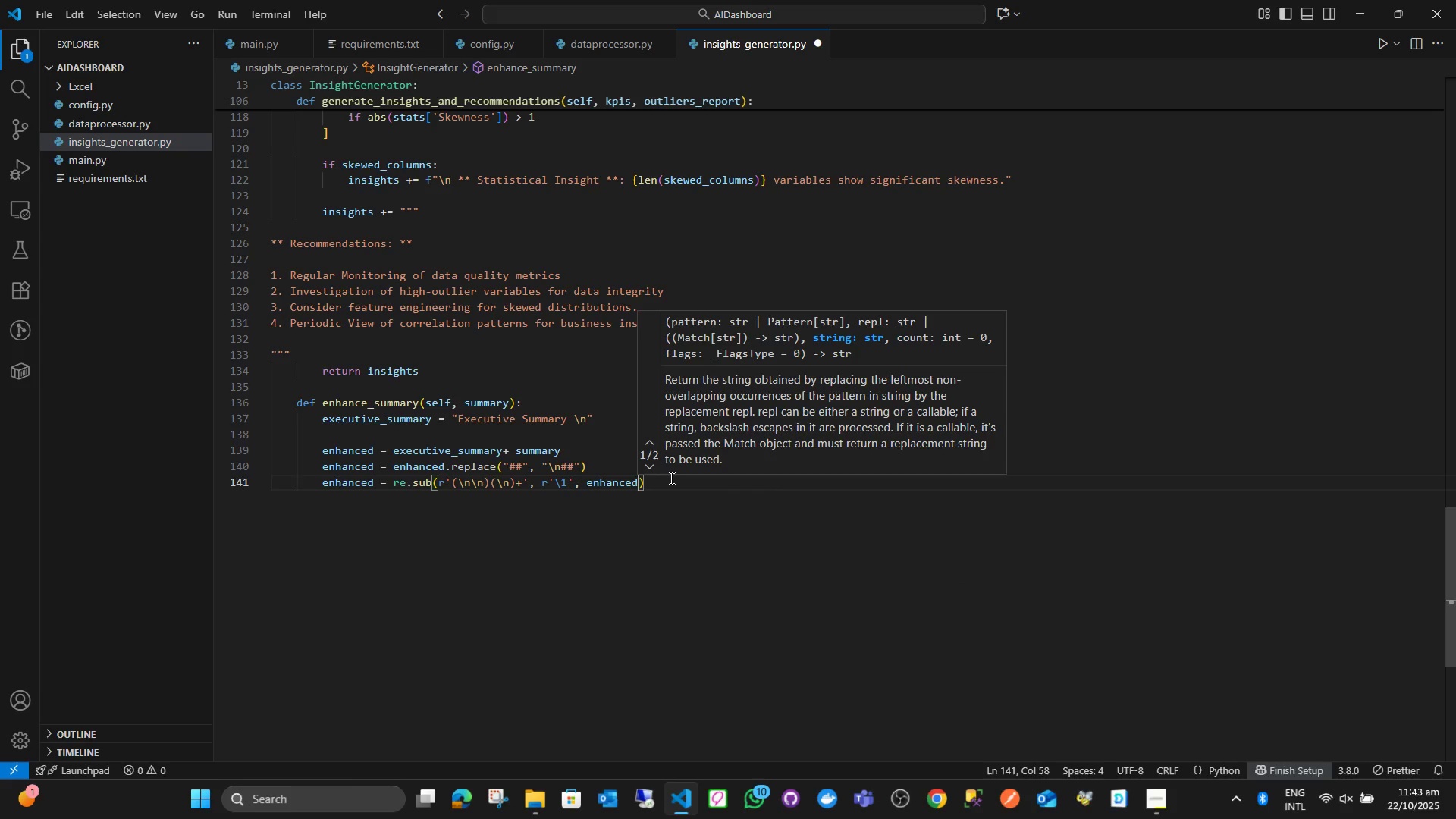 
key(ArrowRight)
 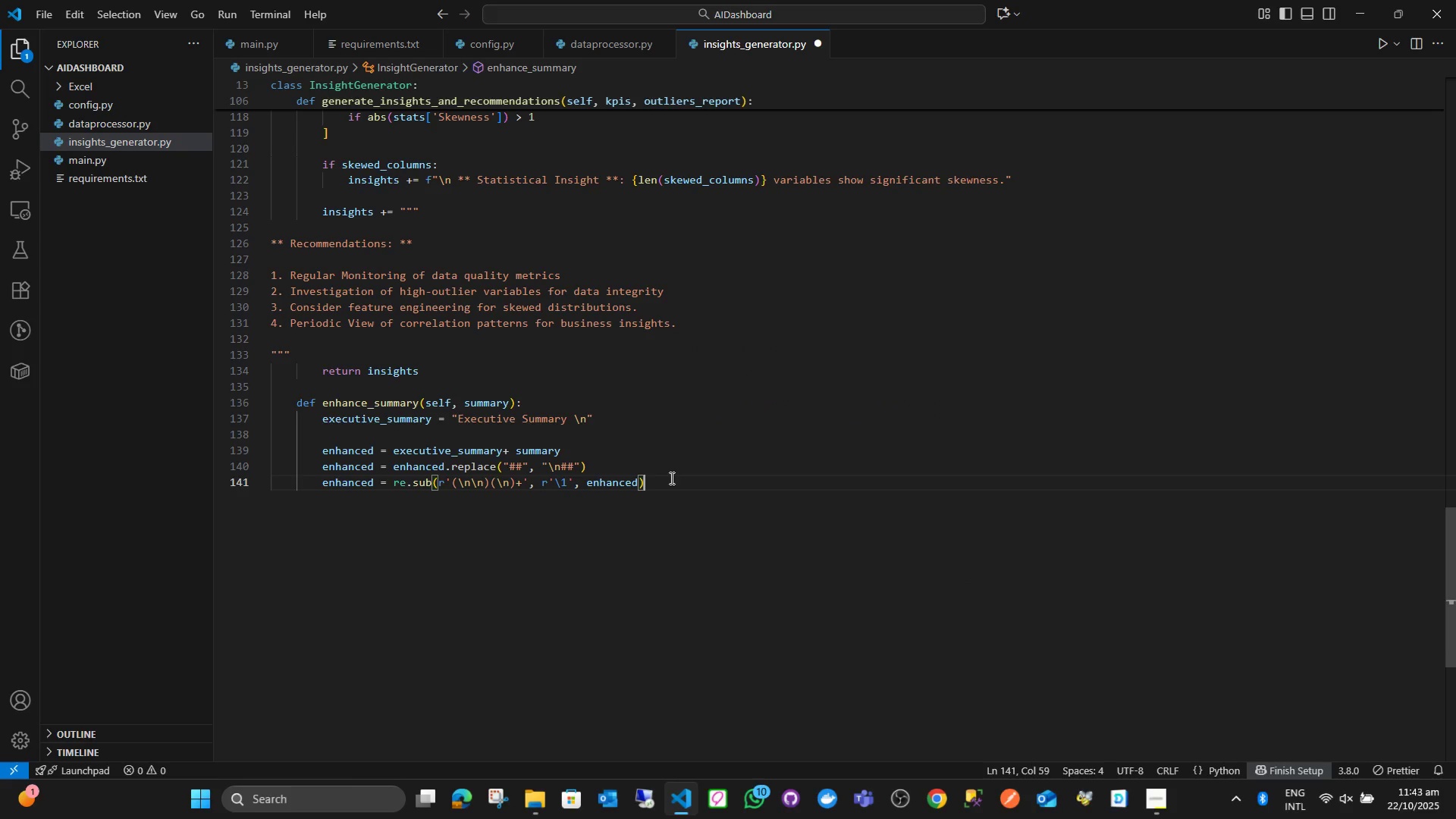 
key(Enter)
 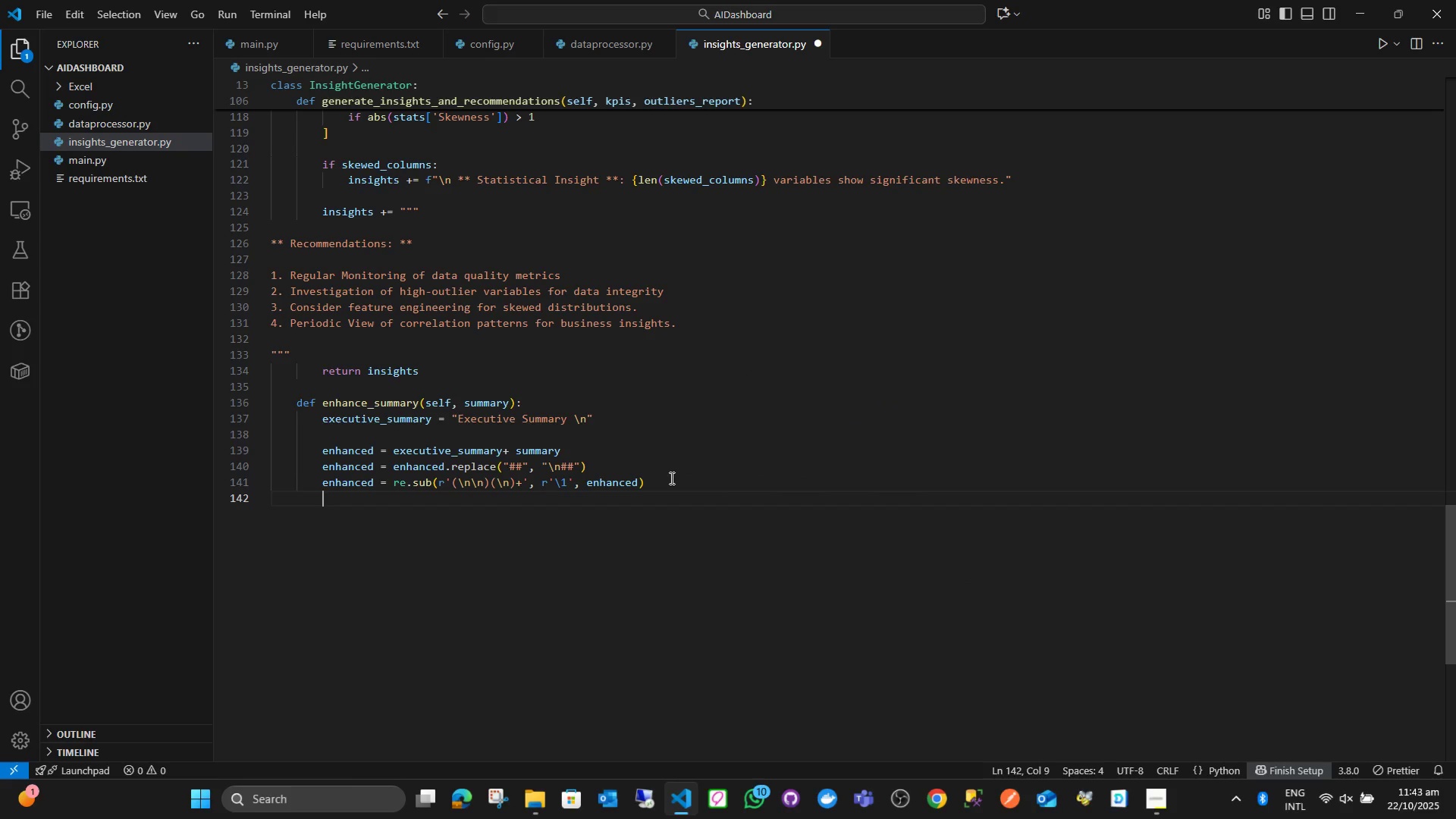 
type(reyr)
key(Backspace)
key(Backspace)
type(trun)
key(Backspace)
key(Backspace)
key(Backspace)
type(urn emn)
key(Backspace)
key(Backspace)
type(m)
key(Backspace)
type(nhan)
 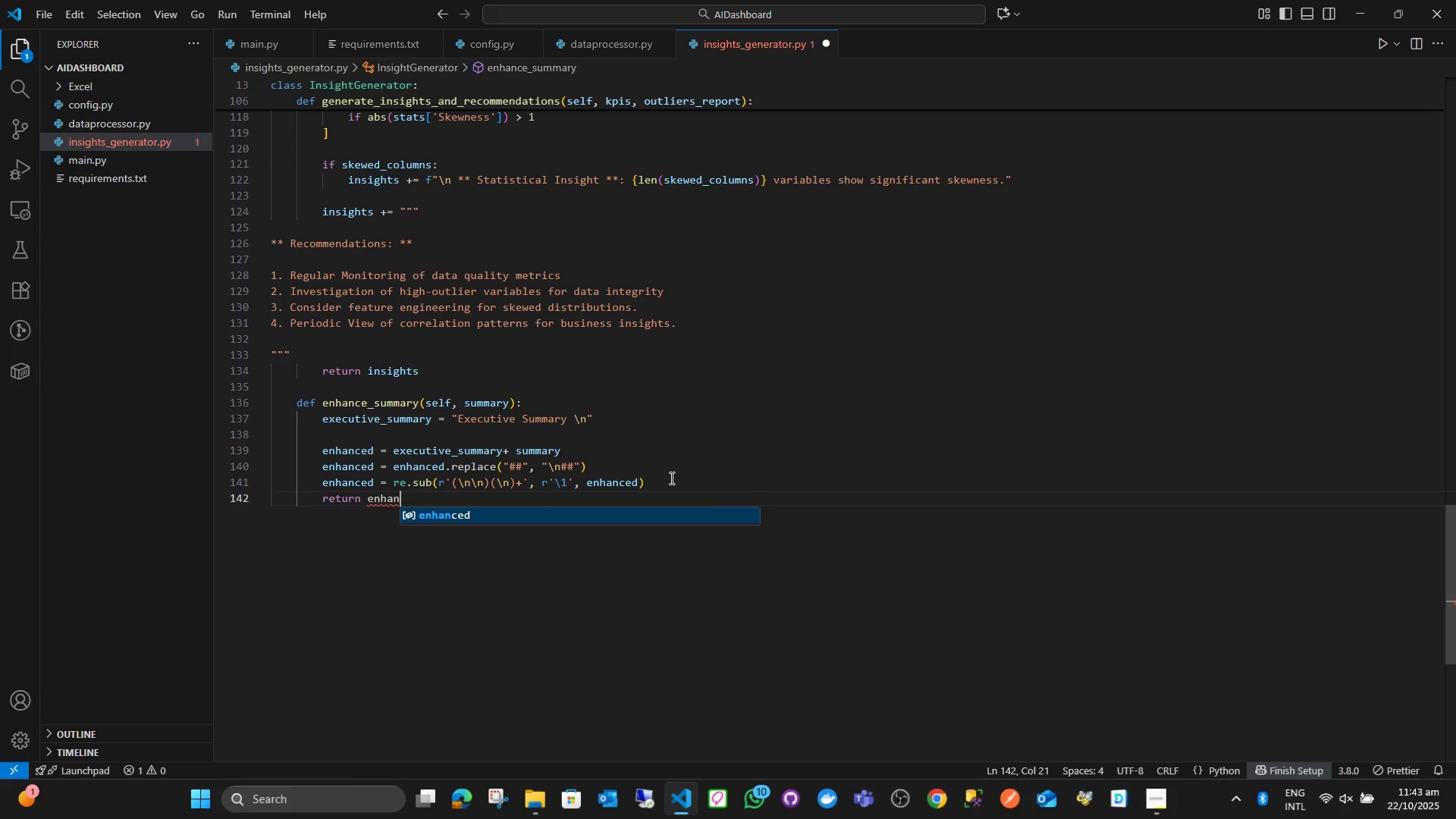 
key(Enter)
 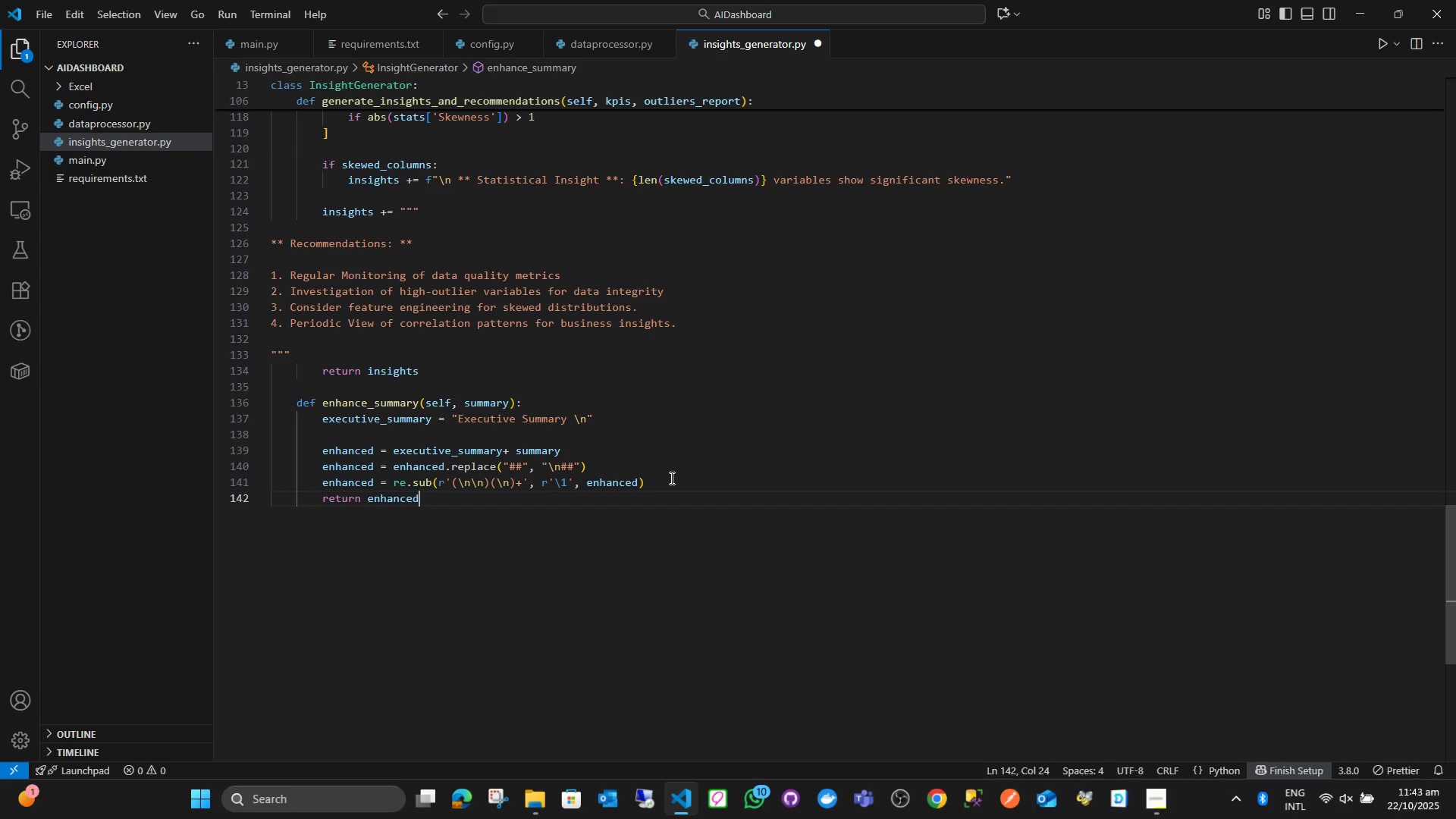 
key(Enter)
 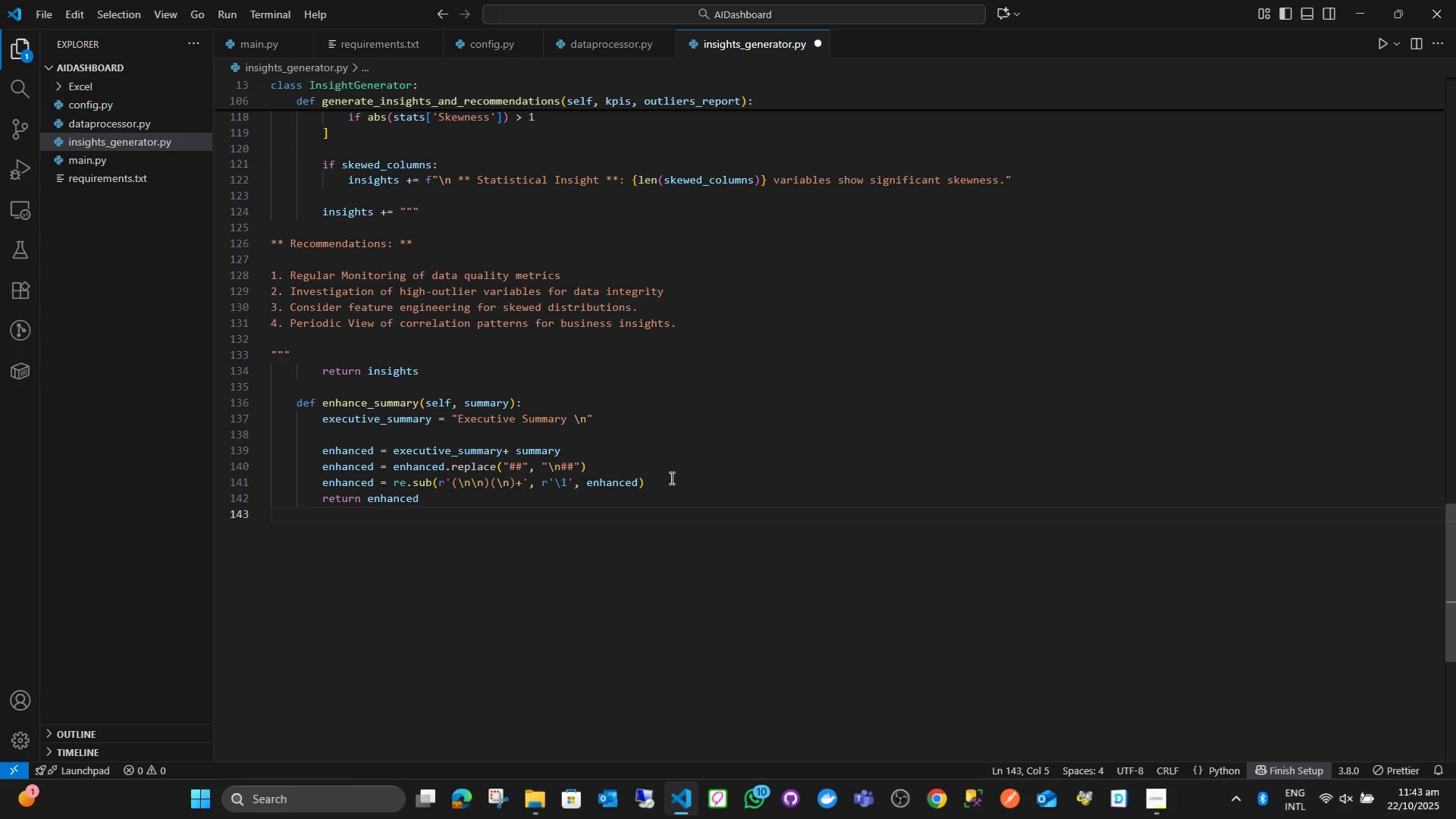 
key(Enter)
 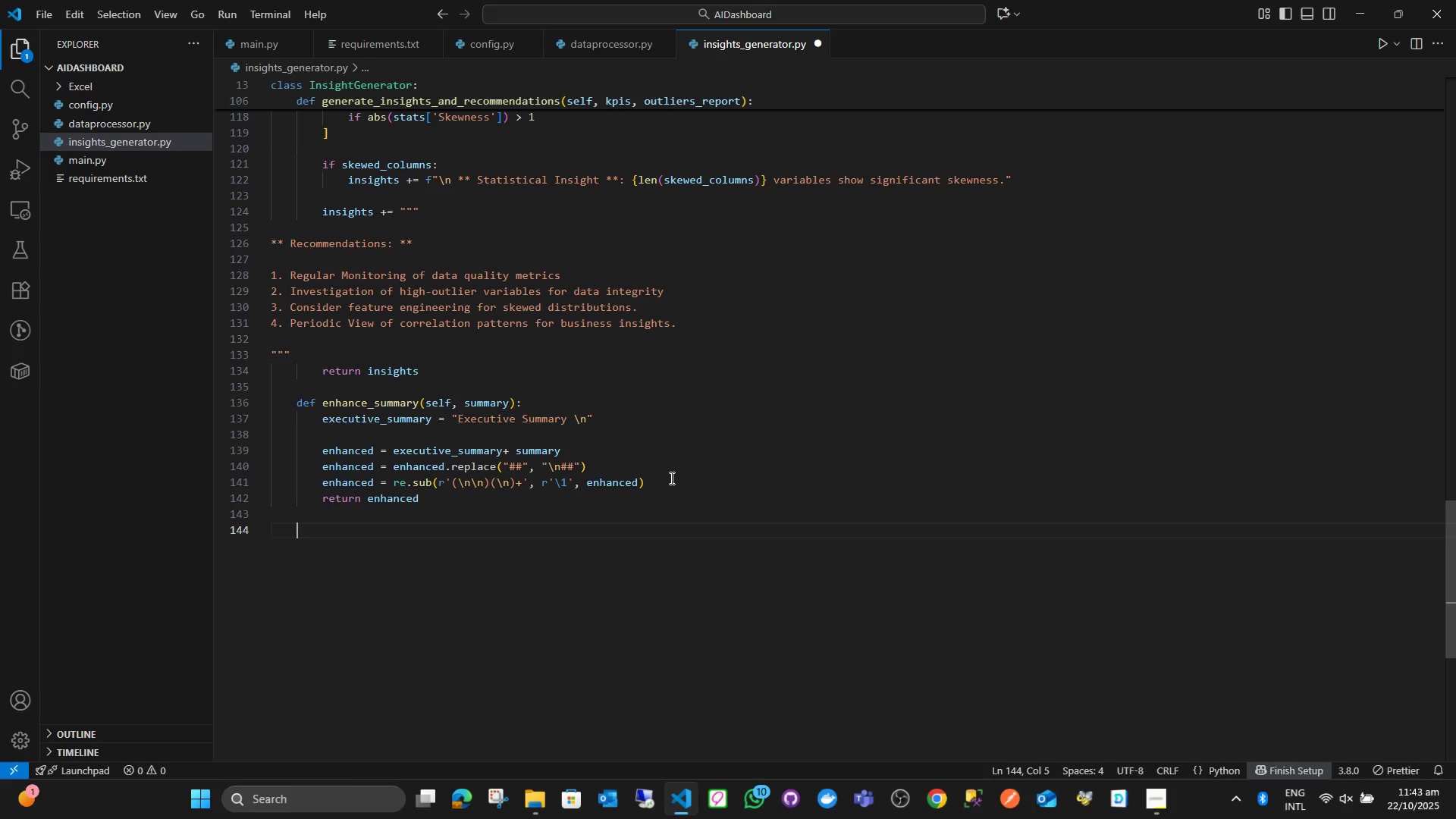 
key(Control+ControlLeft)
 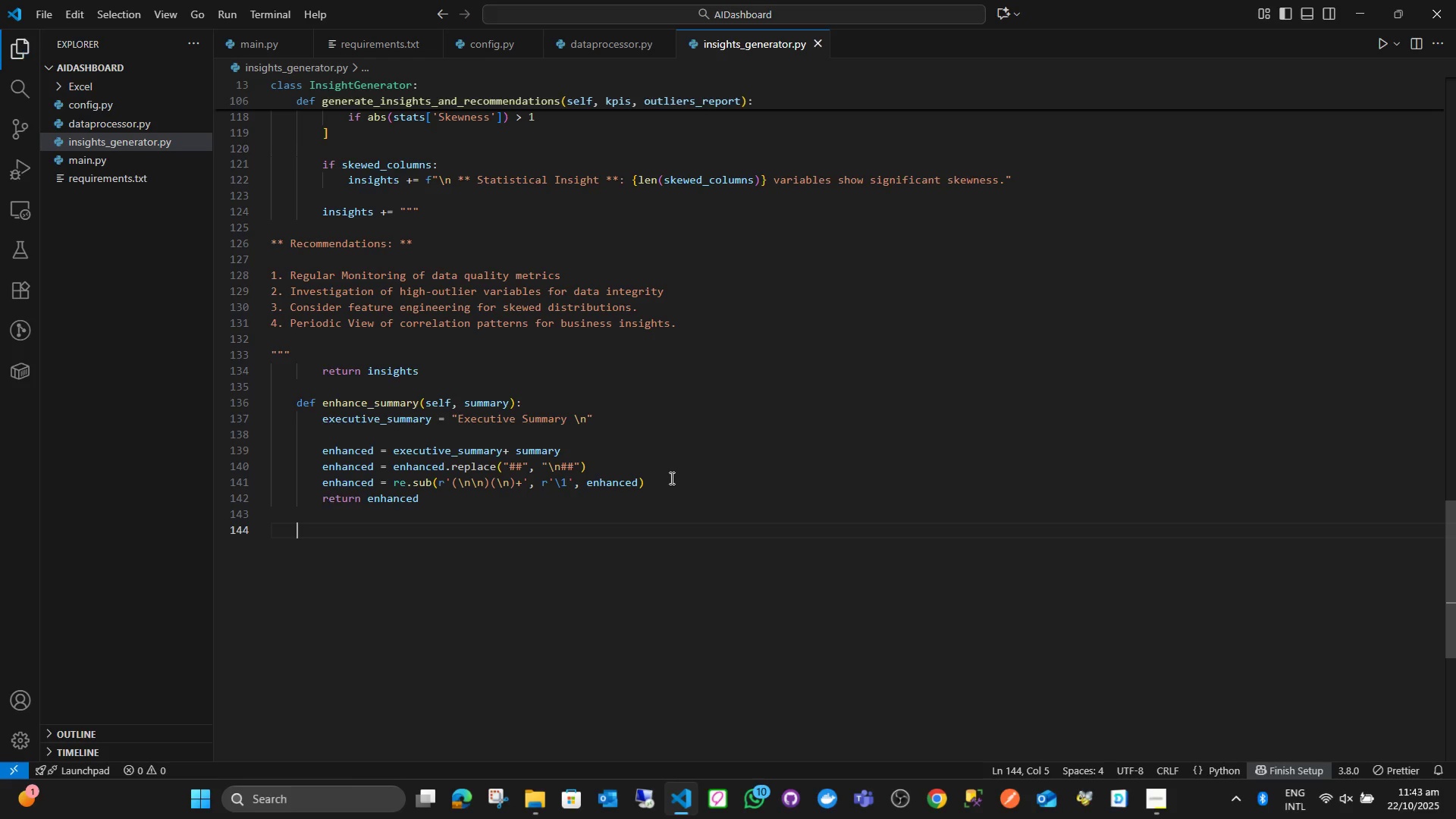 
key(Control+S)
 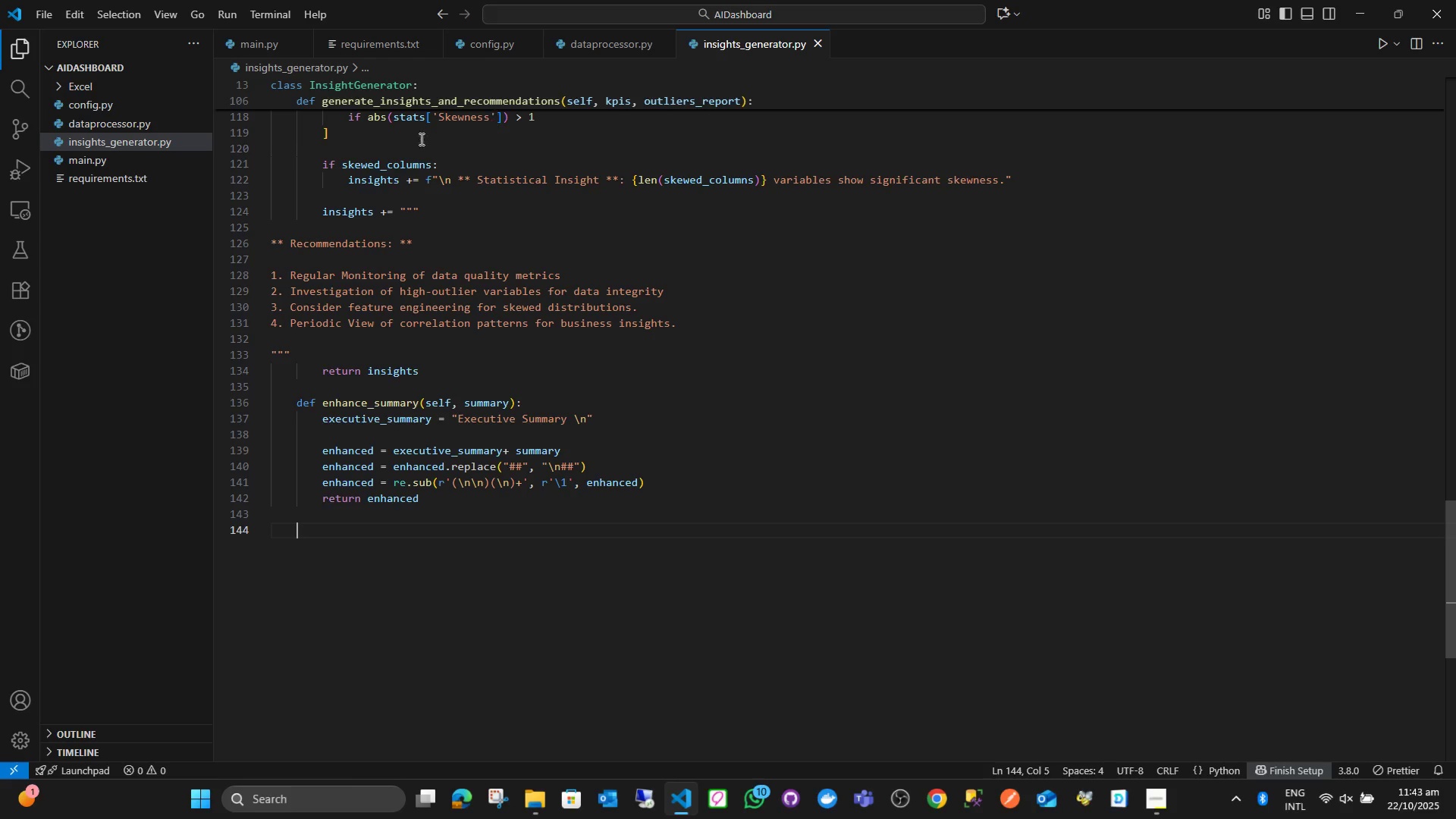 
left_click([133, 243])
 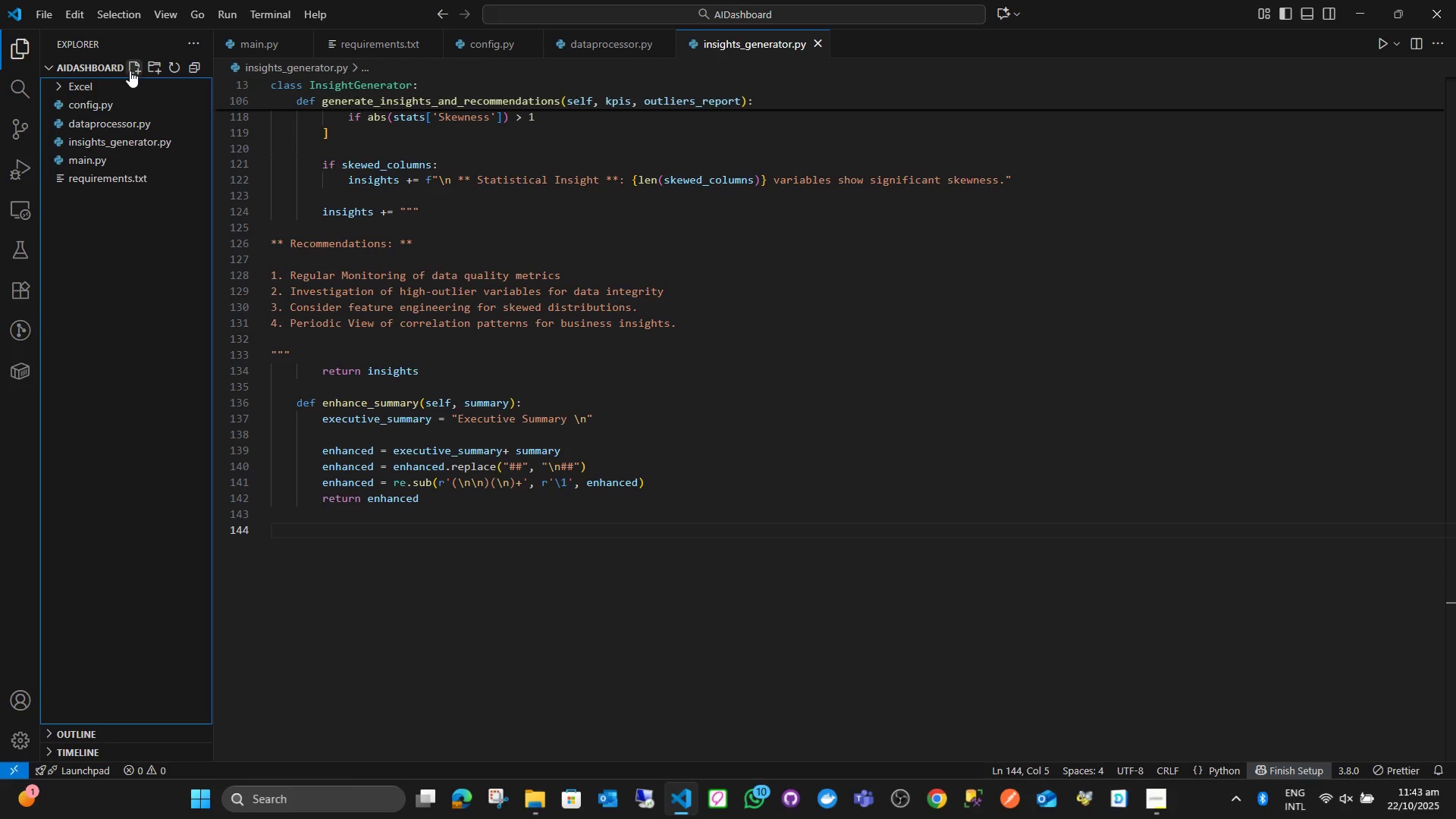 
left_click([130, 69])
 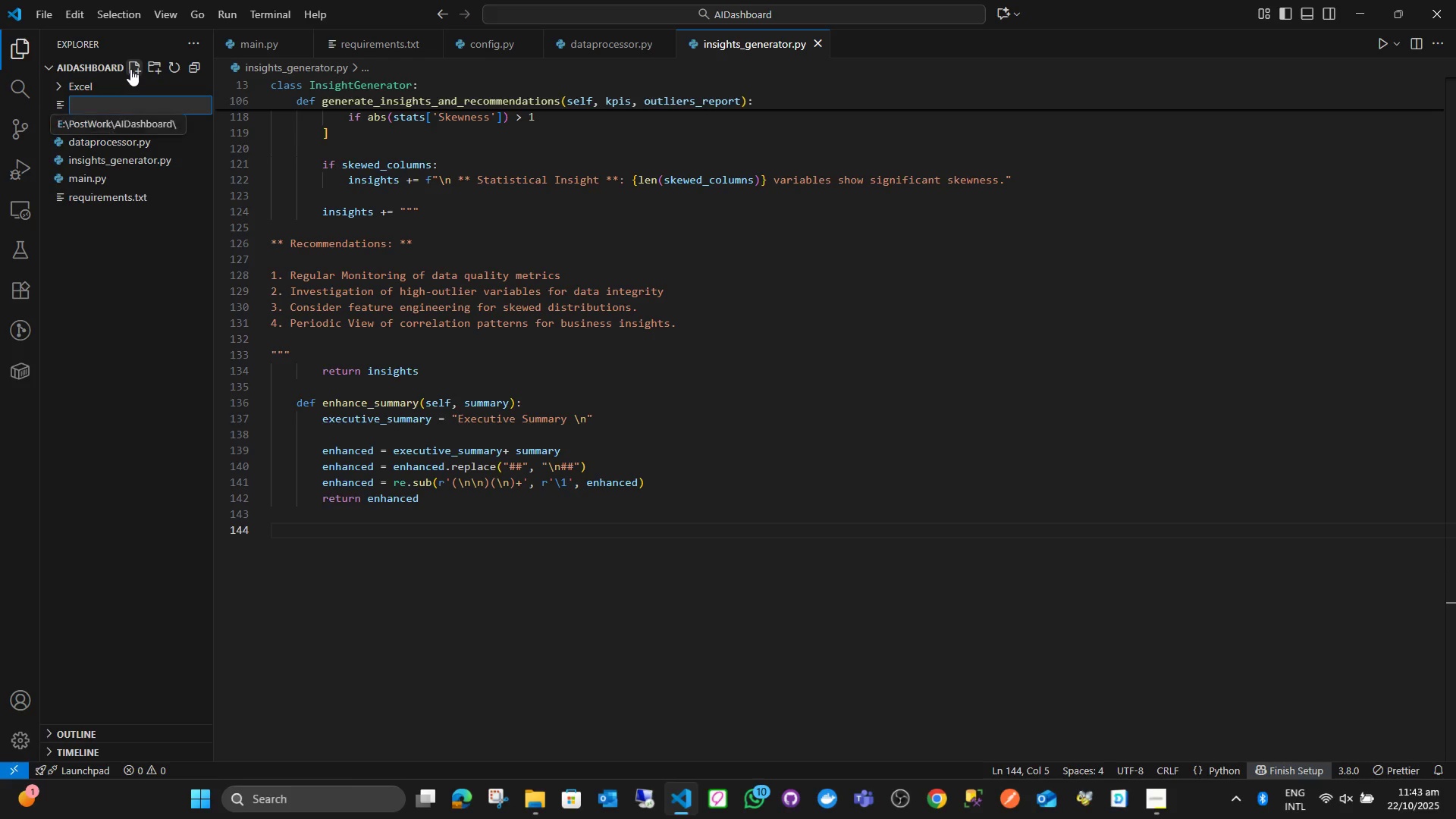 
type(report_generator,)
key(Backspace)
type(.py)
 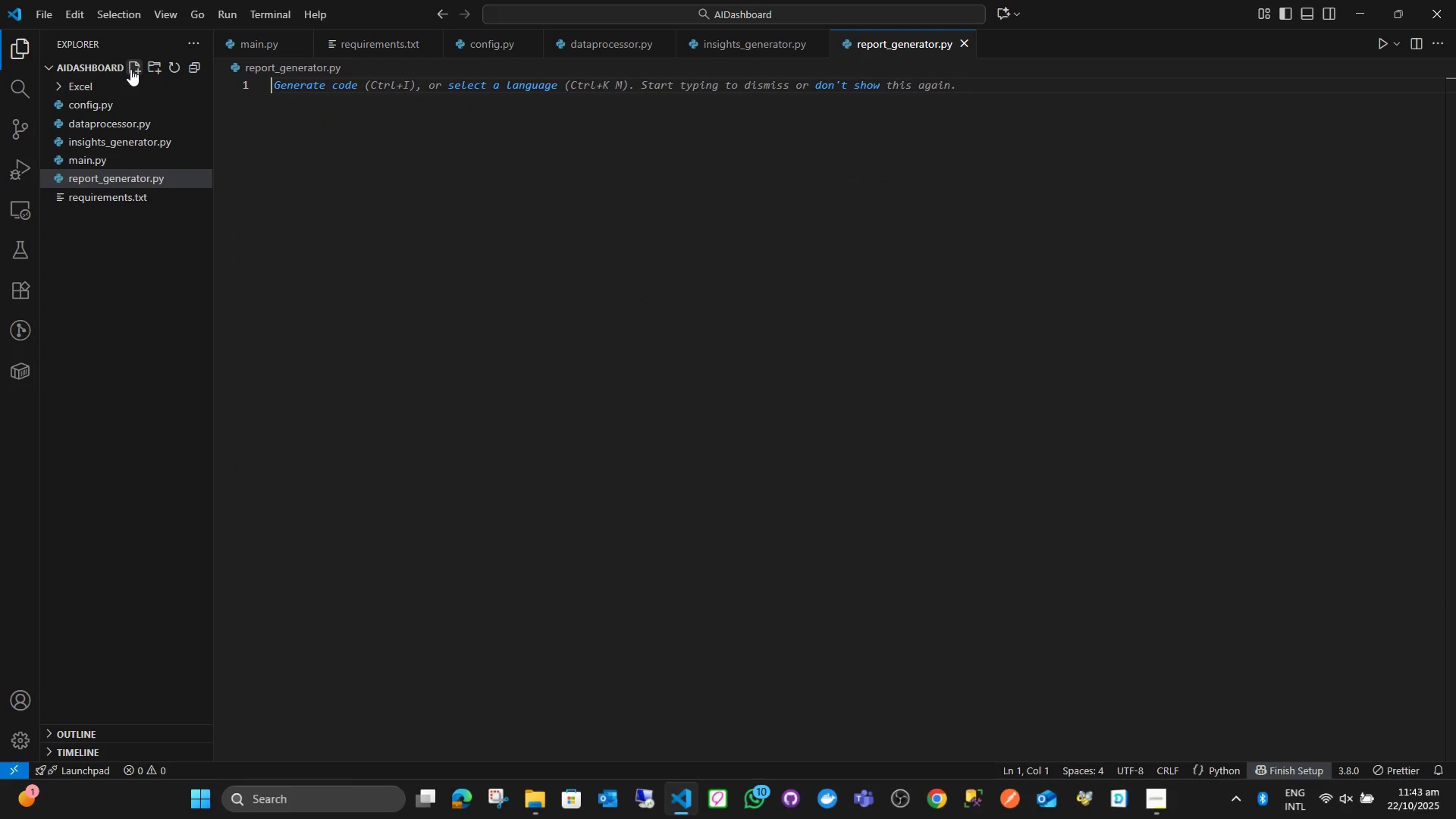 
 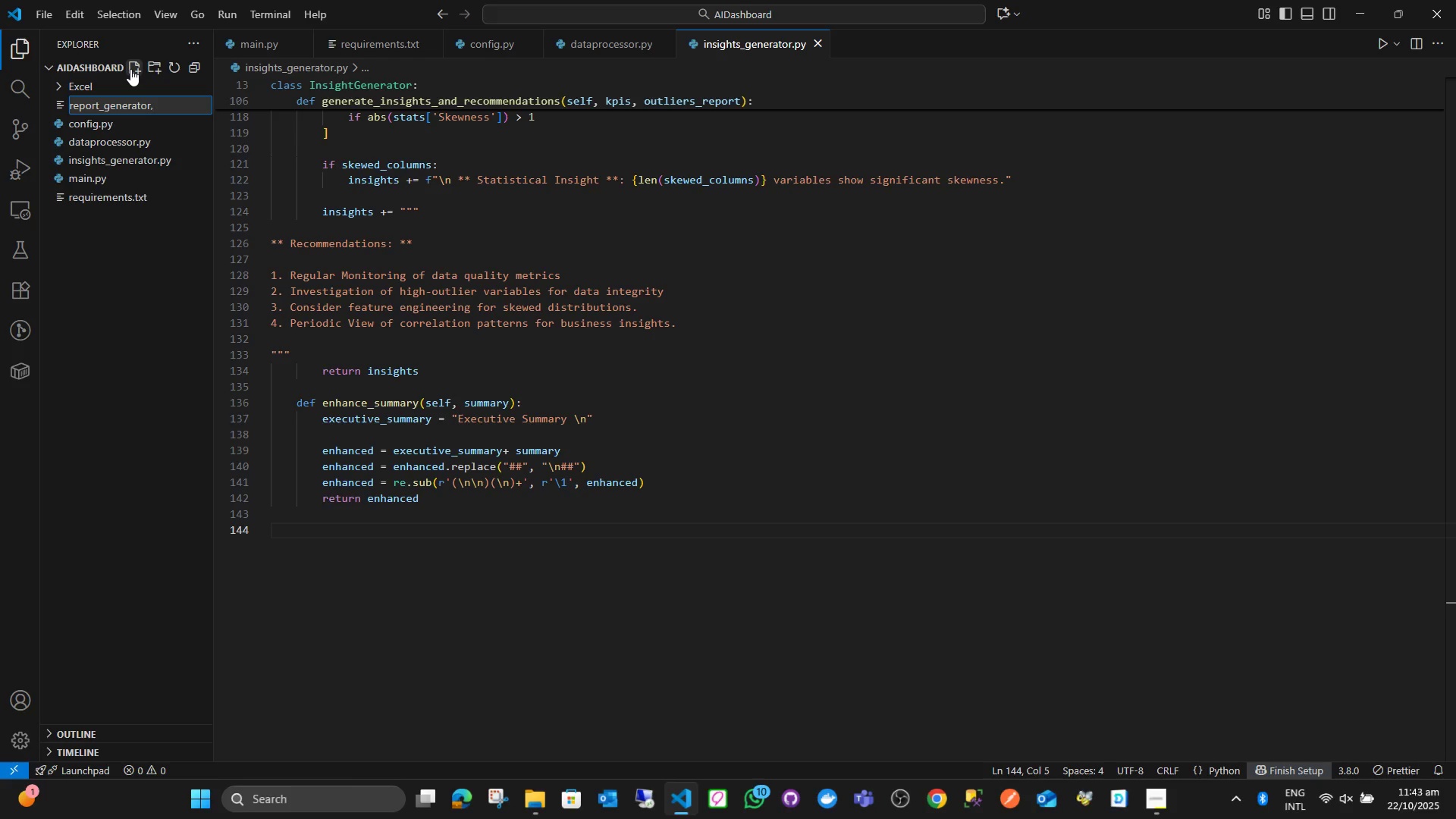 
key(Enter)
 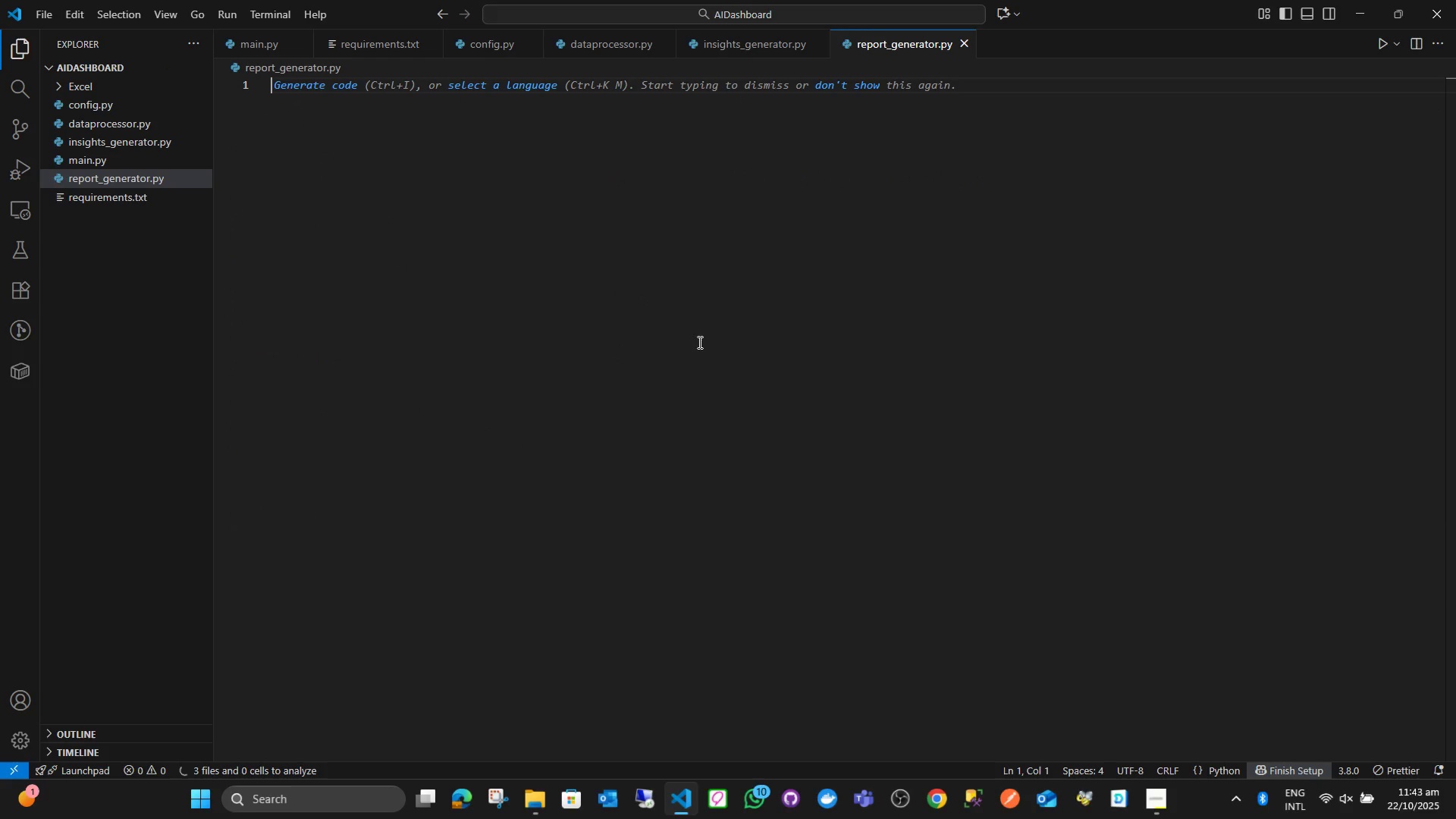 
left_click([698, 342])
 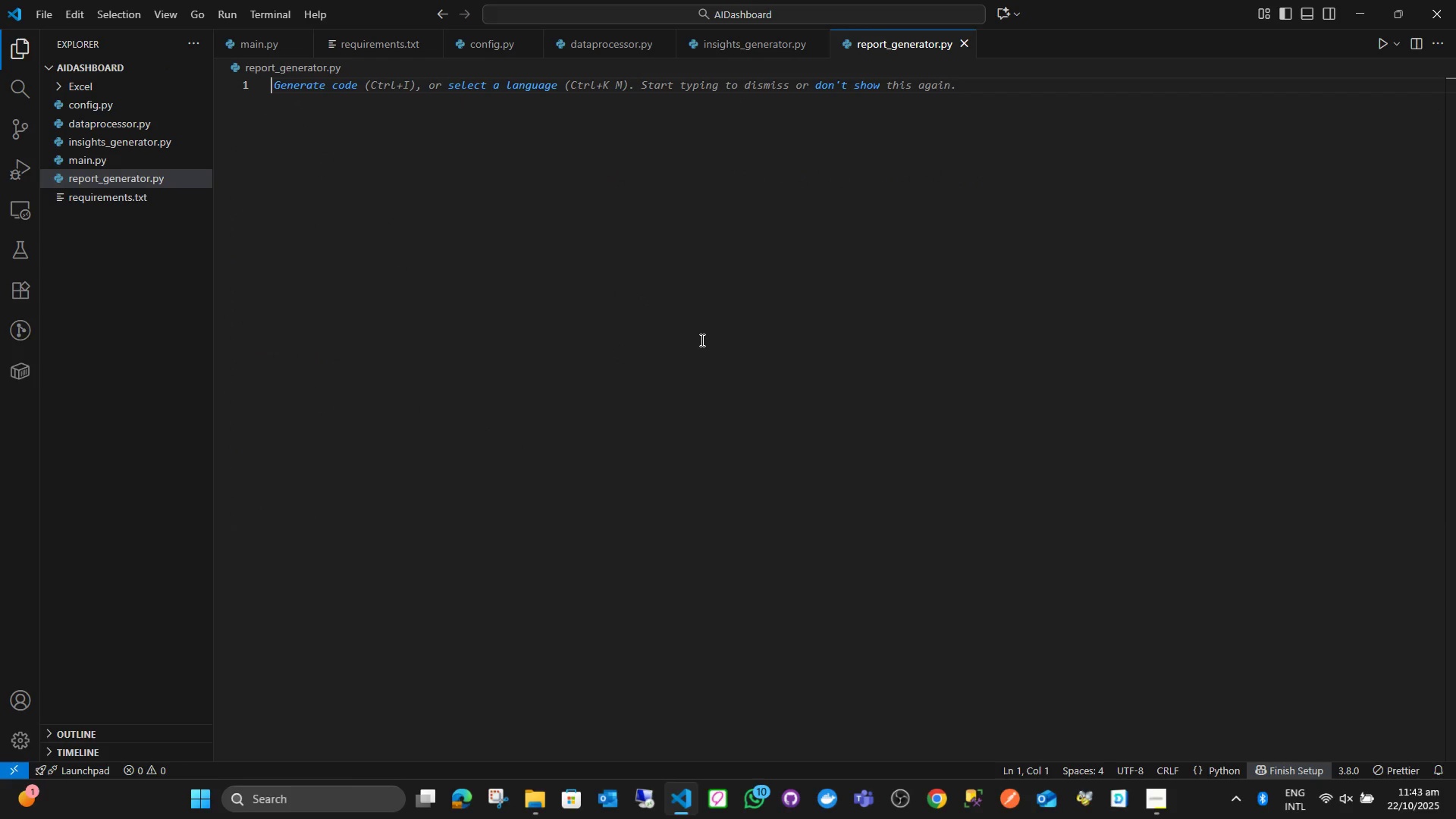 
type(import matpl)
 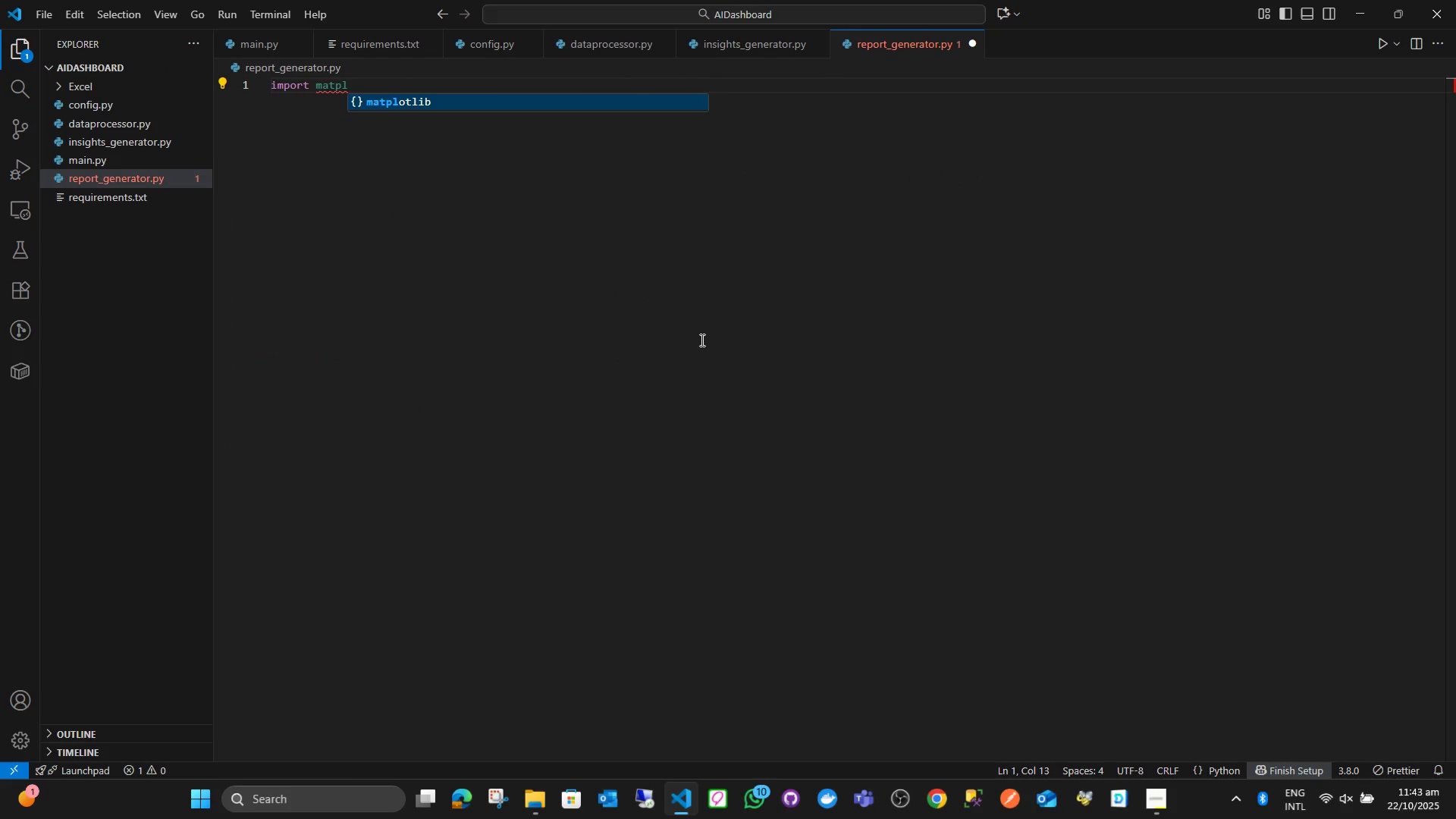 
key(Enter)
 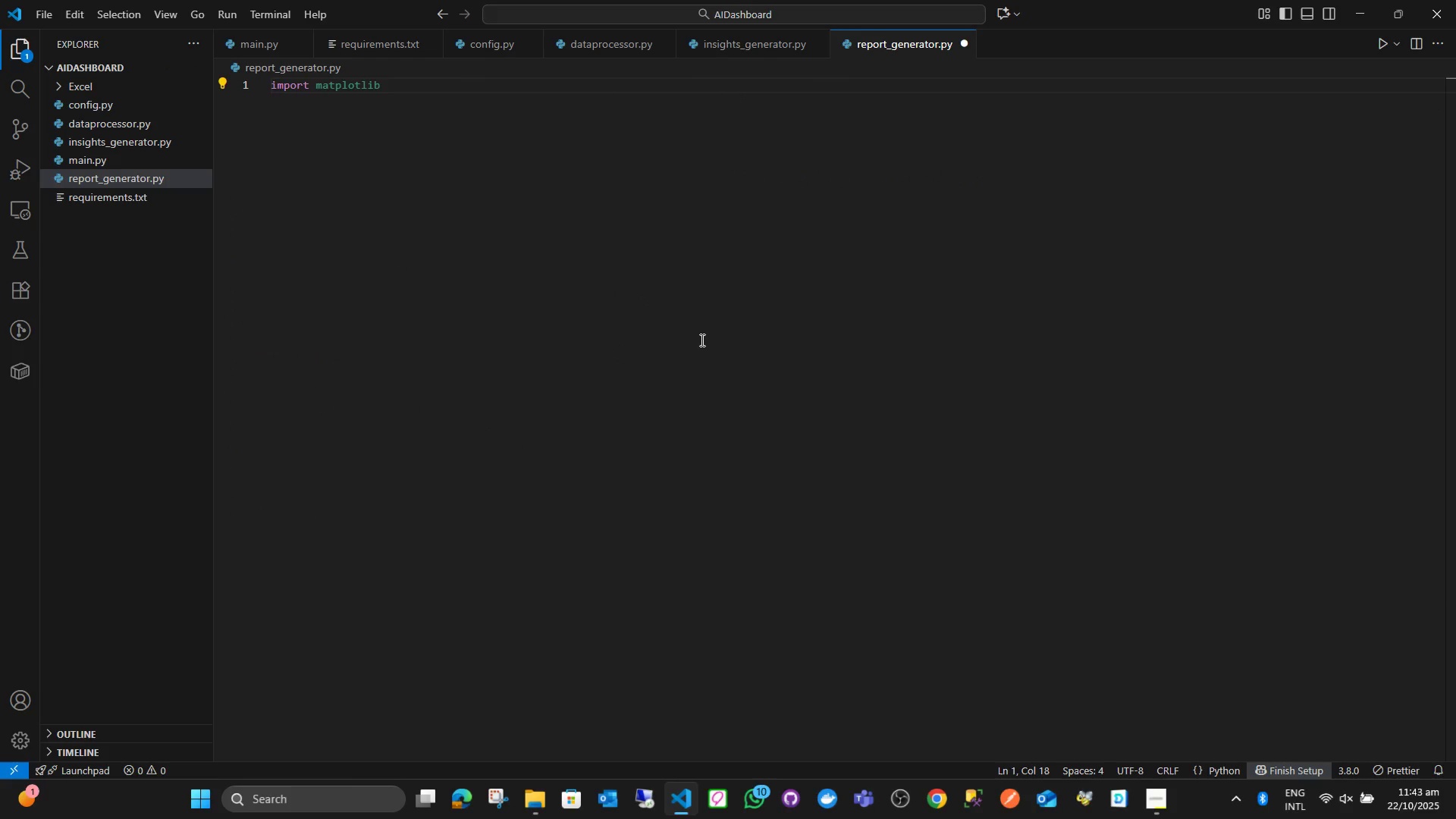 
type( as)
key(Backspace)
key(Backspace)
key(Backspace)
type(.py)
 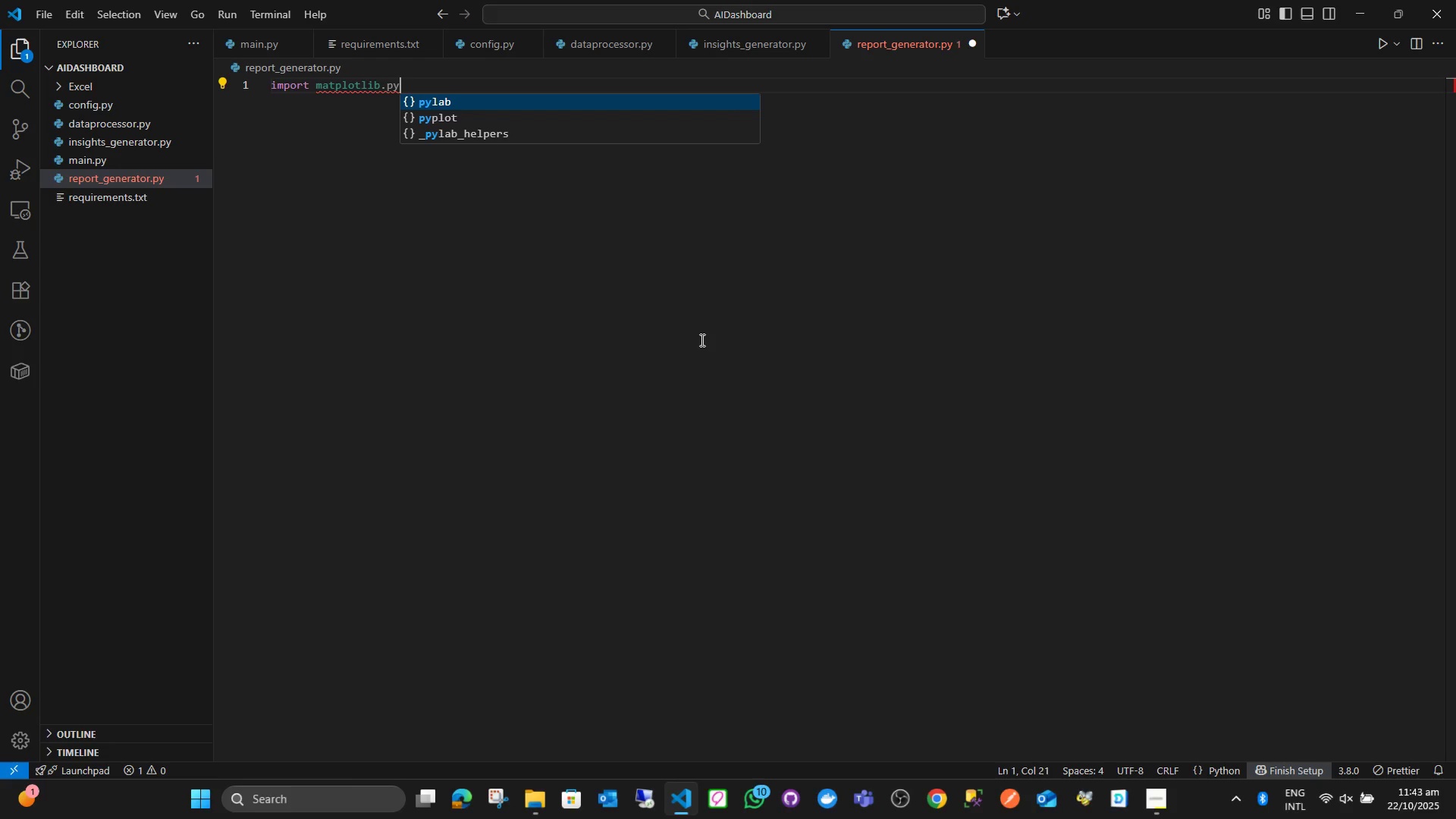 
key(ArrowDown)
 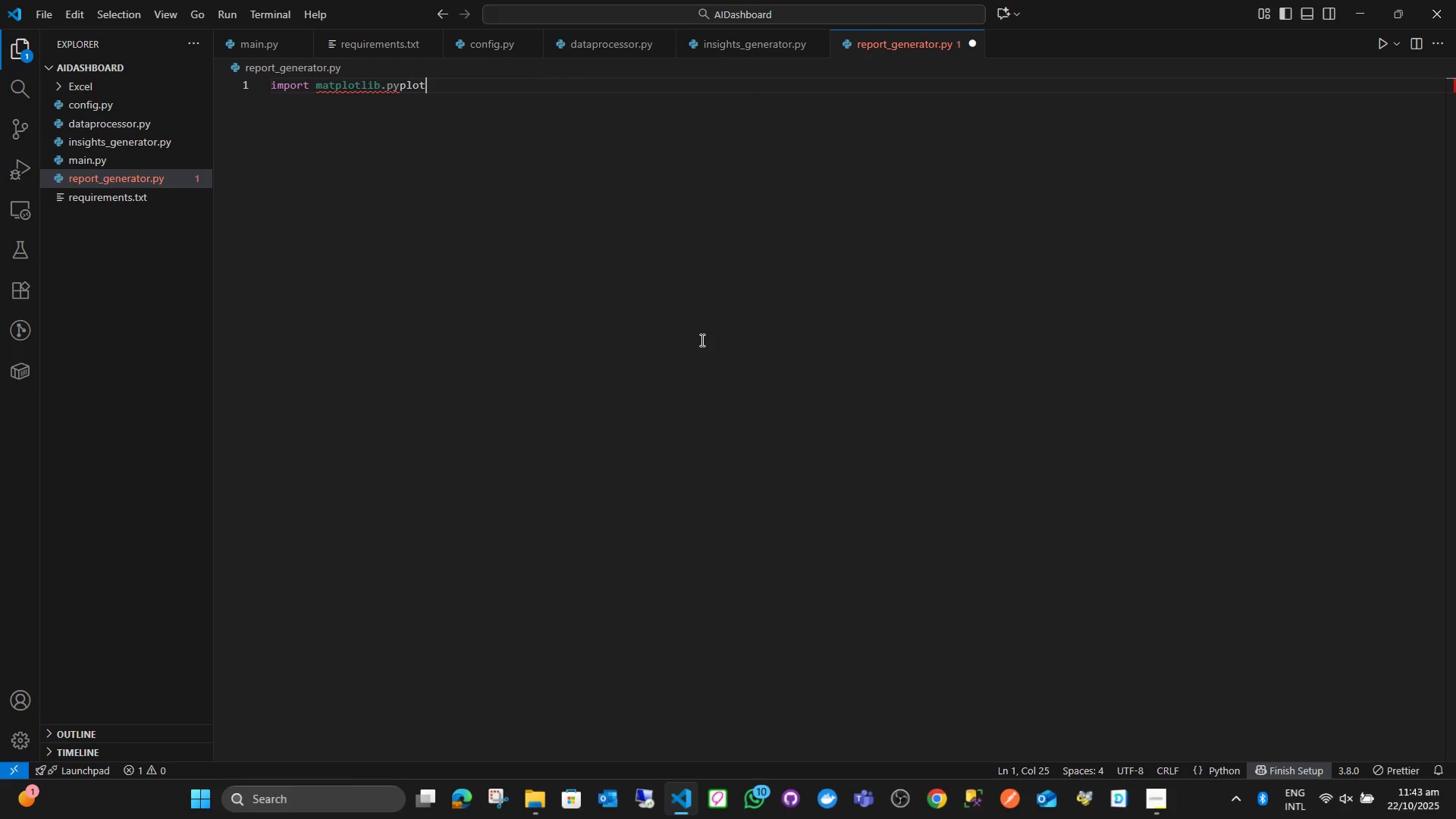 
key(Enter)
 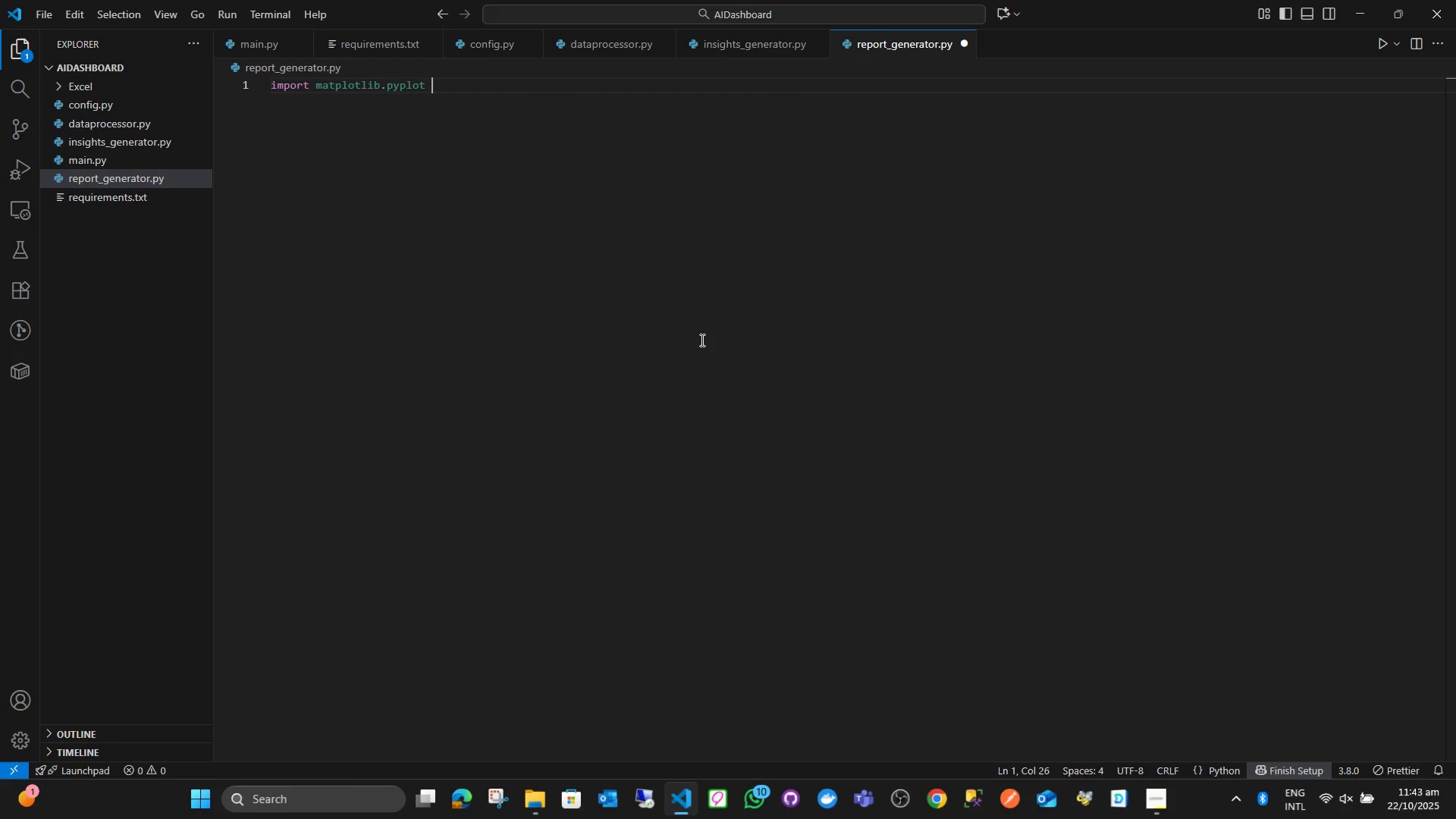 
type( a s)
key(Backspace)
key(Backspace)
type(s plt)
 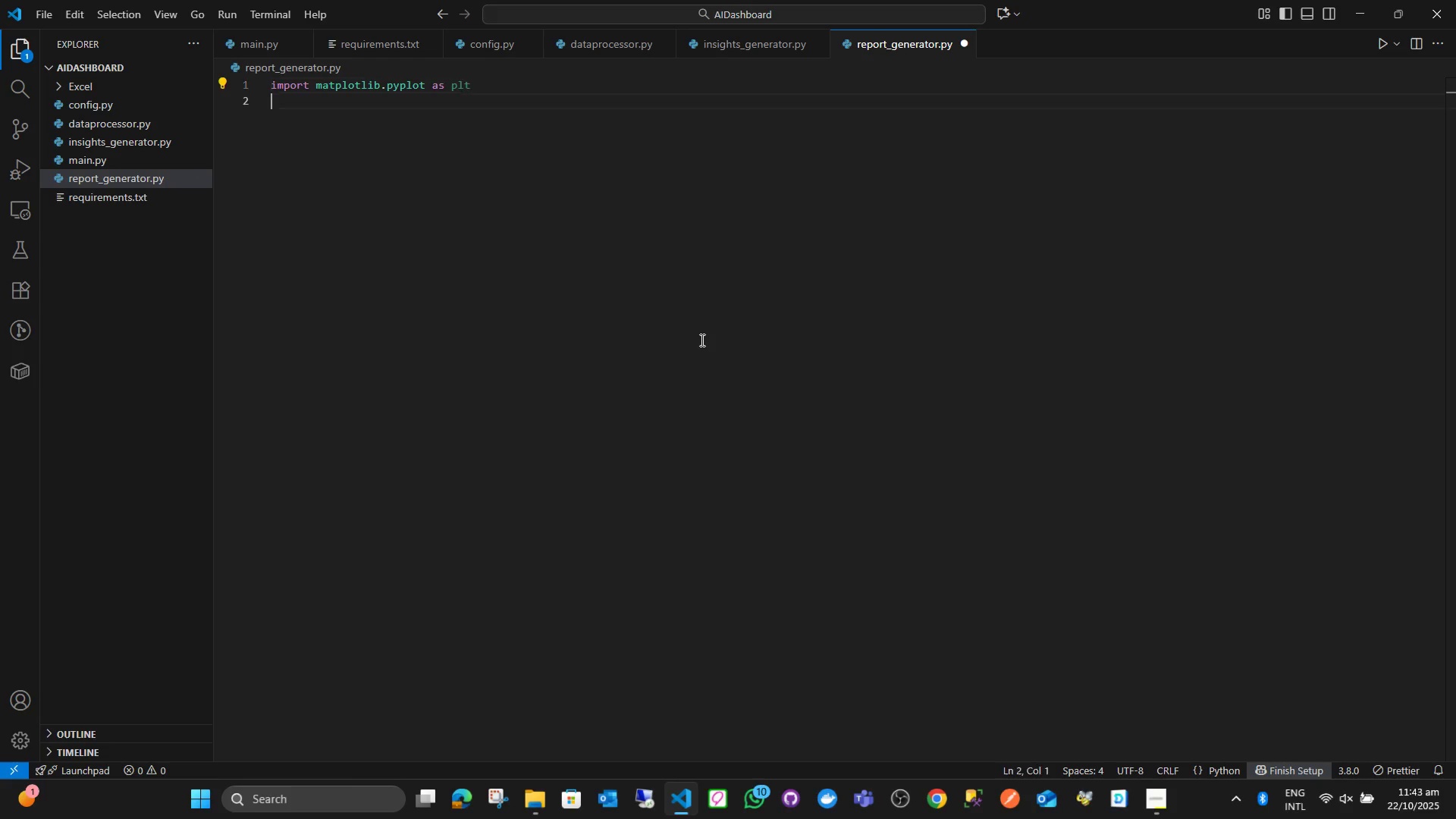 
key(Enter)
 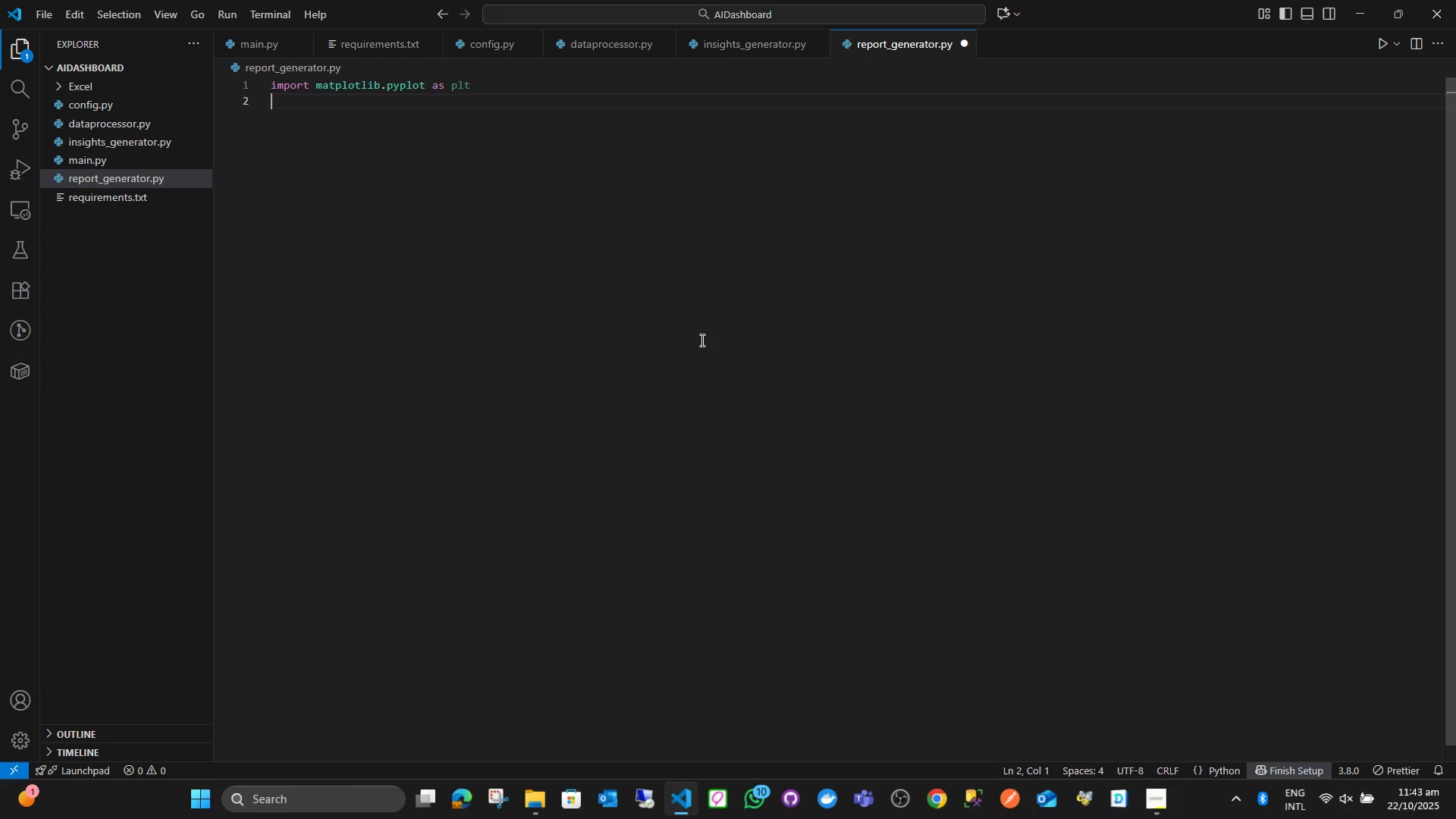 
type(import sea)
 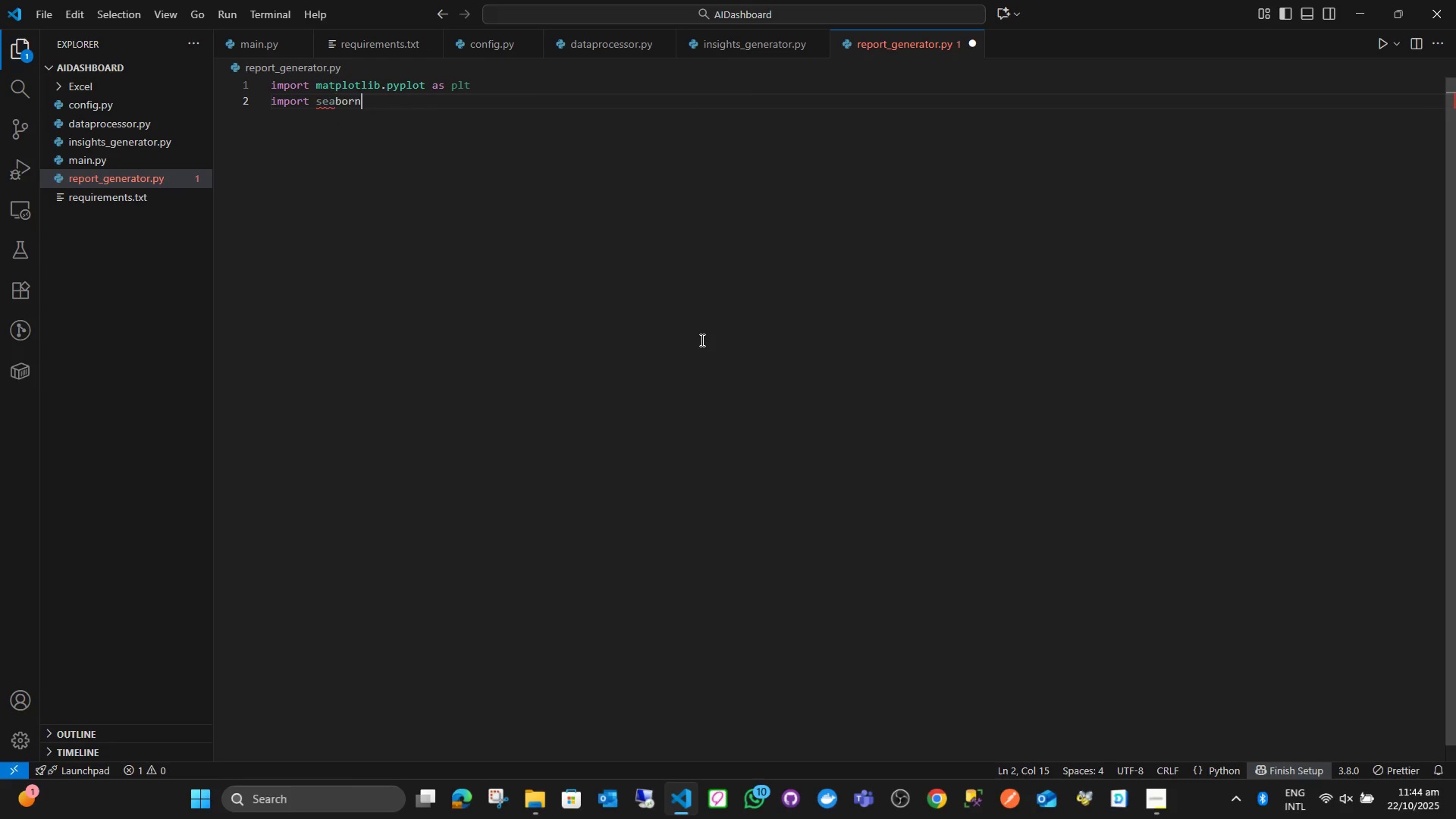 
key(Enter)
 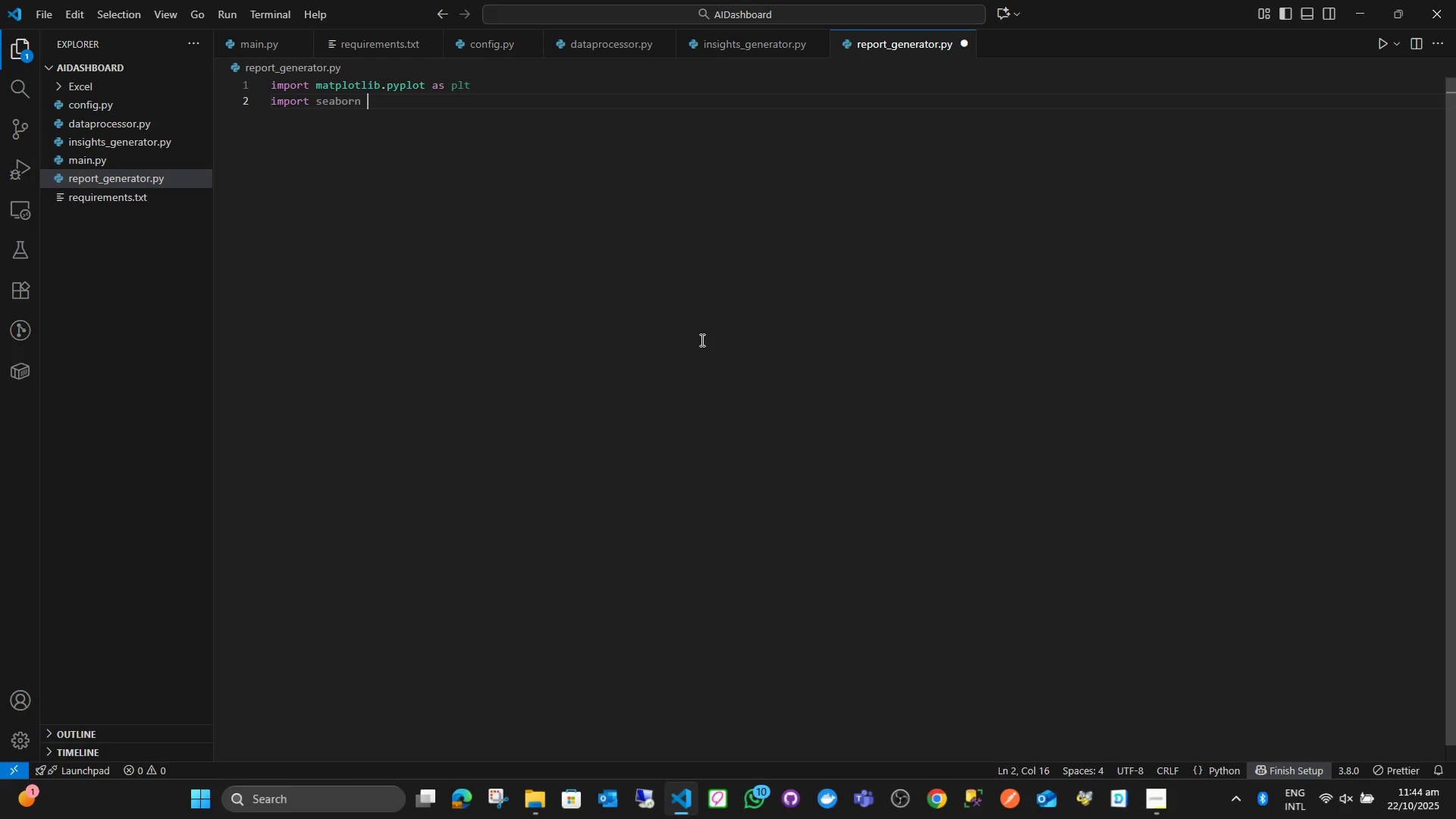 
type( as sns)
 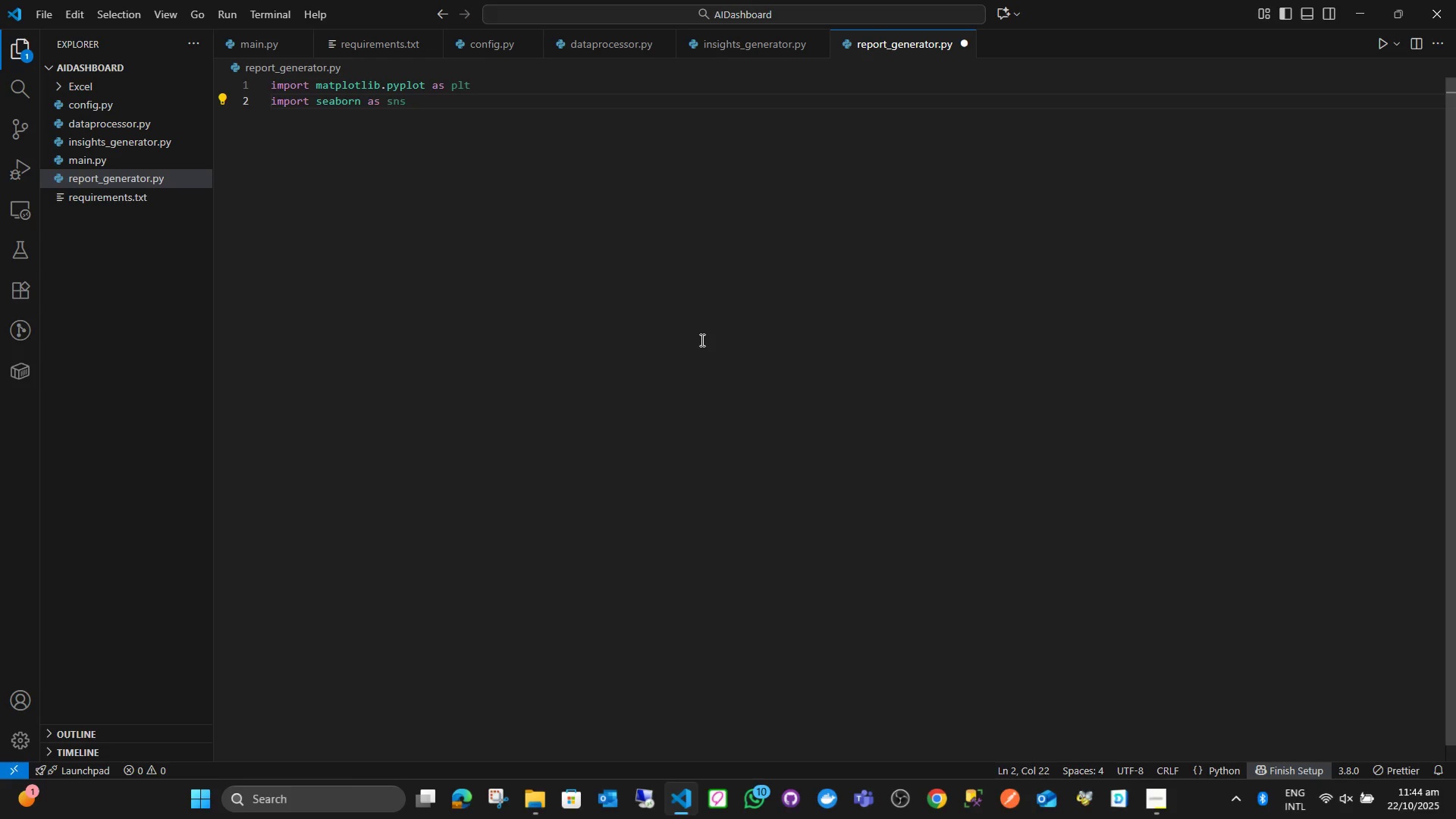 
key(Enter)
 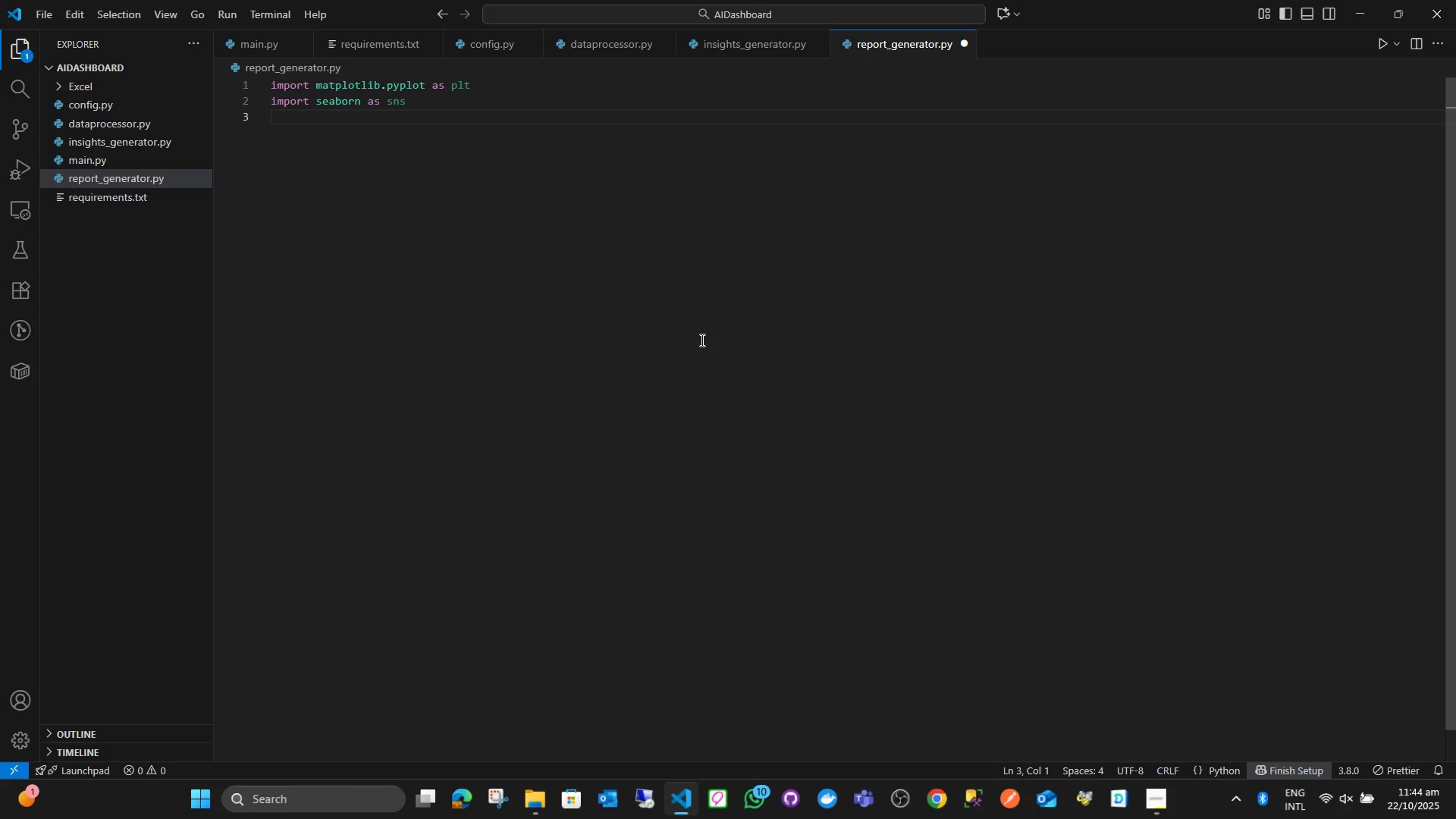 
type(o)
key(Backspace)
type(import plotly)
 